 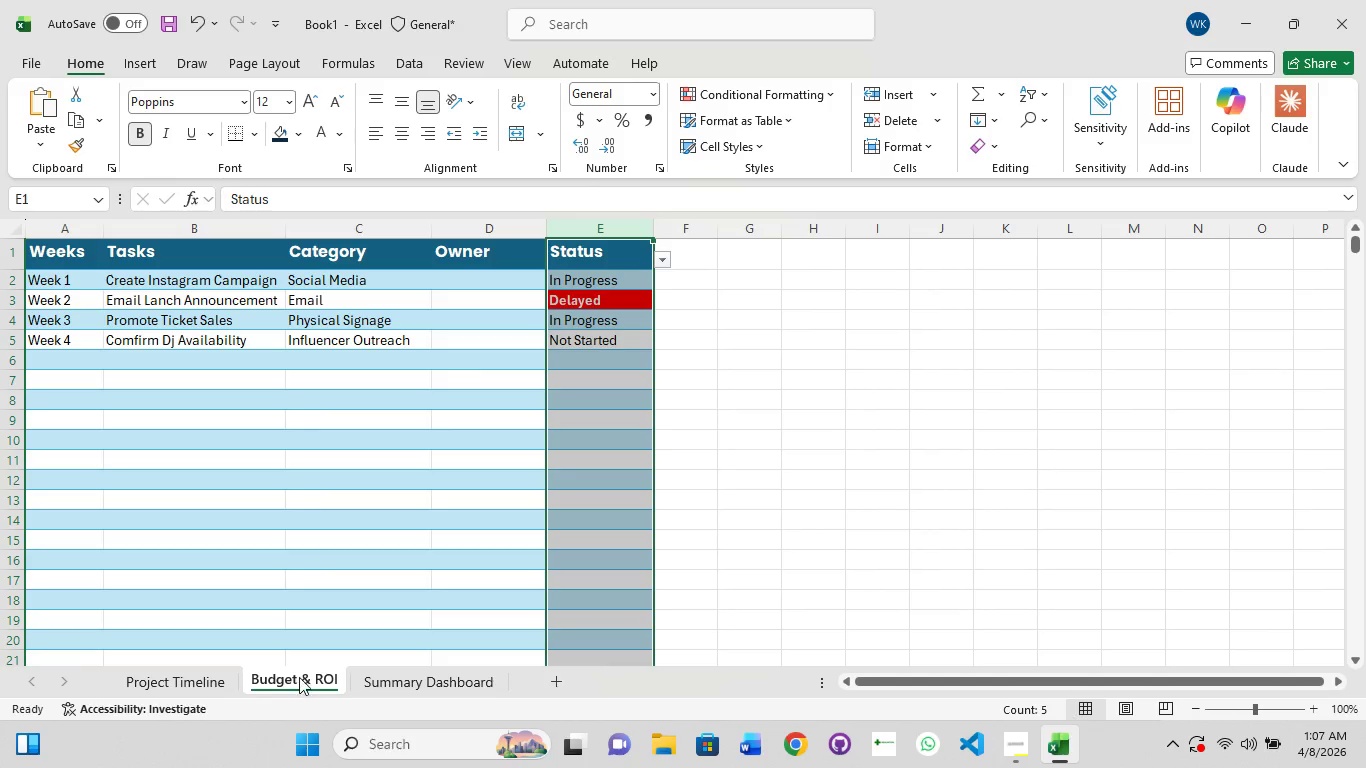 
key(Delete)
 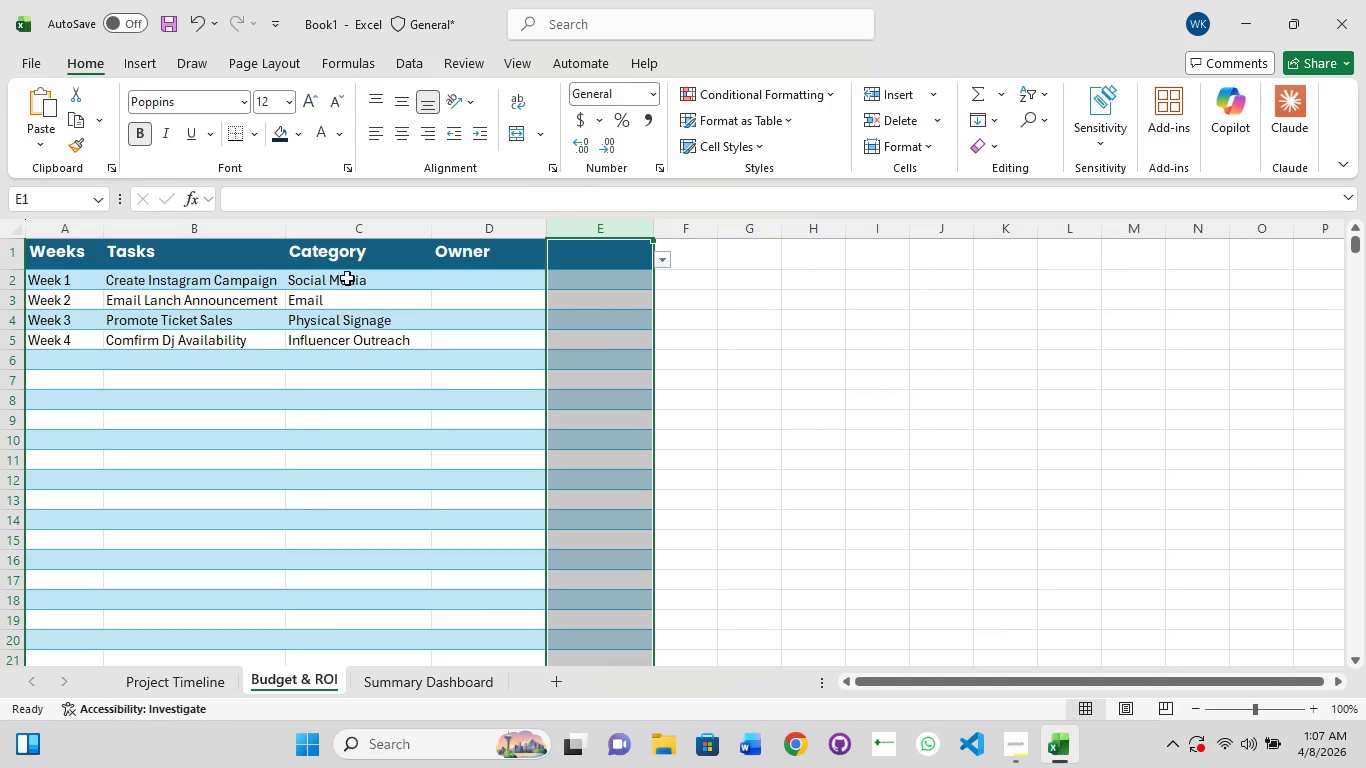 
left_click([347, 269])
 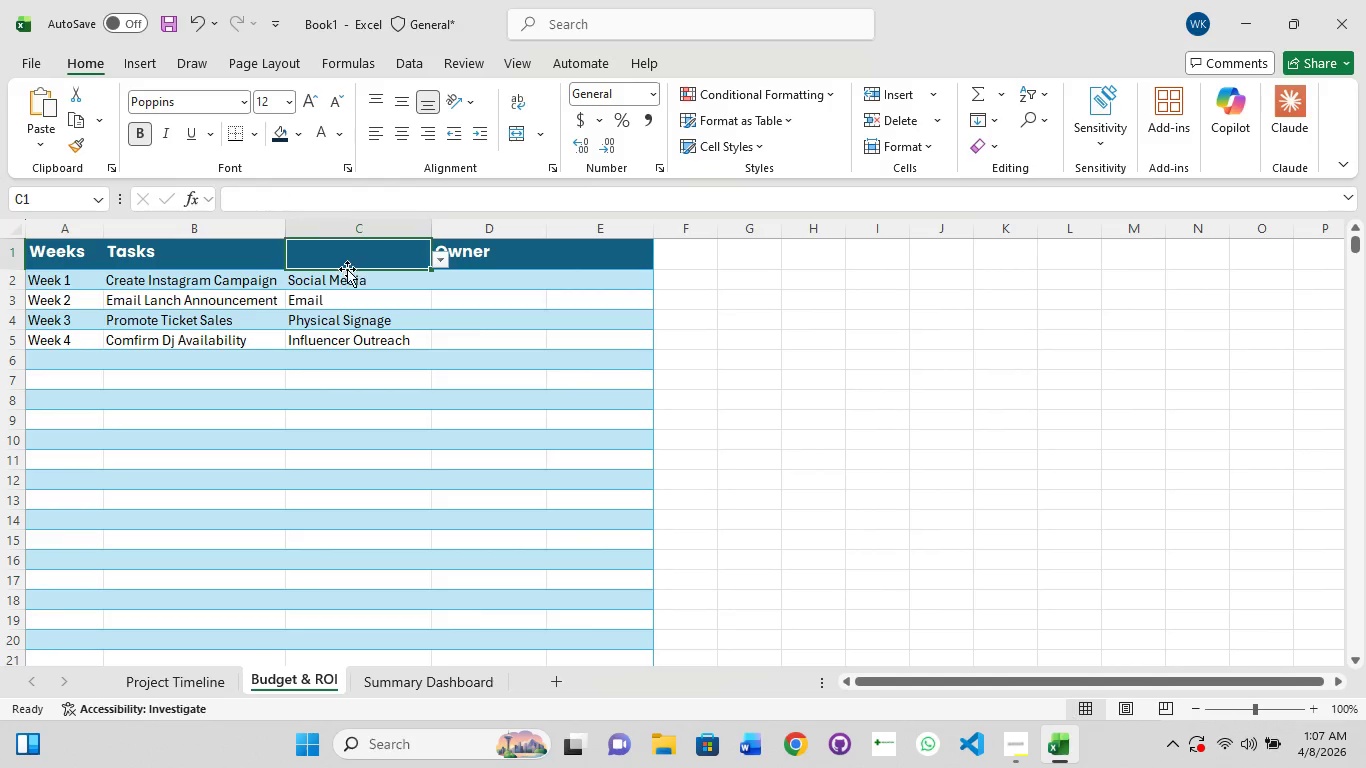 
key(Delete)
 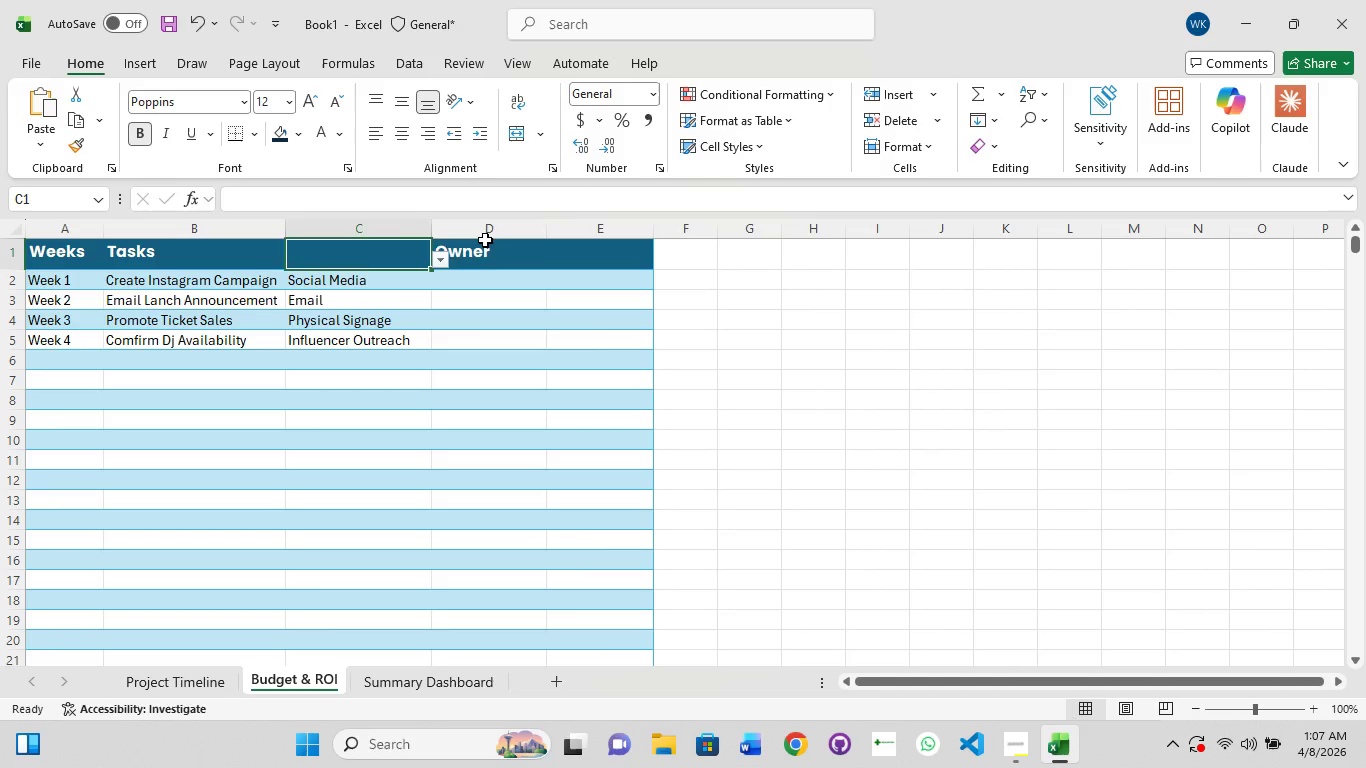 
key(Delete)
 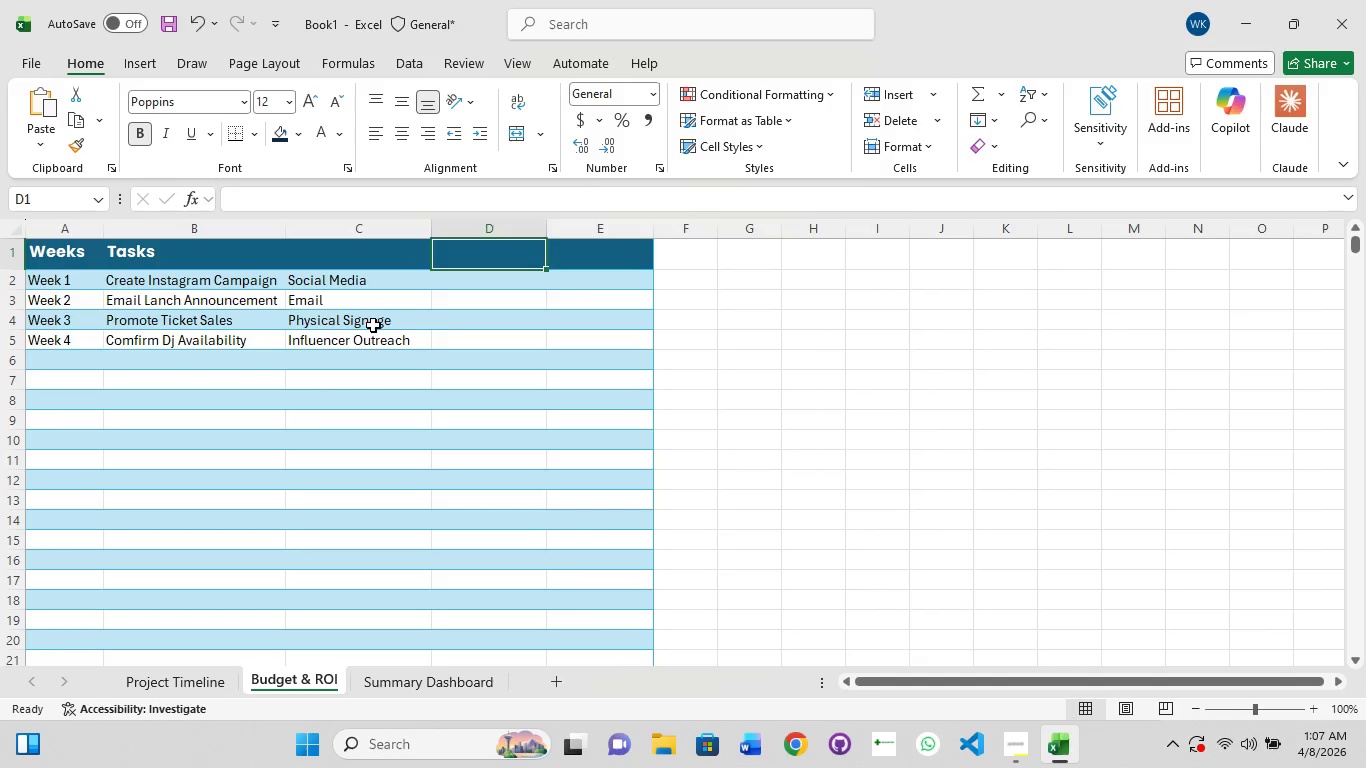 
left_click([373, 325])
 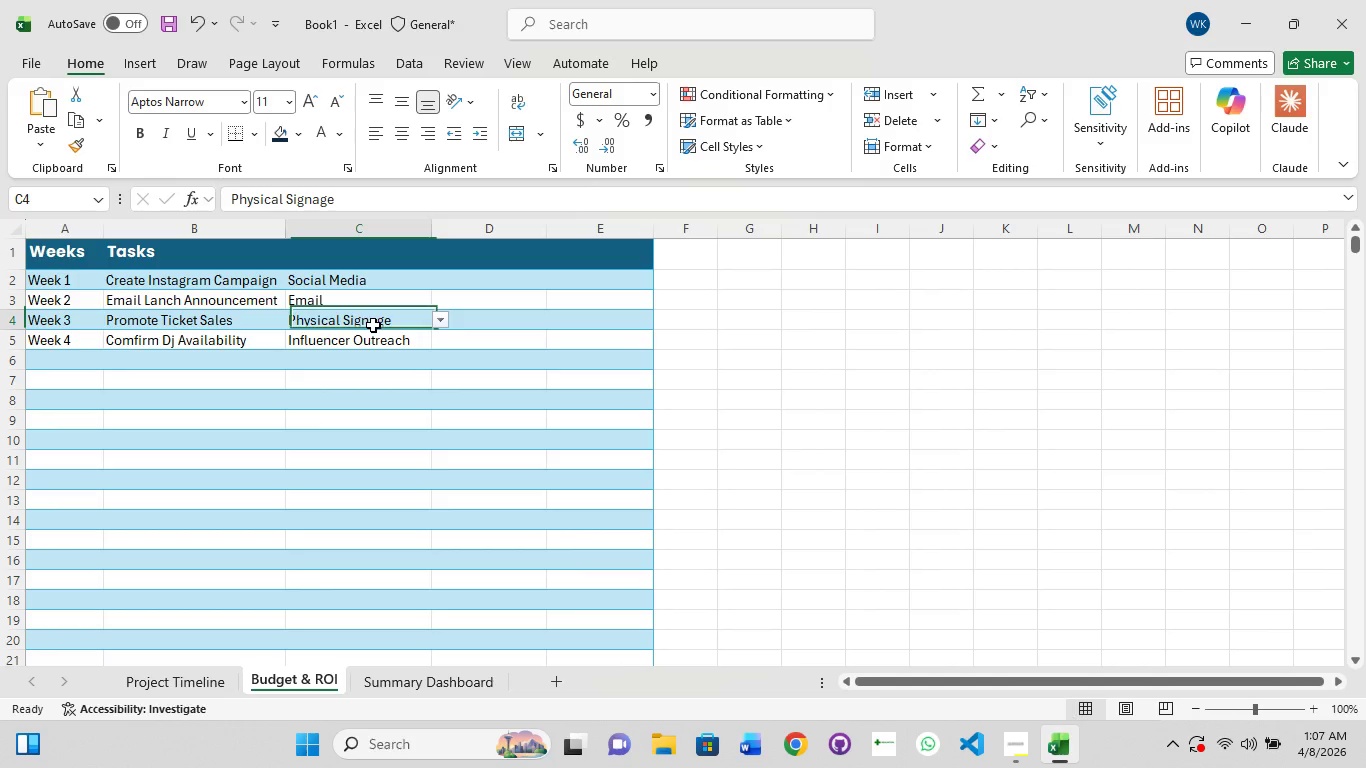 
key(Delete)
 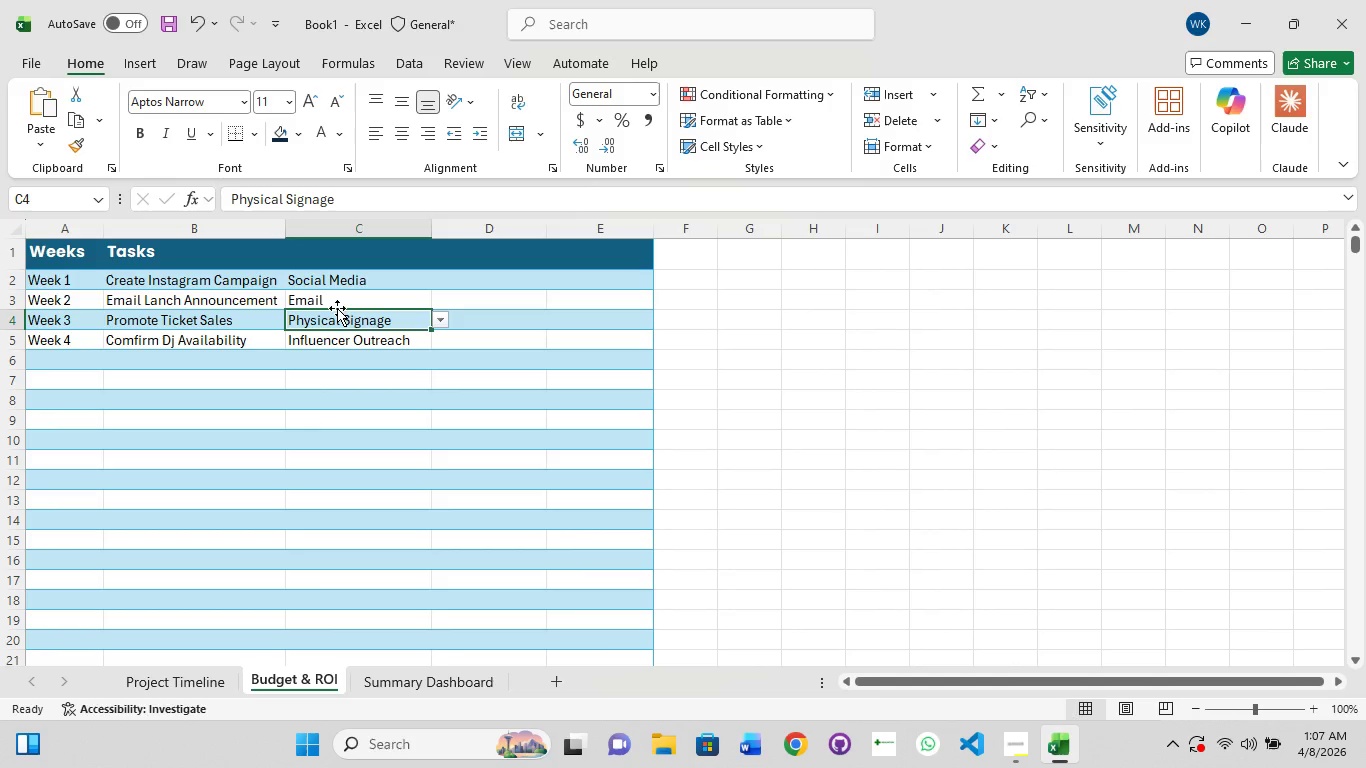 
key(Delete)
 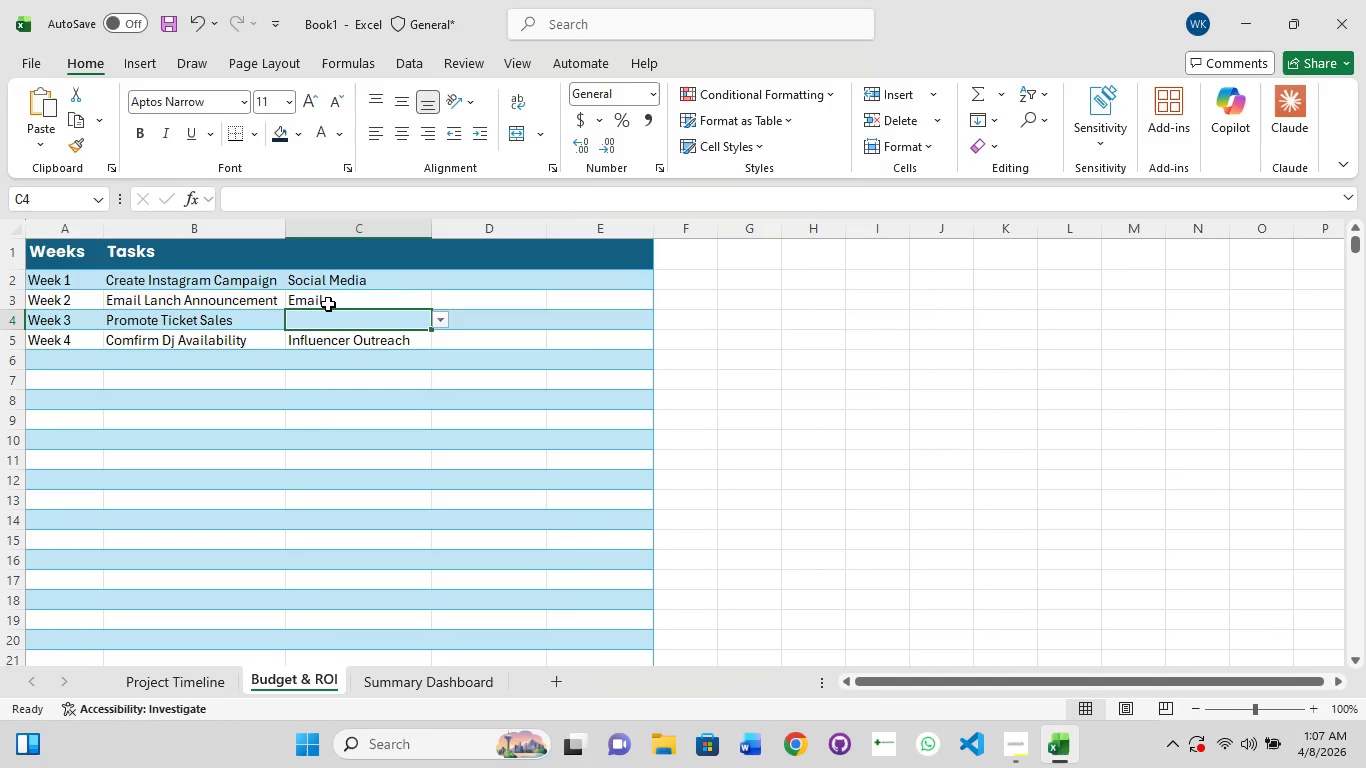 
left_click([337, 308])
 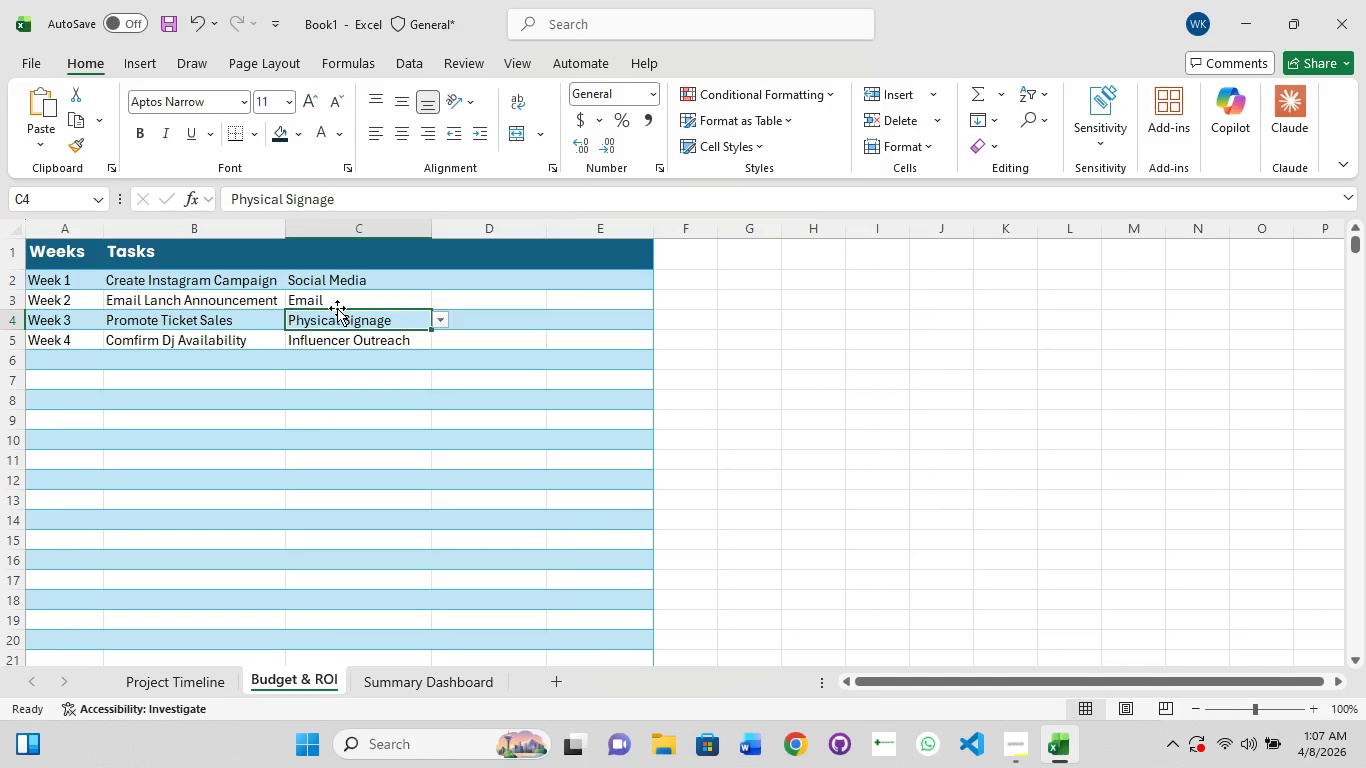 
key(Delete)
 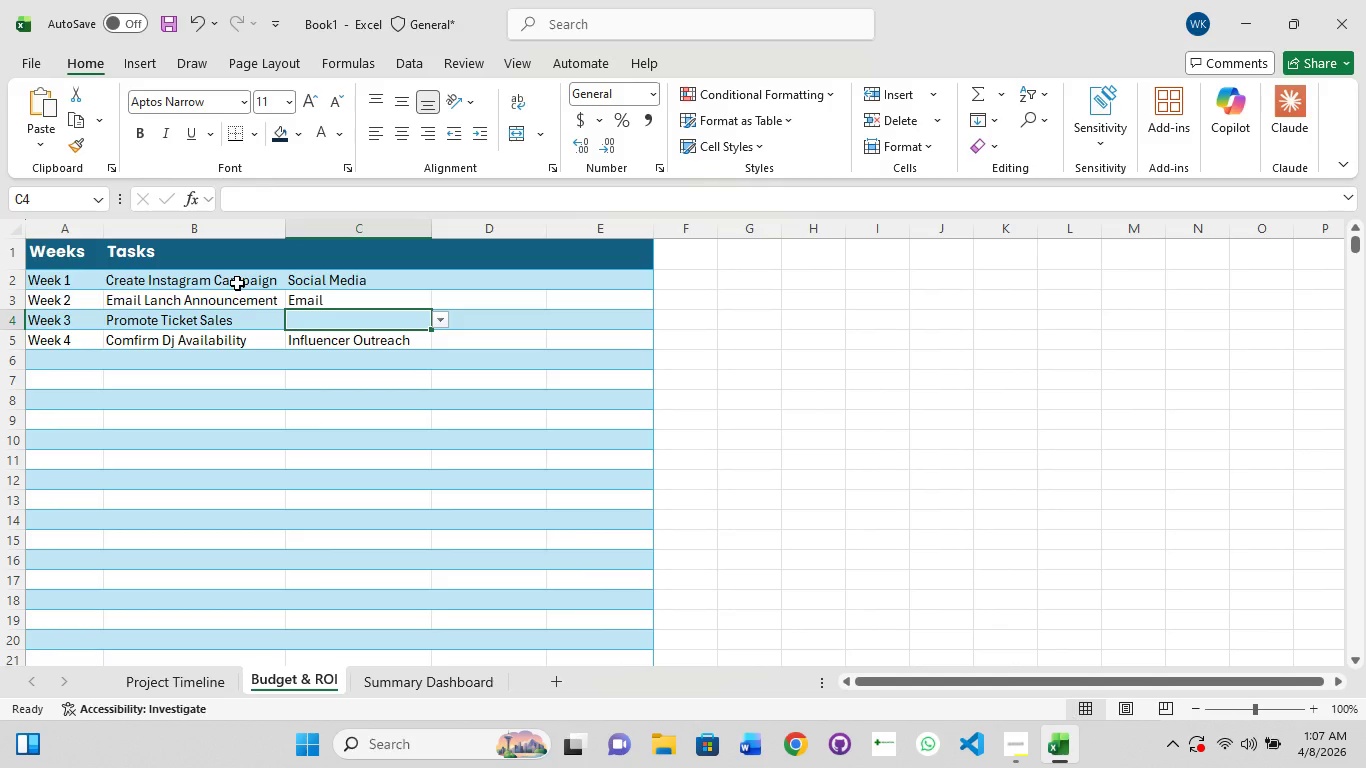 
left_click([237, 283])
 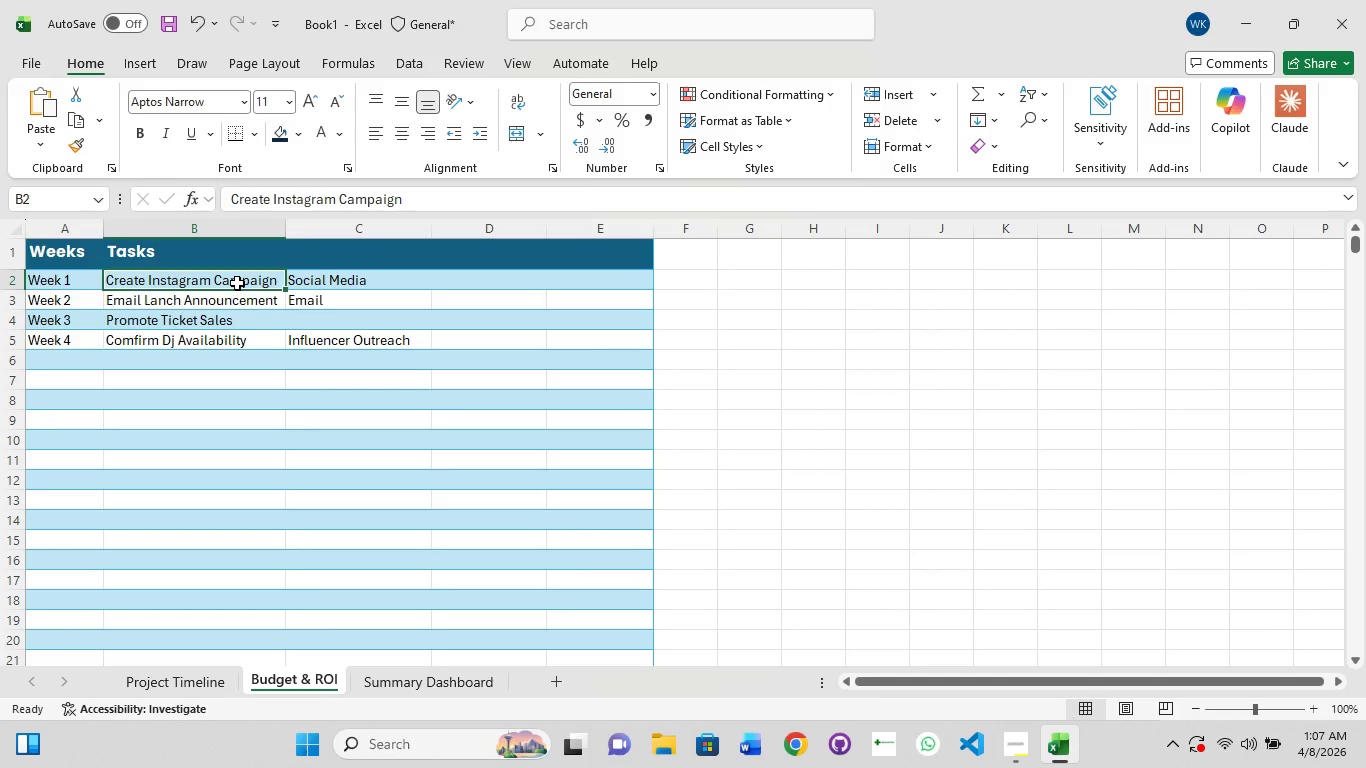 
key(Control+A)
 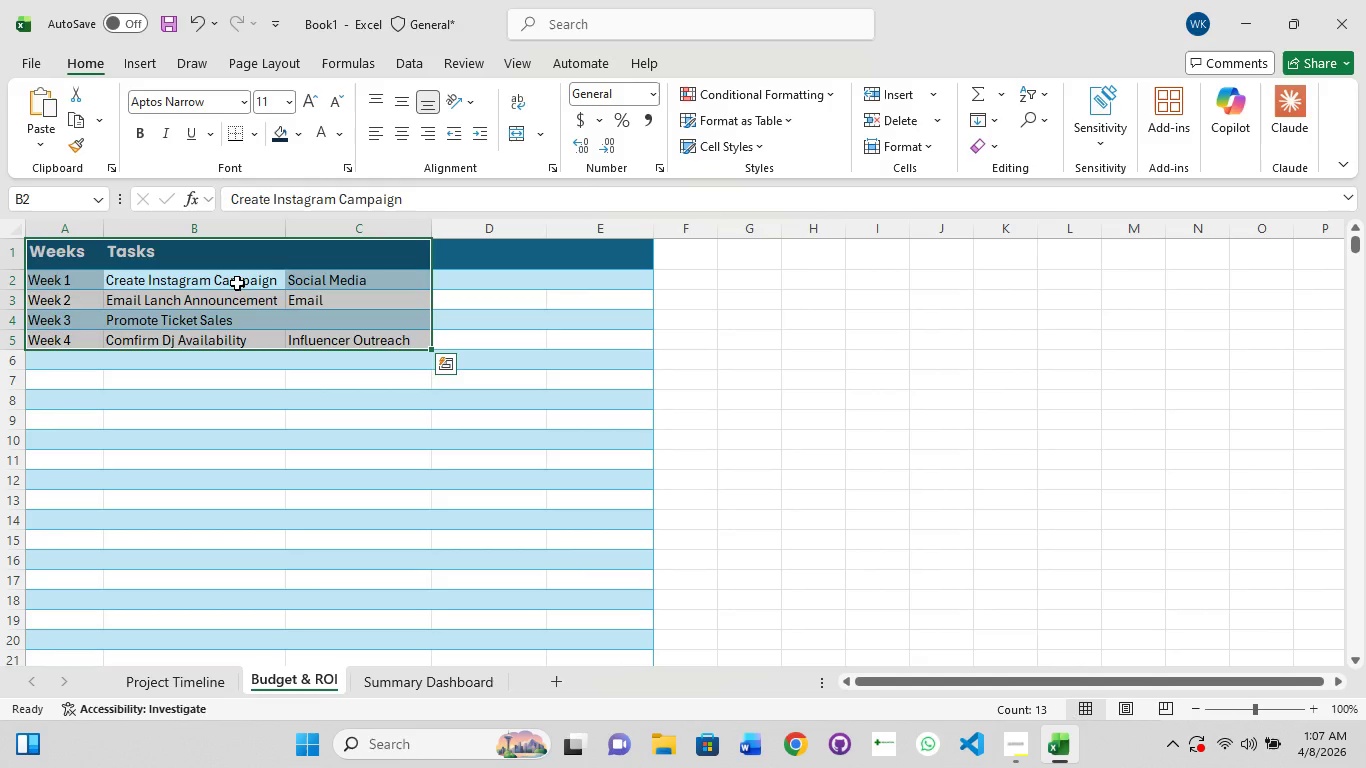 
hold_key(key=Delete, duration=0.31)
 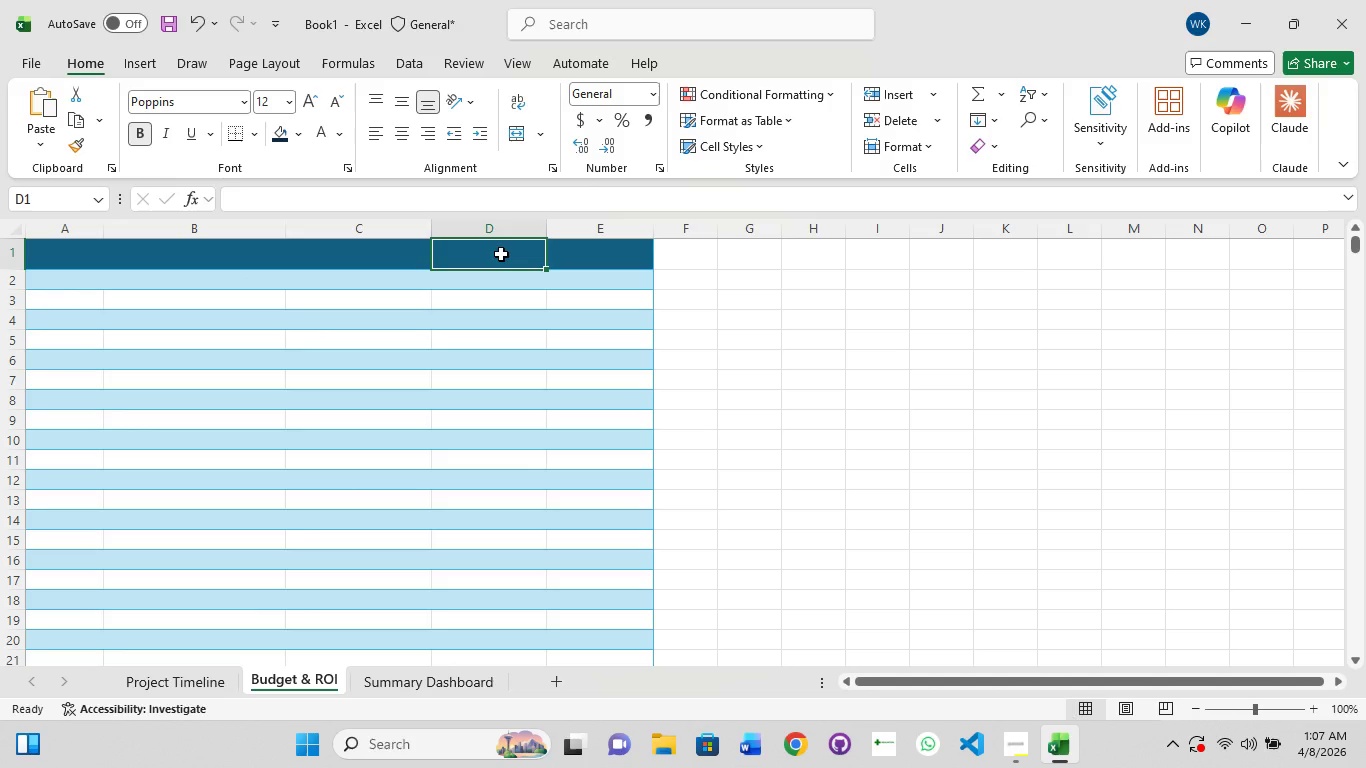 
key(Control+A)
 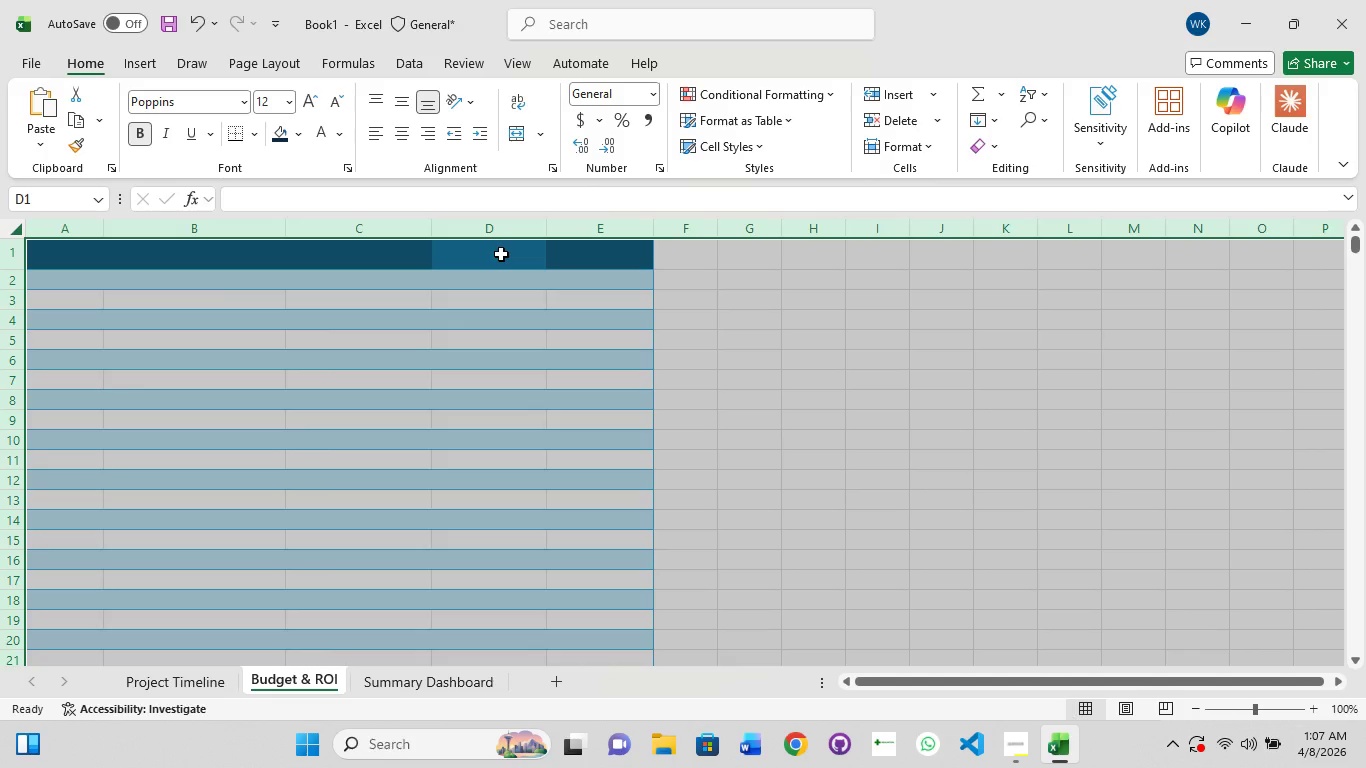 
left_click([501, 254])
 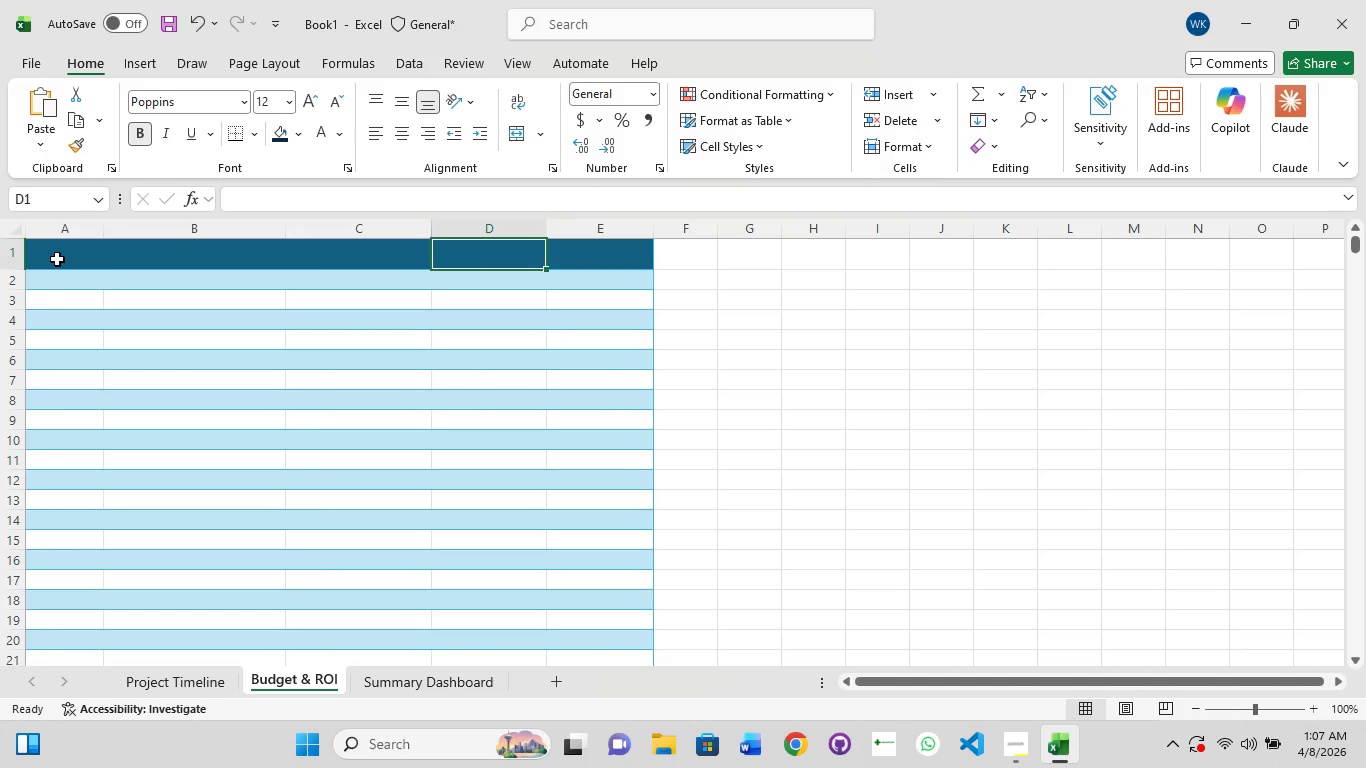 
hold_key(key=ShiftLeft, duration=1.38)
left_click_drag(start_coordinate=[57, 259], to_coordinate=[510, 495])
 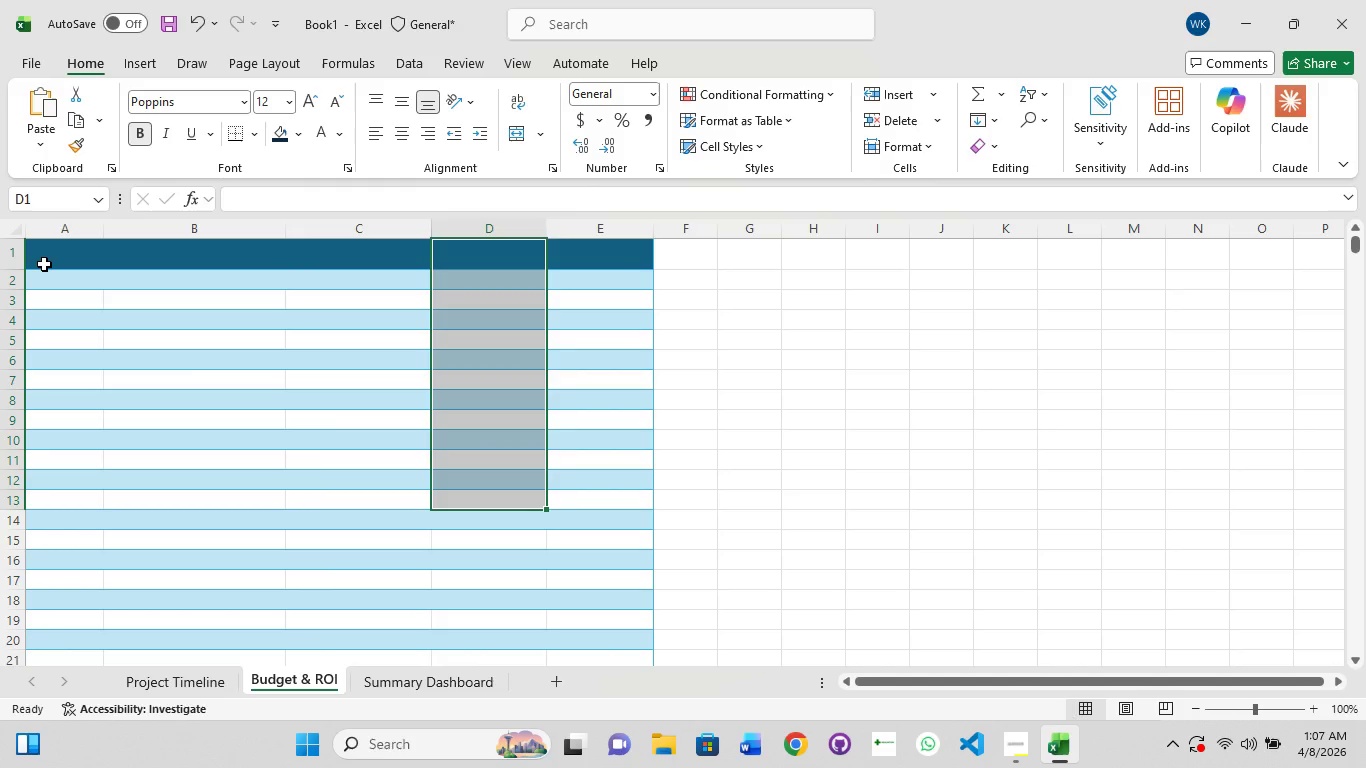 
left_click([44, 264])
 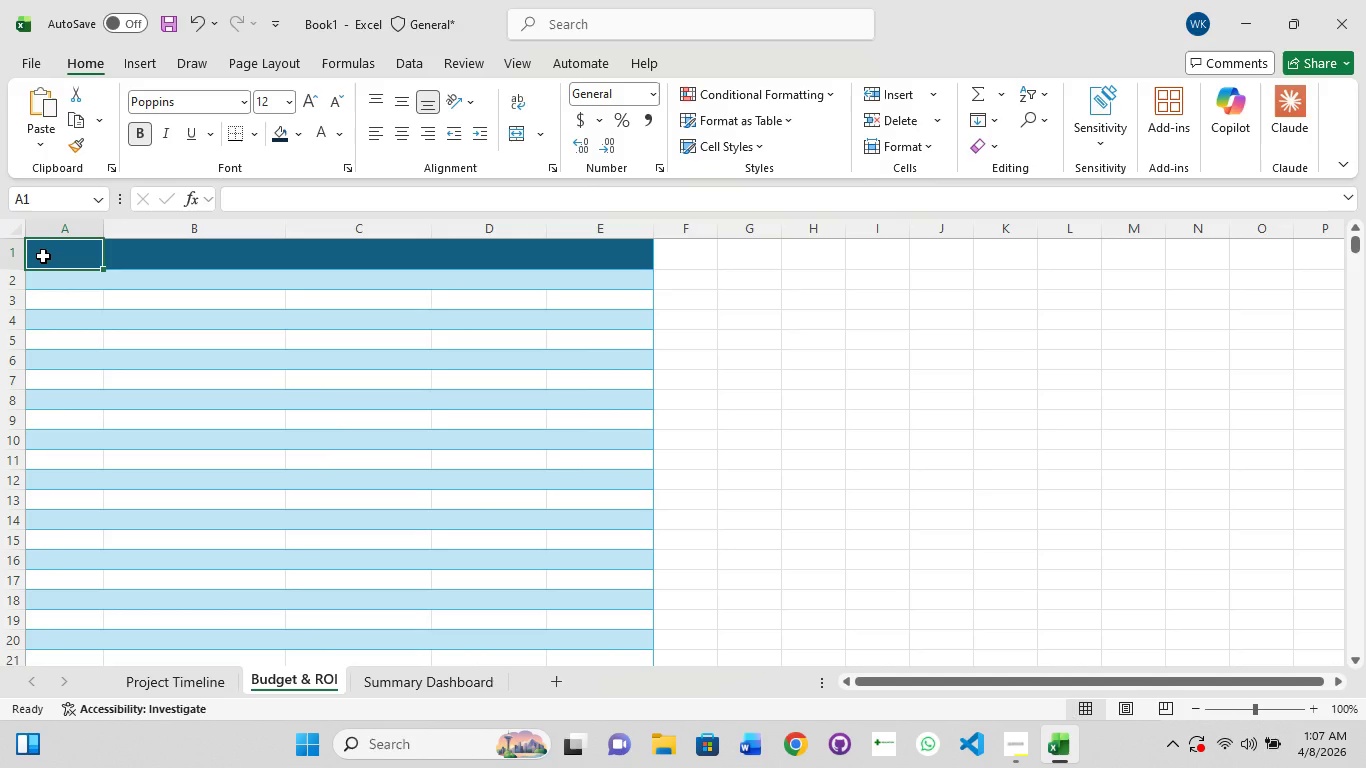 
left_click_drag(start_coordinate=[43, 256], to_coordinate=[655, 629])
 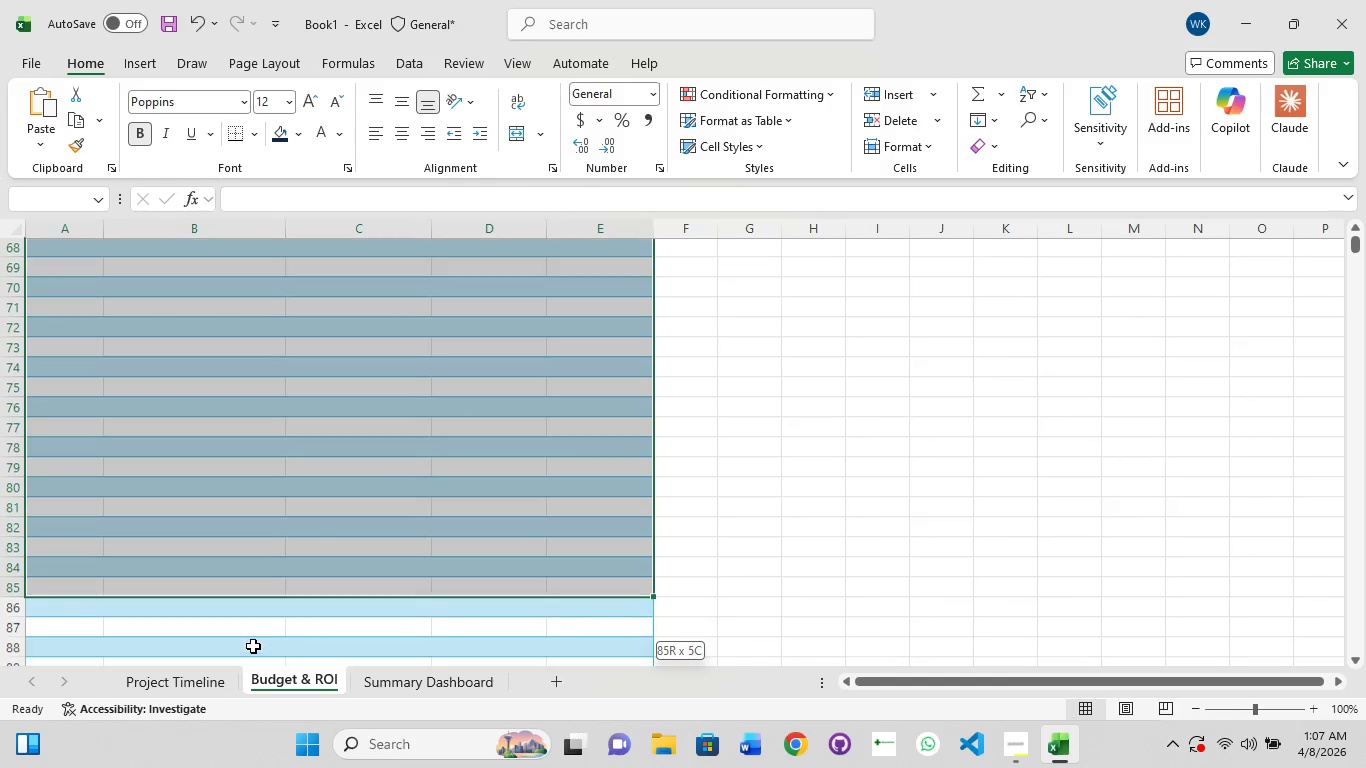 
hold_key(key=ShiftLeft, duration=1.52)
 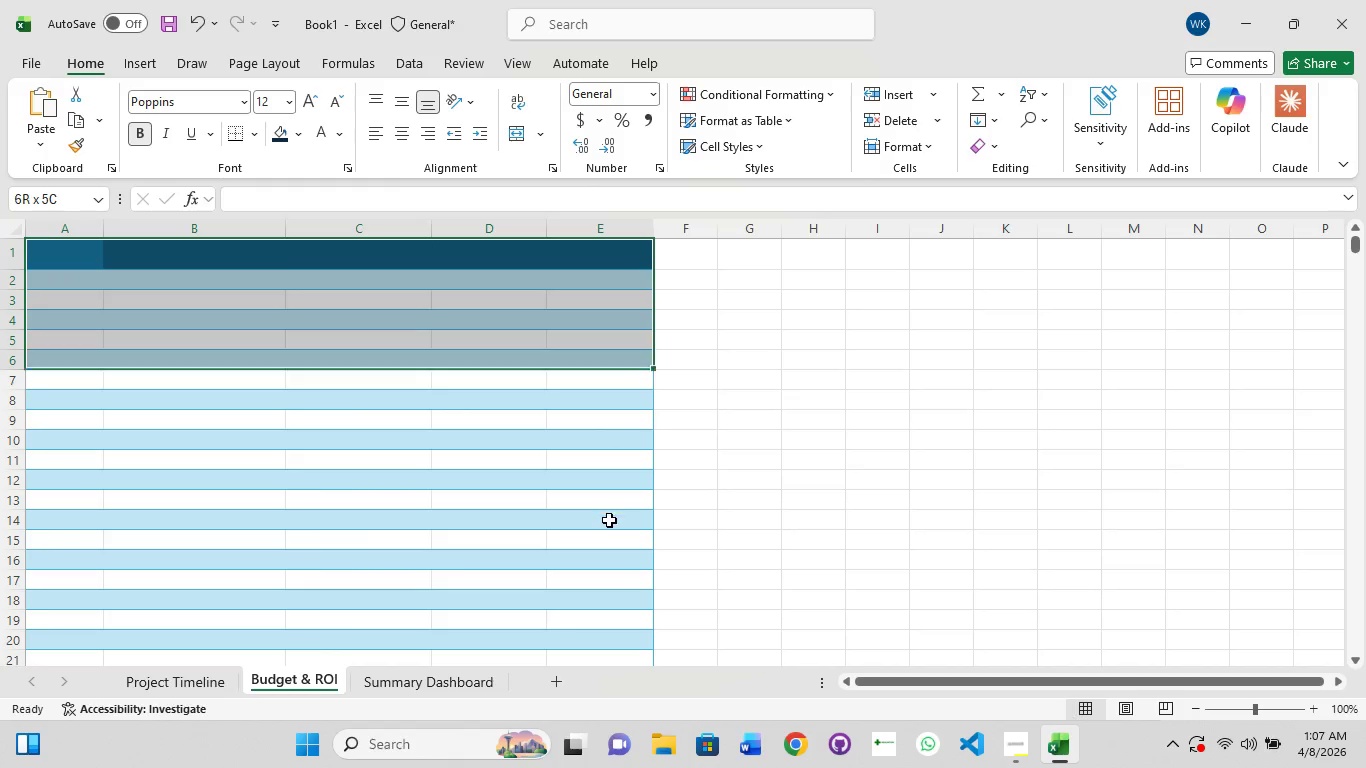 
hold_key(key=ShiftLeft, duration=1.51)
hold_key(key=ShiftLeft, duration=1.5)
scroll: coordinate [603, 548], scroll_direction: down, amount: 7.0
 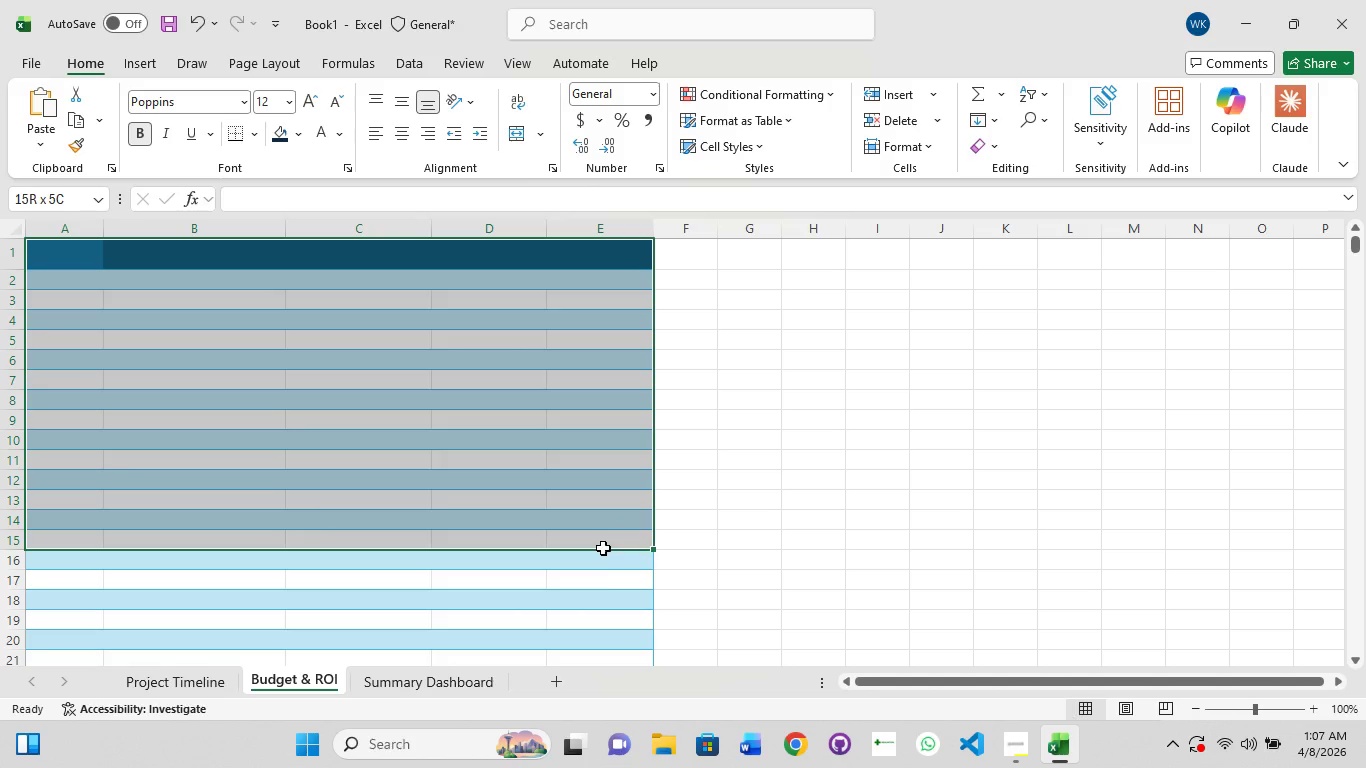 
hold_key(key=ShiftLeft, duration=1.52)
 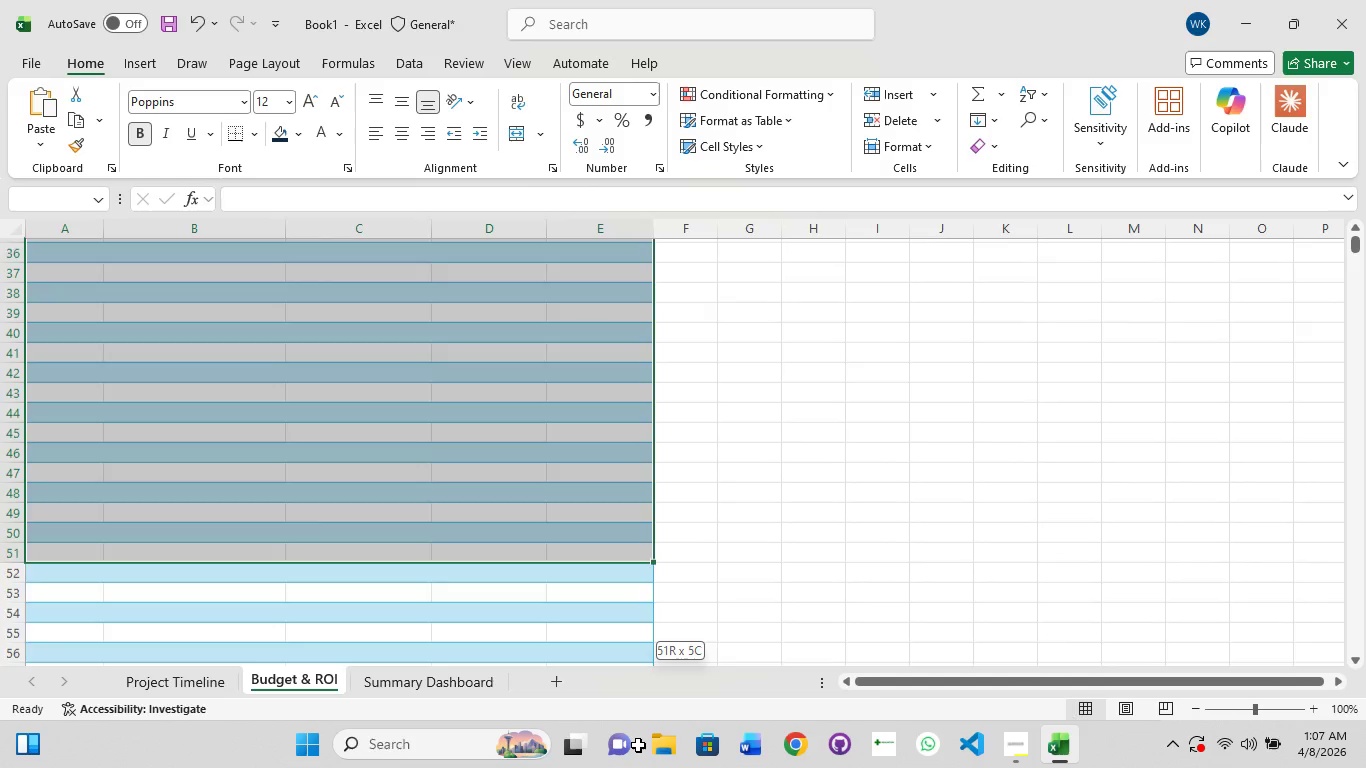 
hold_key(key=ShiftLeft, duration=1.5)
 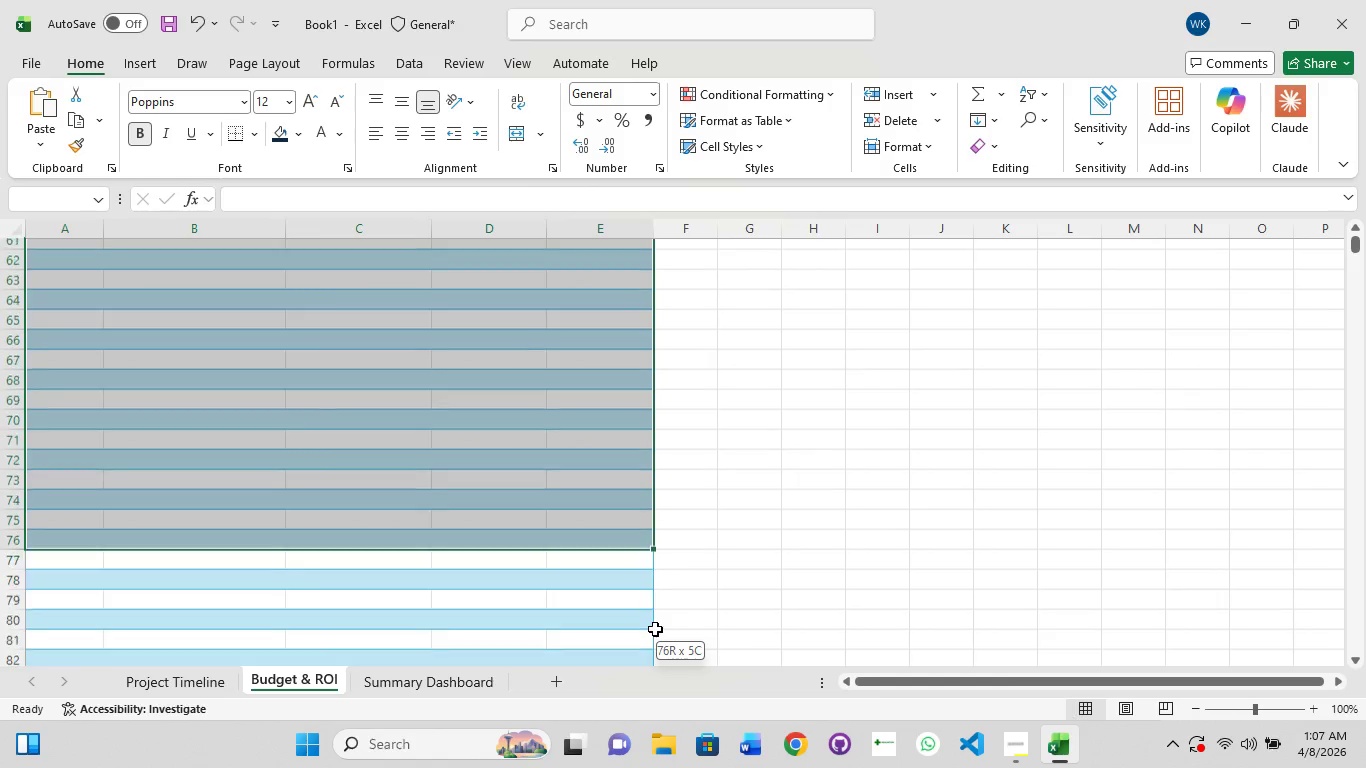 
hold_key(key=ShiftLeft, duration=0.67)
 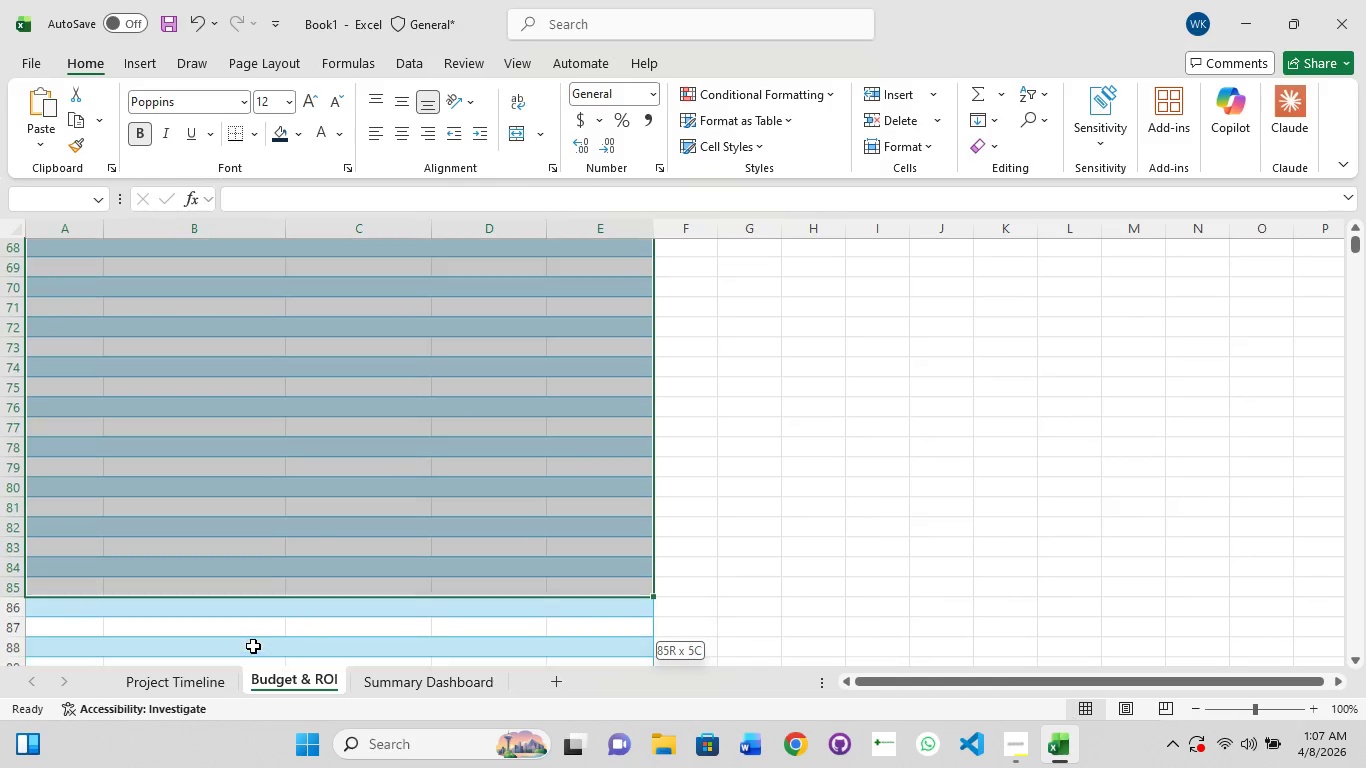 
double_click([301, 674])
 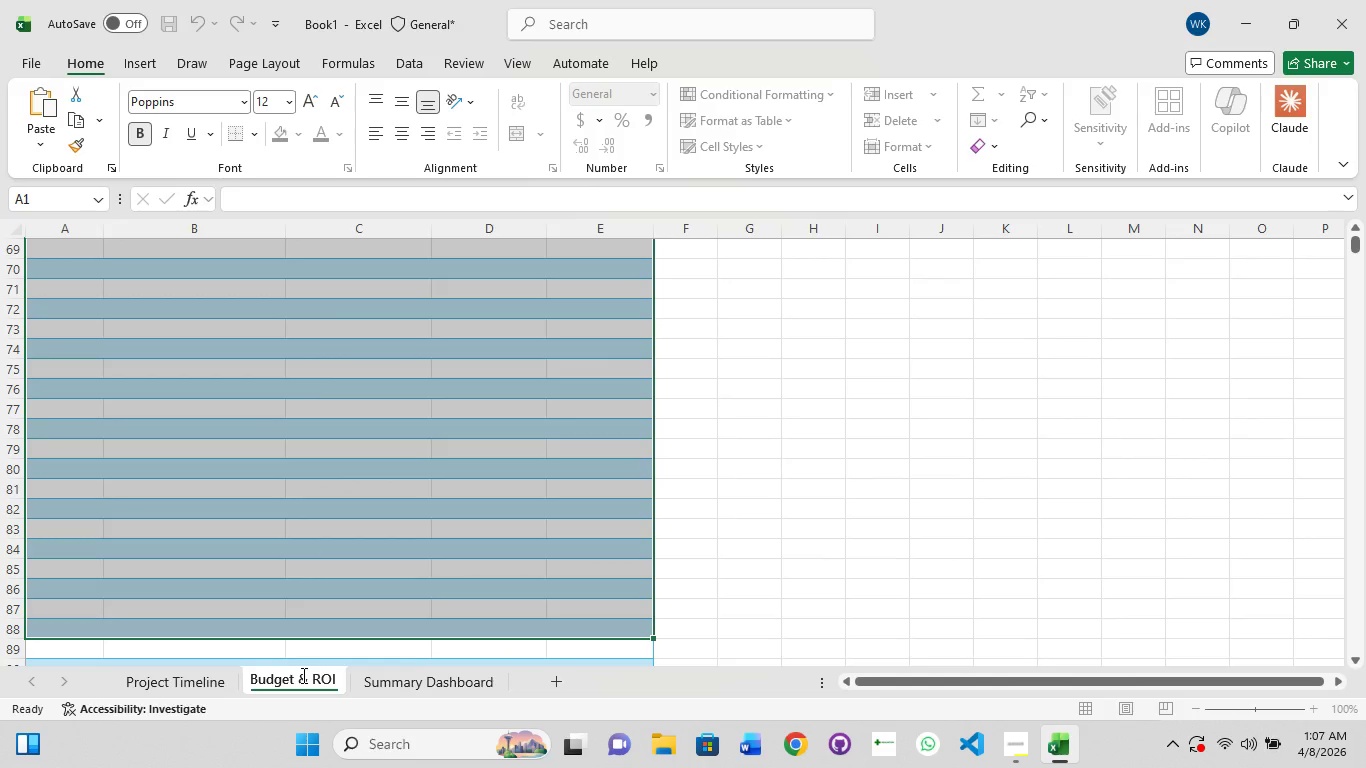 
key(Control+A)
 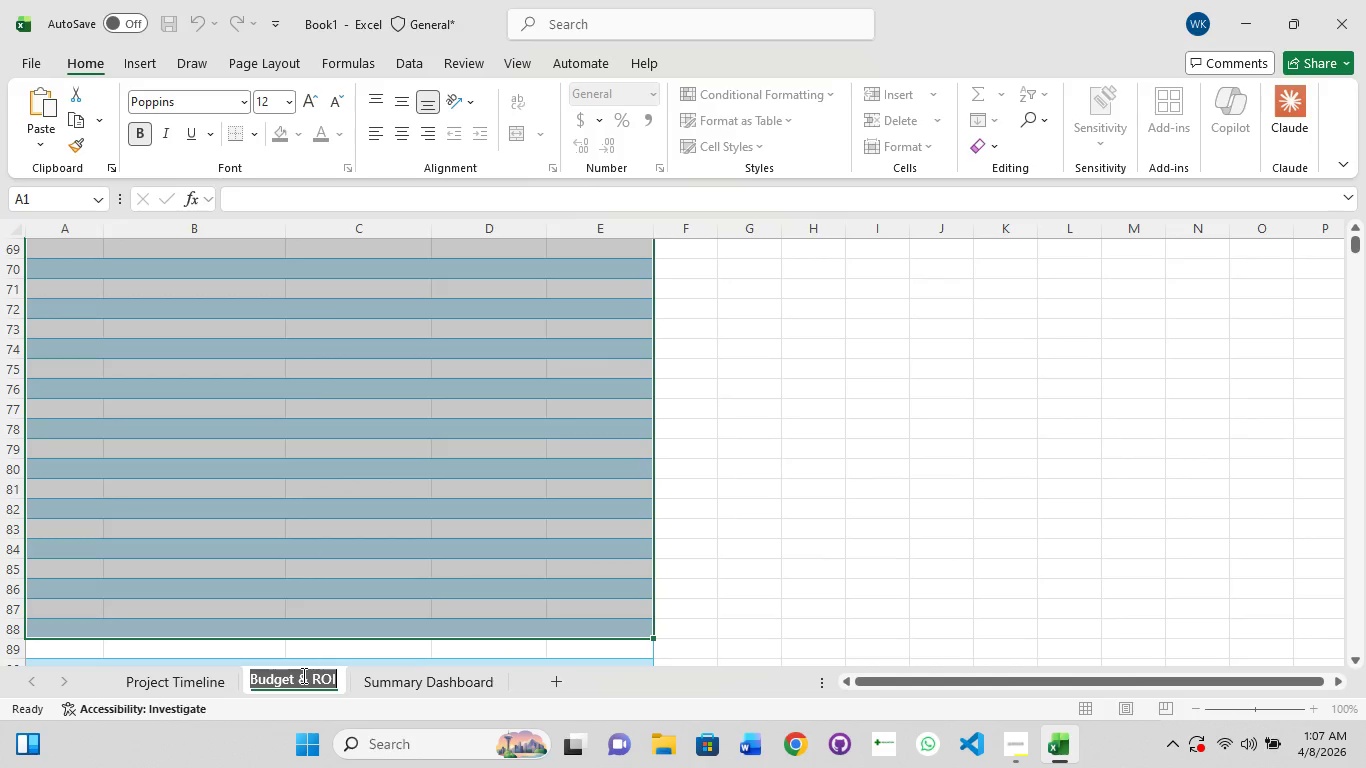 
hold_key(key=C, duration=0.36)
 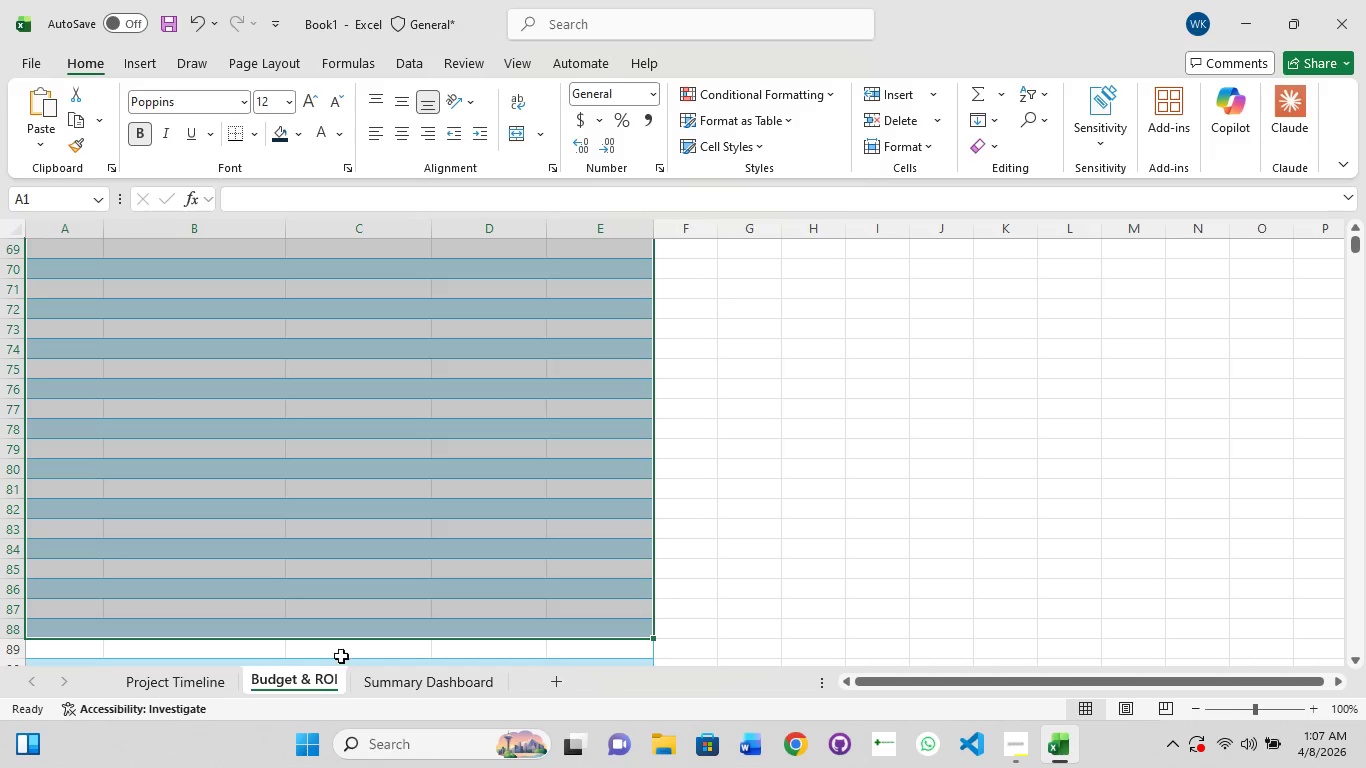 
left_click([313, 681])
 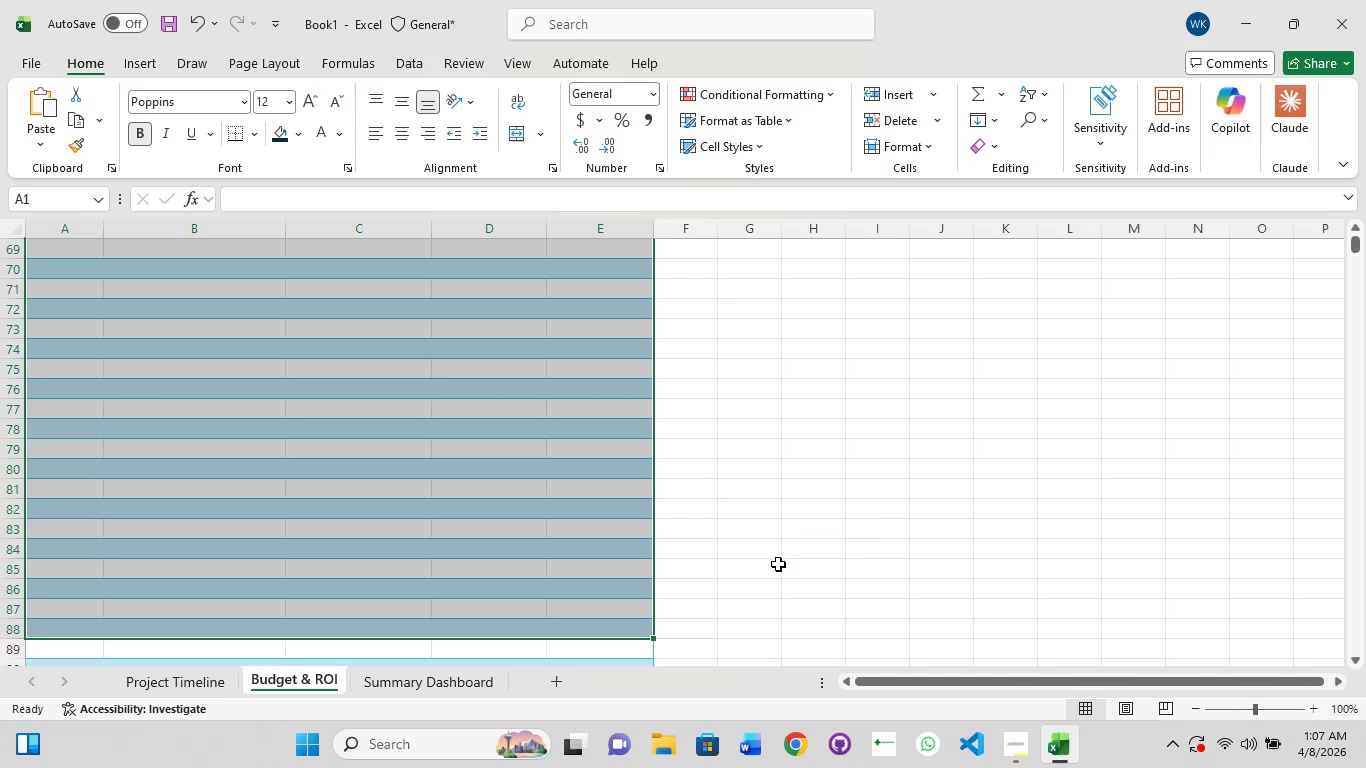 
left_click_drag(start_coordinate=[875, 532], to_coordinate=[881, 531])
 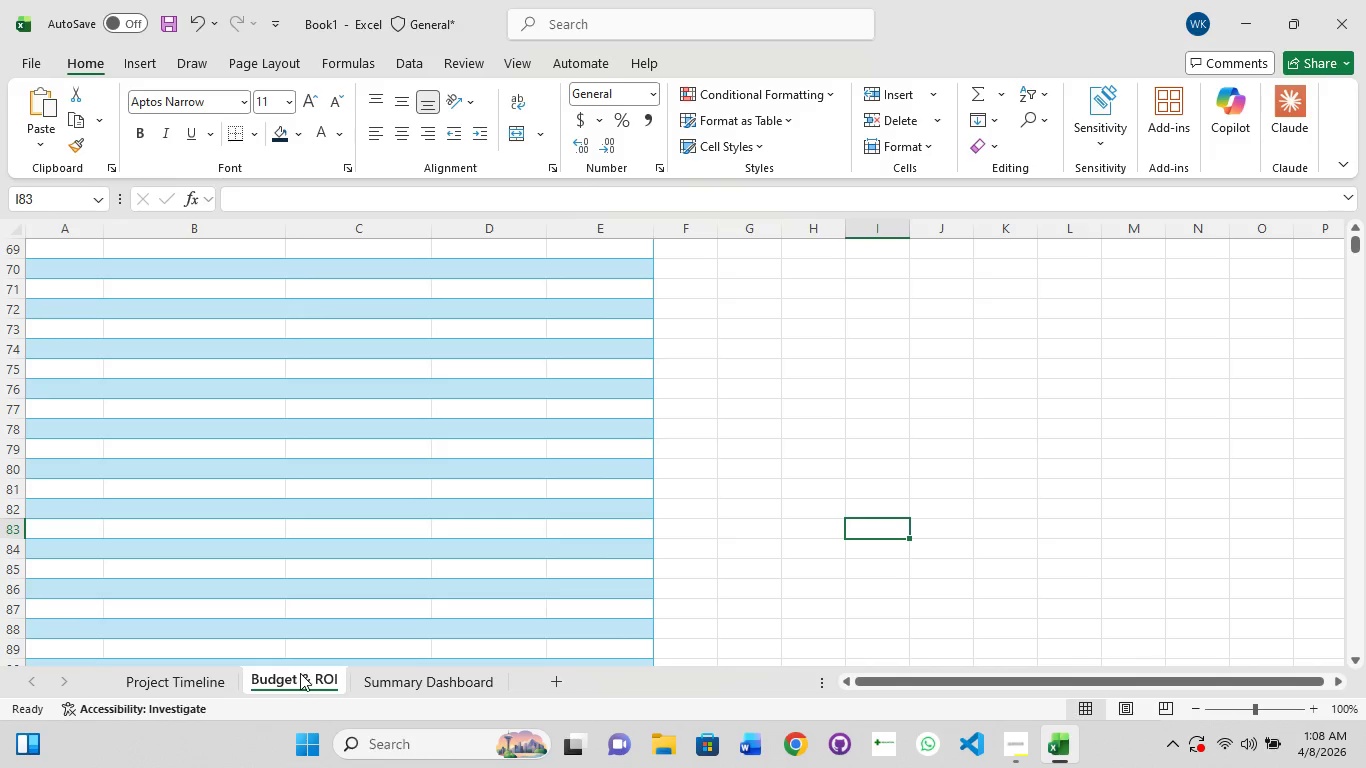 
left_click([300, 673])
 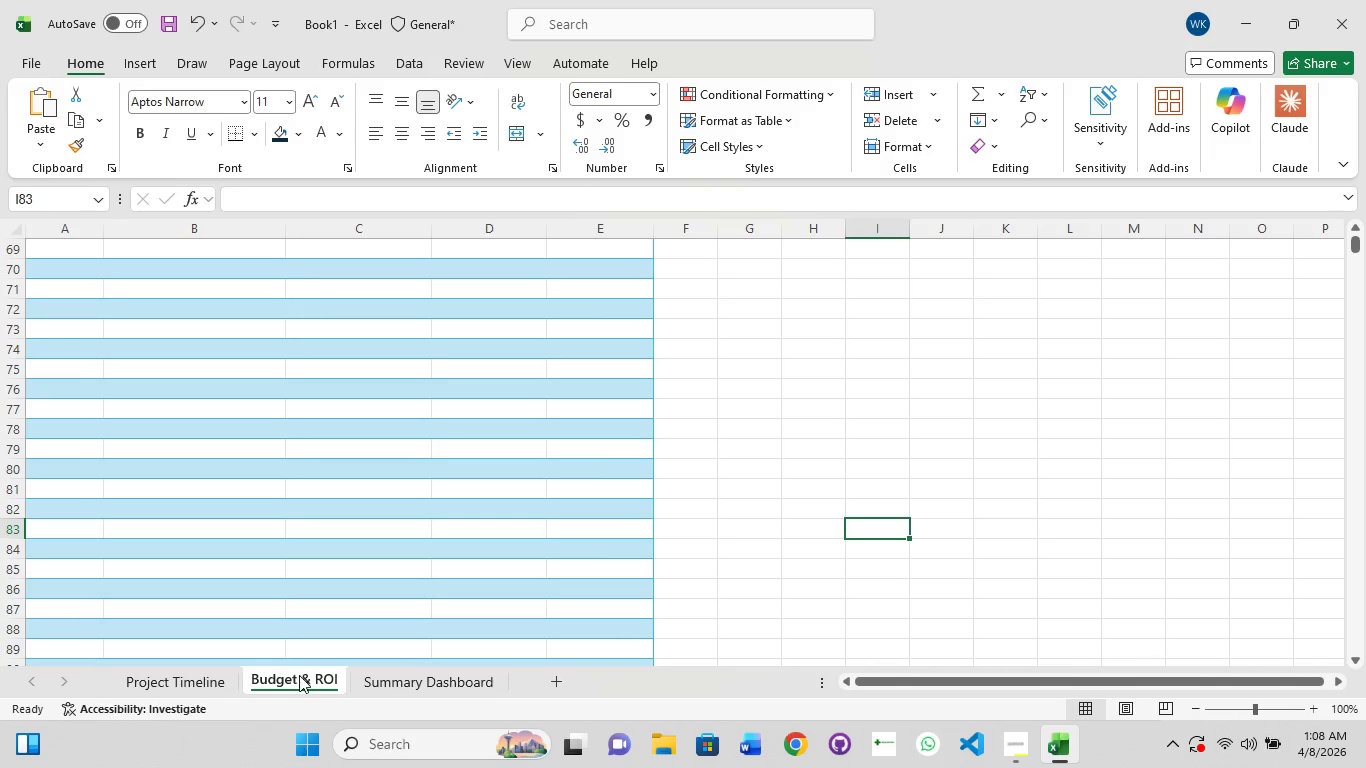 
right_click([299, 675])
 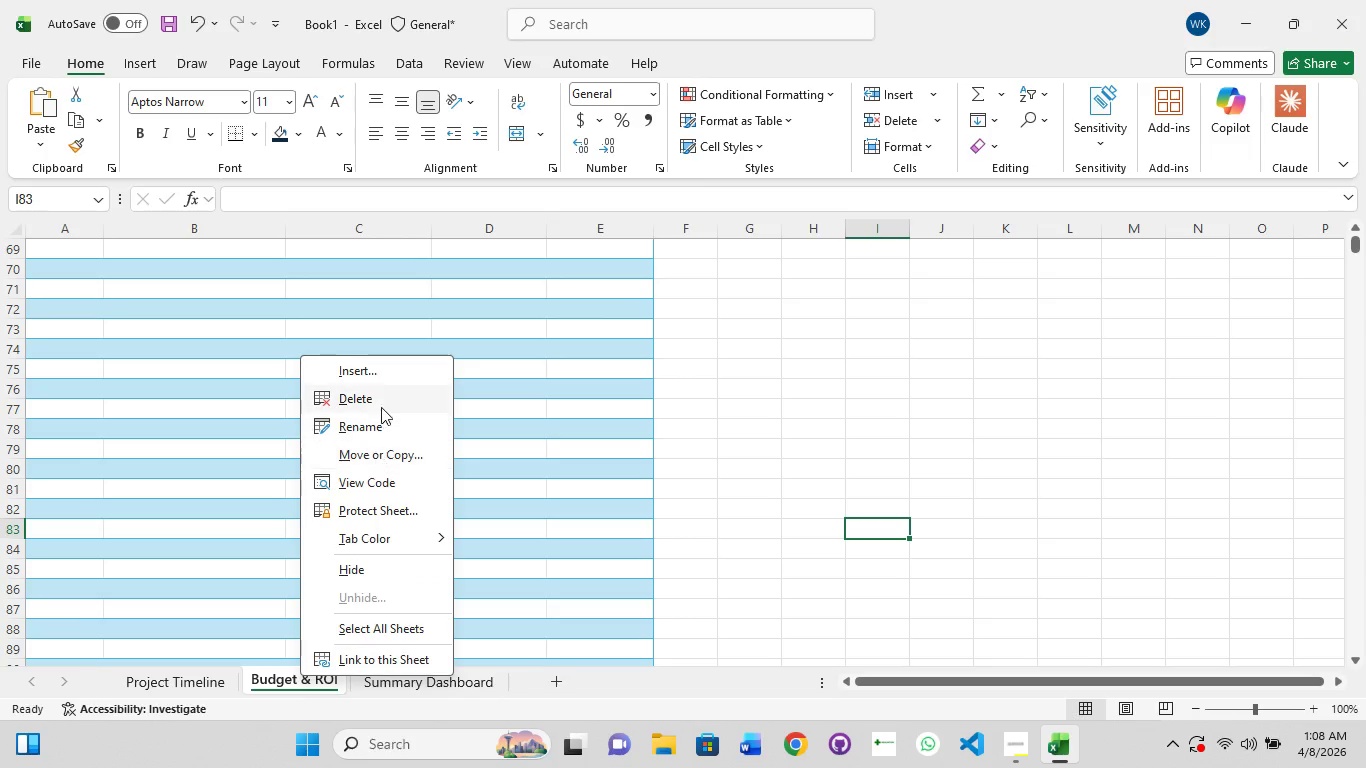 
left_click([381, 391])
 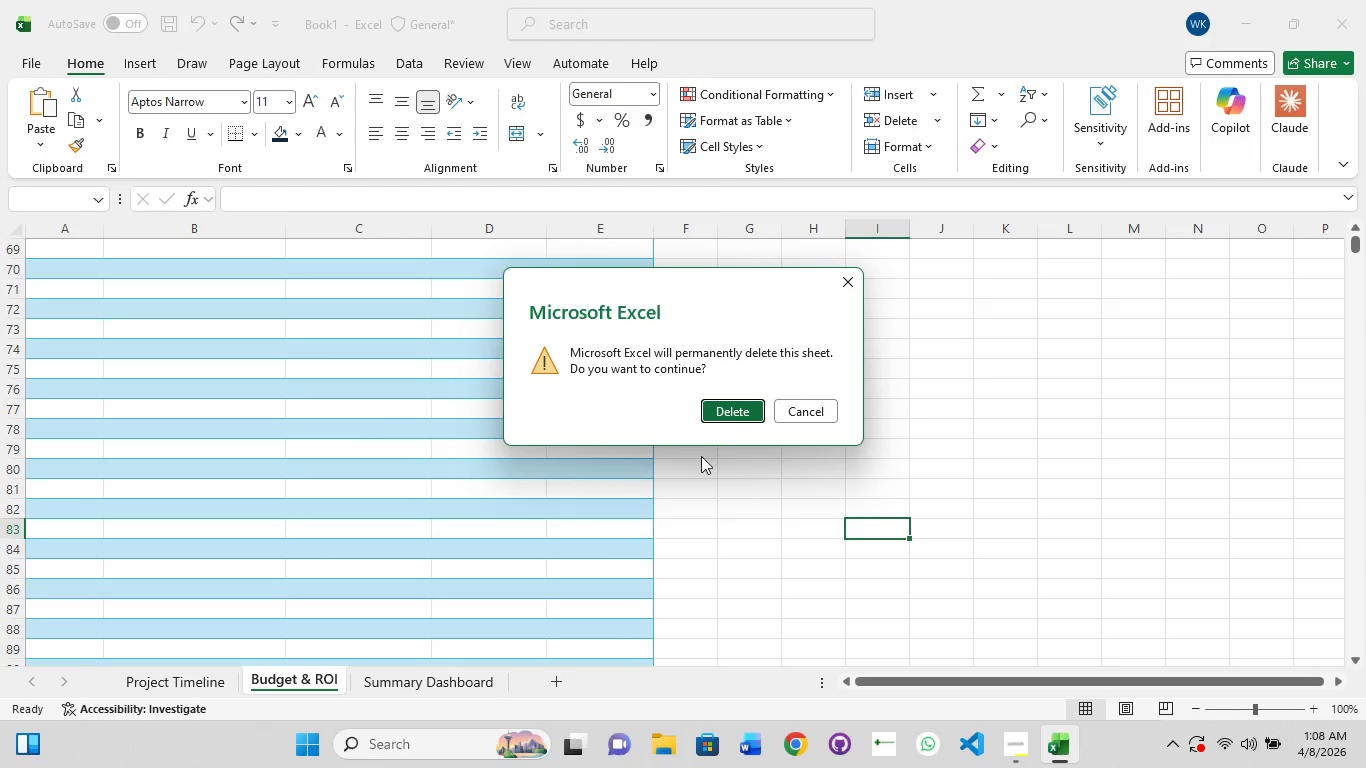 
left_click([736, 410])
 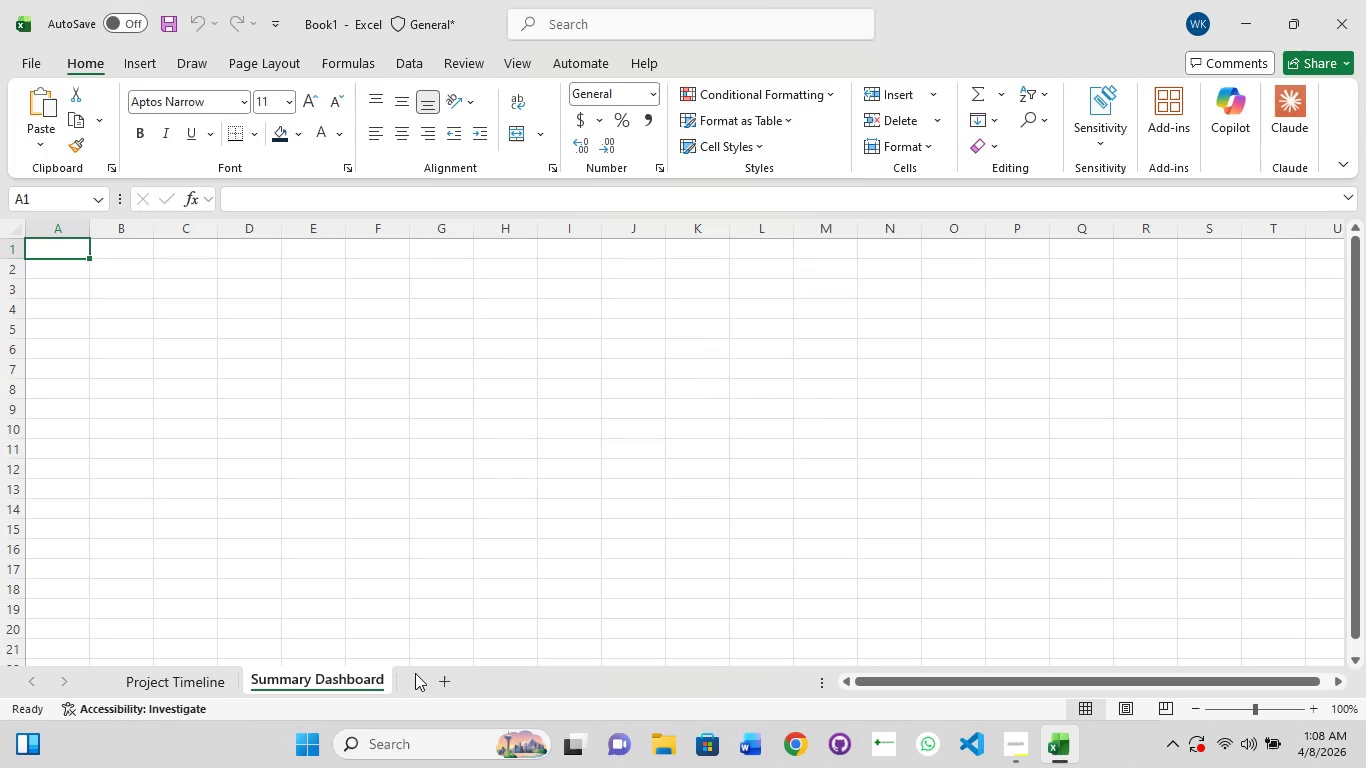 
left_click([450, 681])
 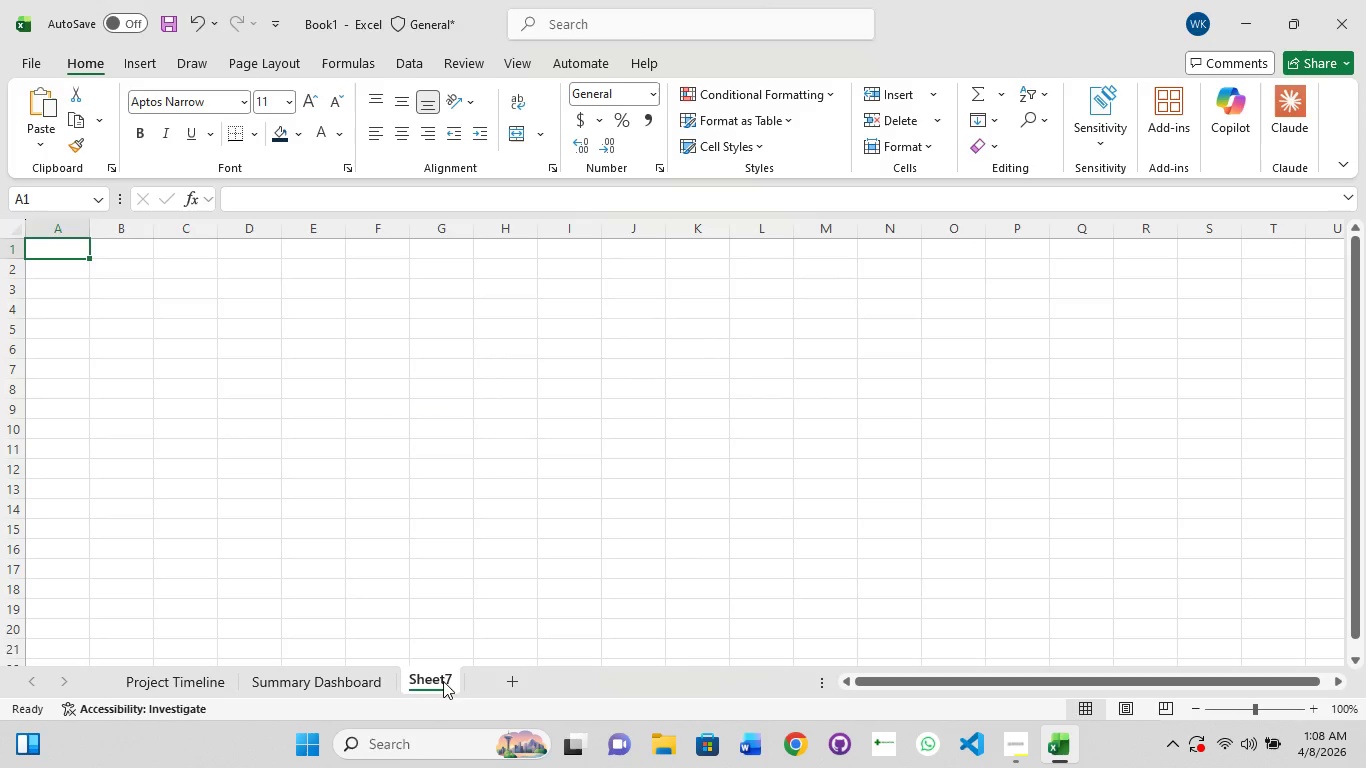 
double_click([443, 681])
 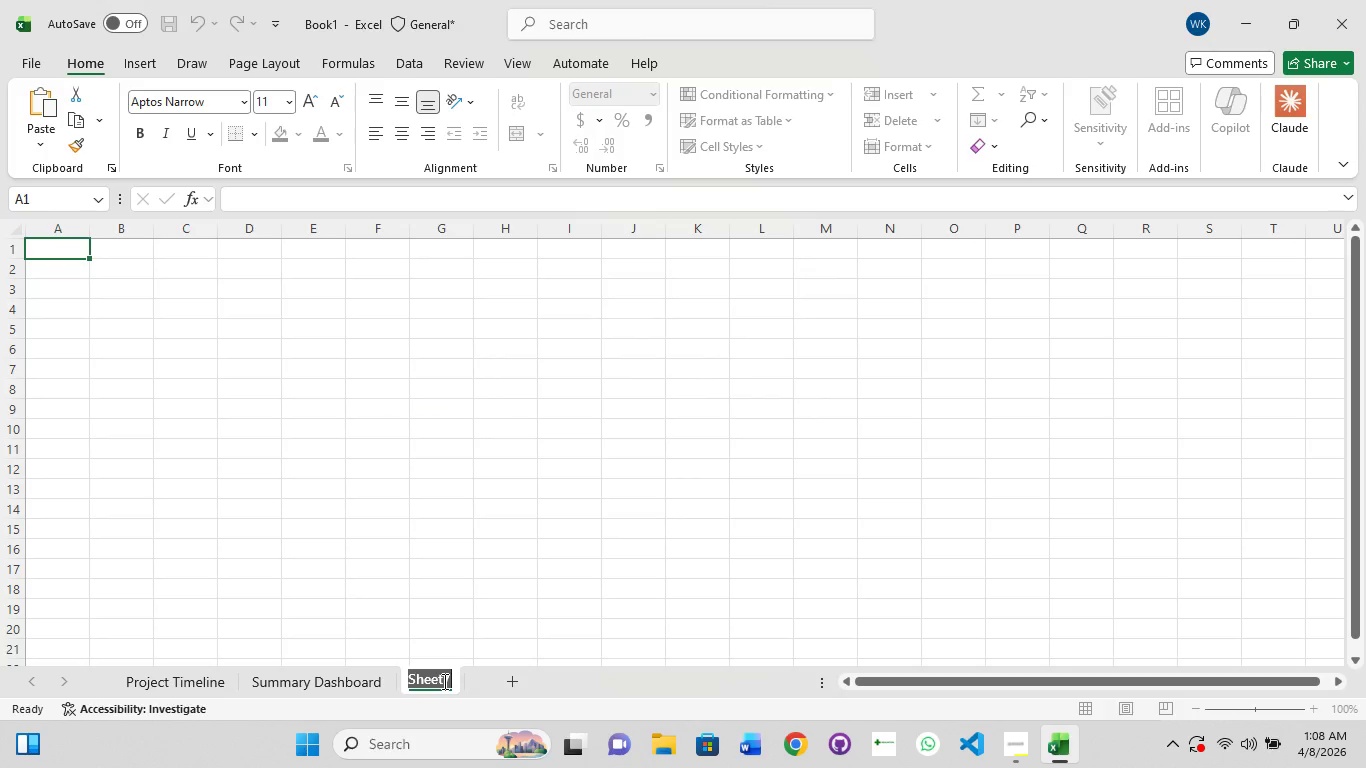 
key(Control+V)
 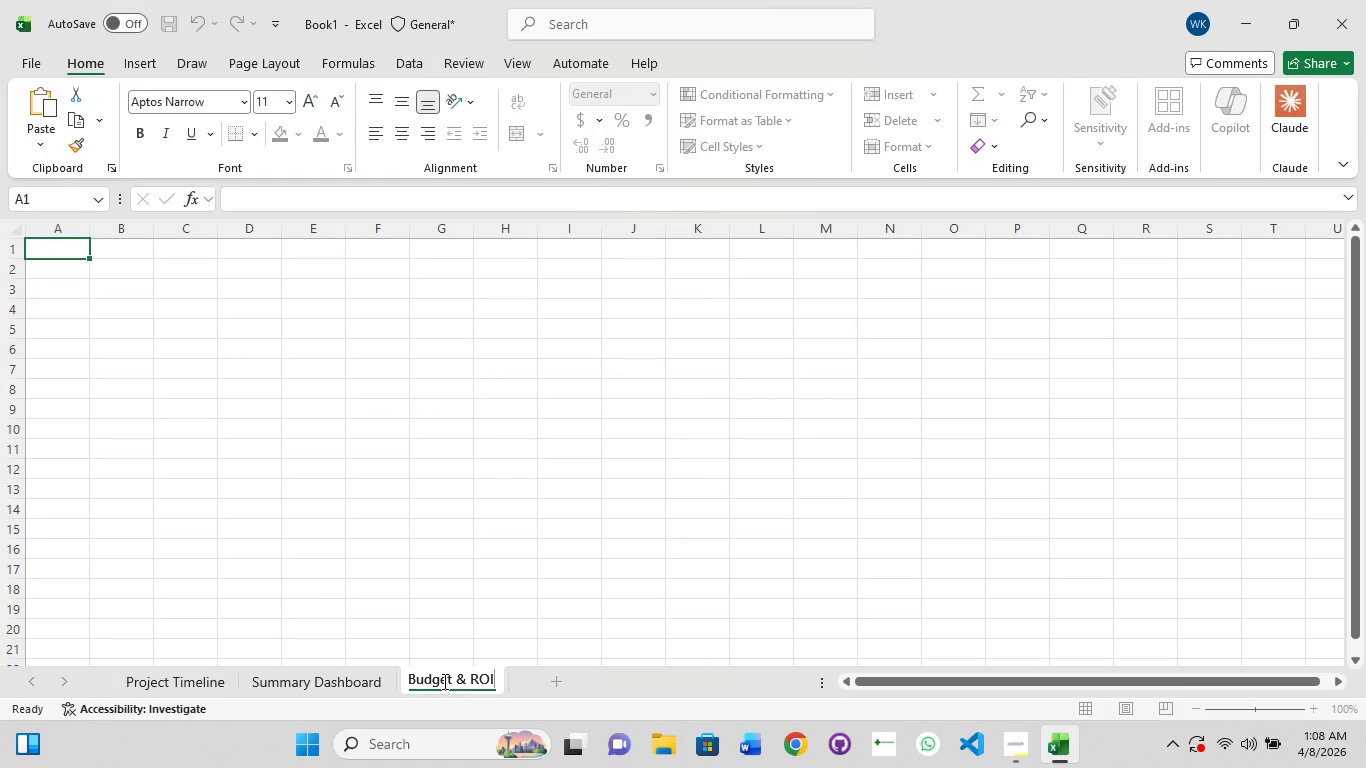 
left_click_drag(start_coordinate=[443, 681], to_coordinate=[322, 671])
 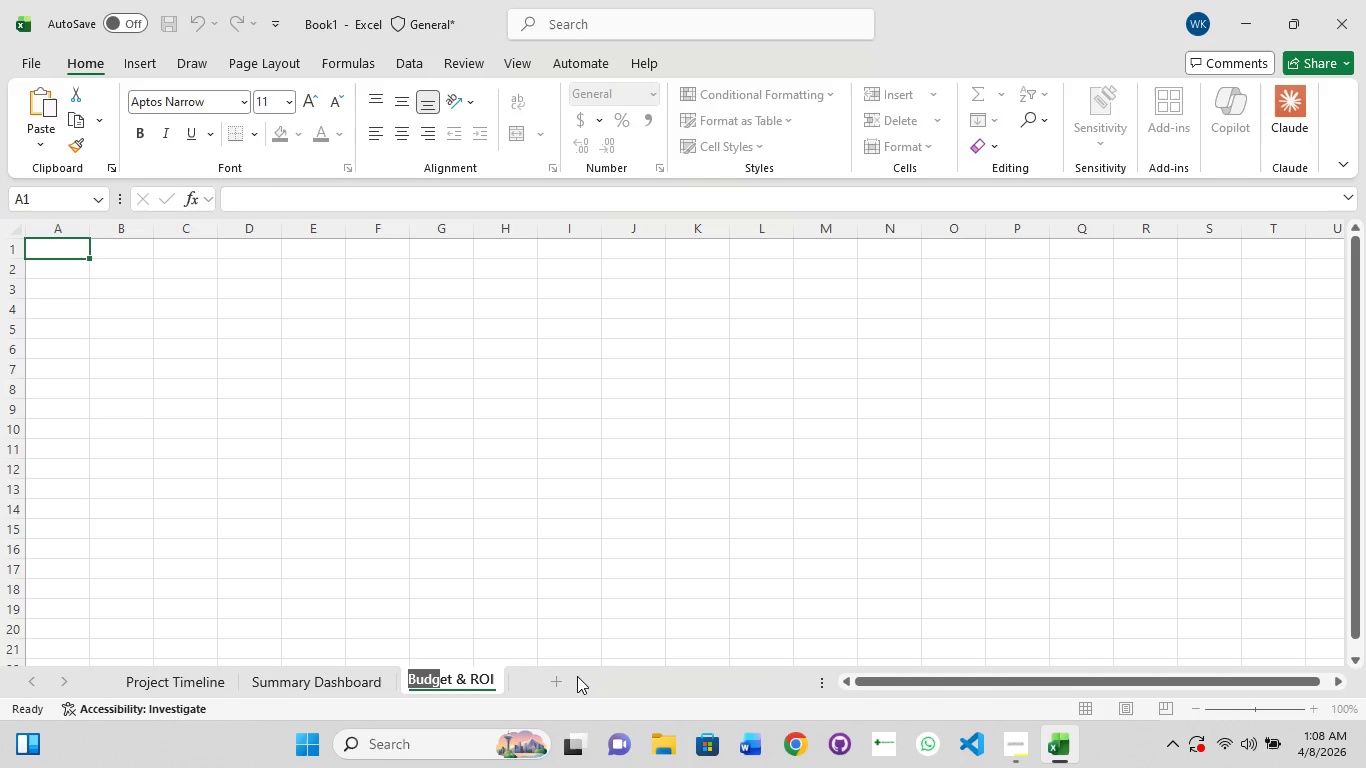 
key(Enter)
 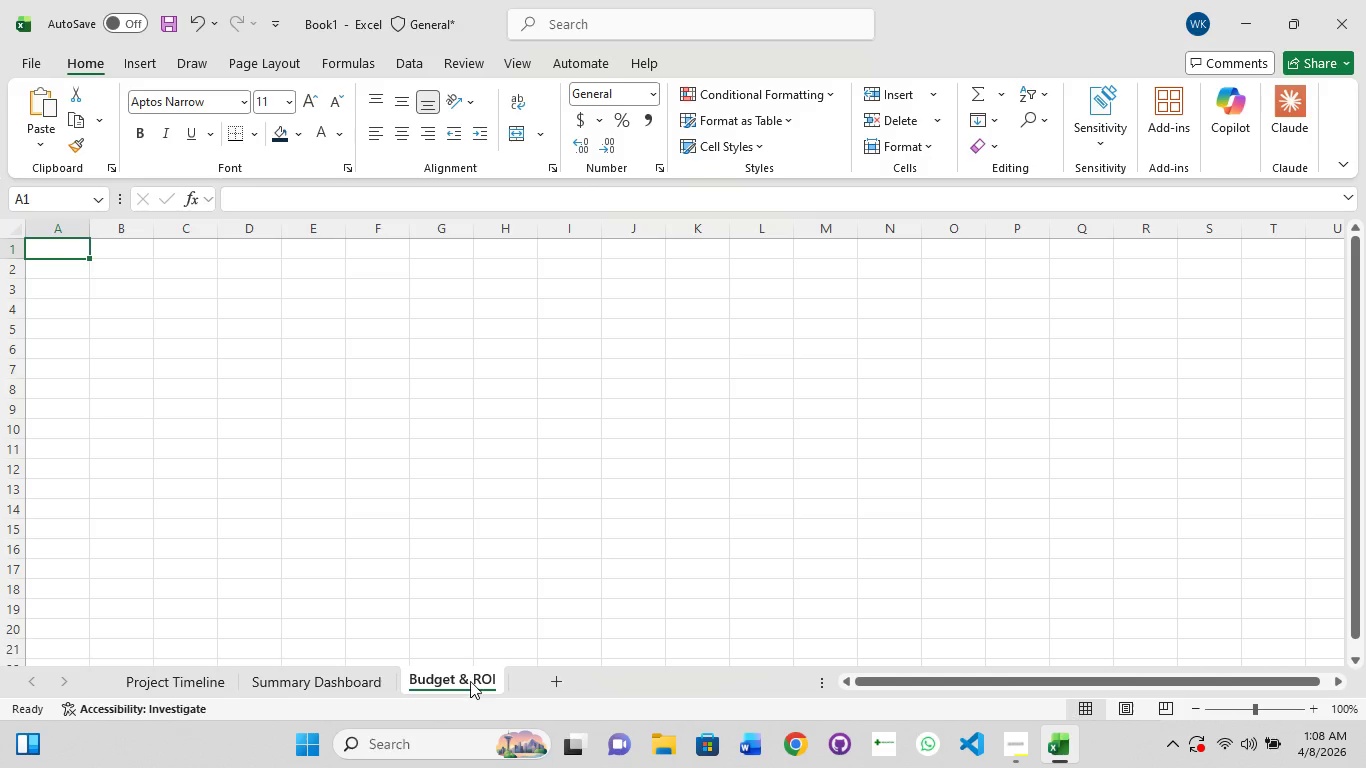 
left_click_drag(start_coordinate=[470, 678], to_coordinate=[329, 674])
 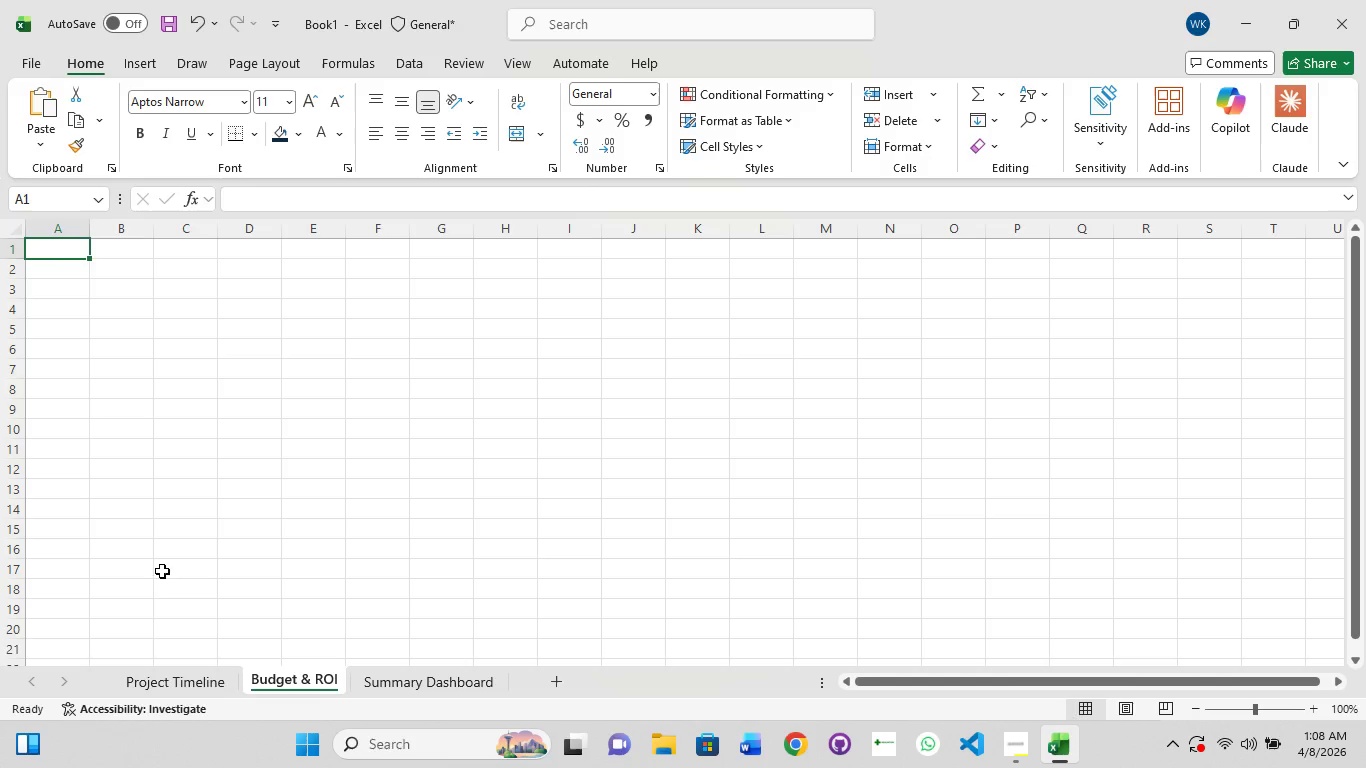 
wait(7.22)
 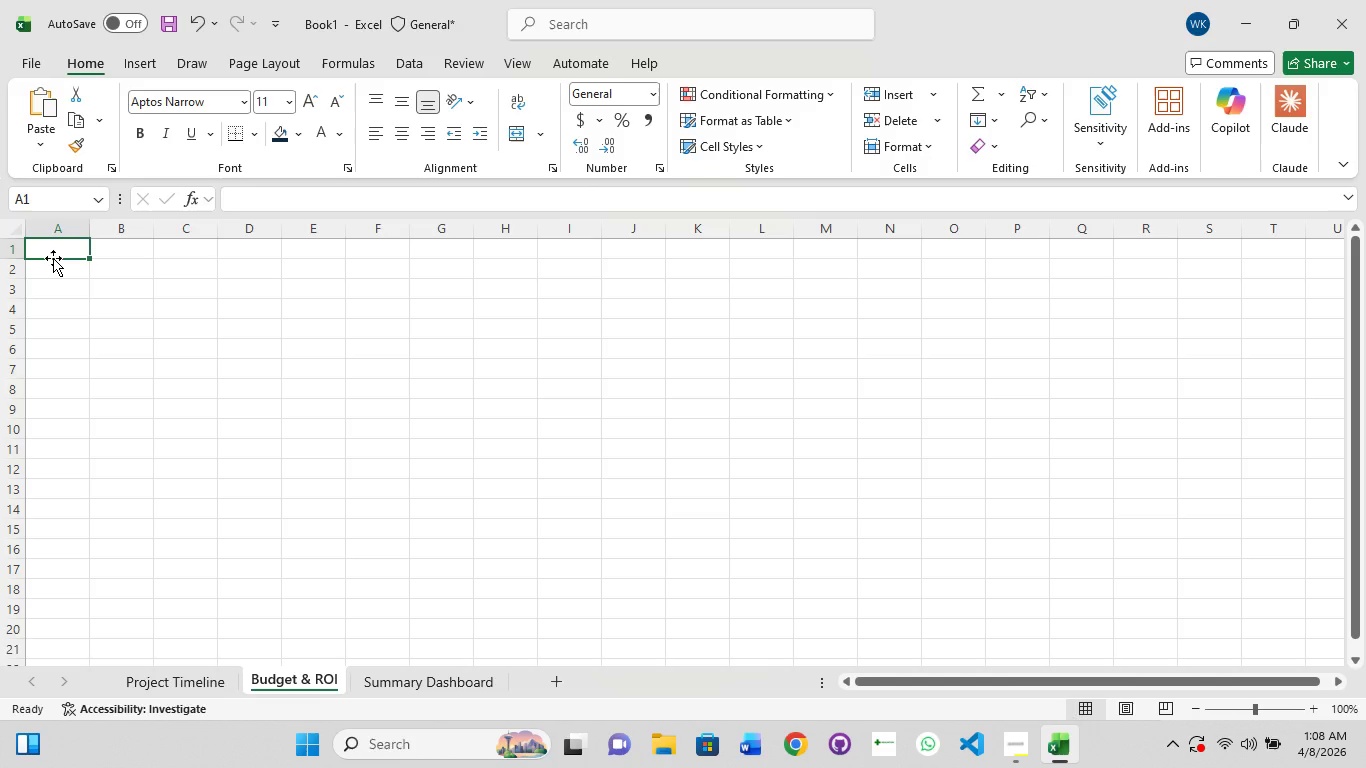 
left_click([188, 686])
 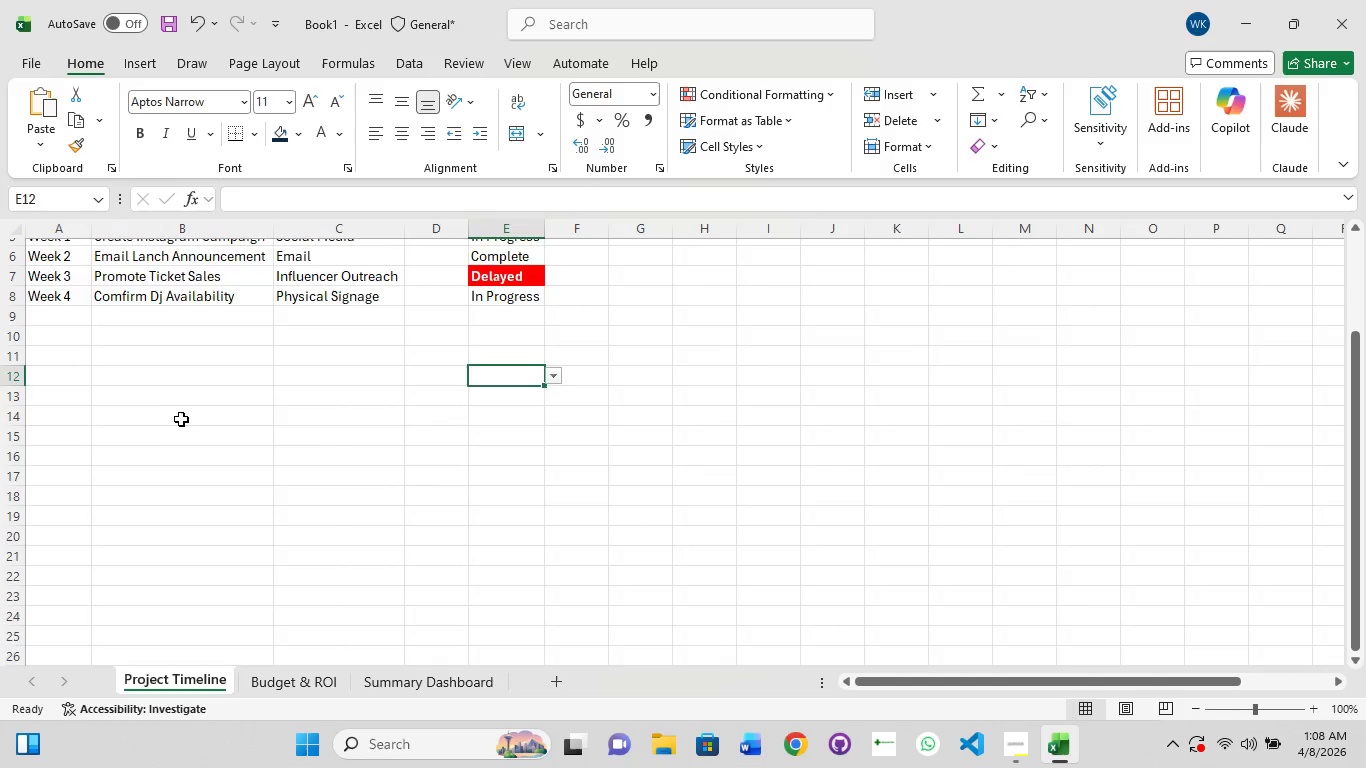 
scroll: coordinate [180, 418], scroll_direction: up, amount: 7.0
 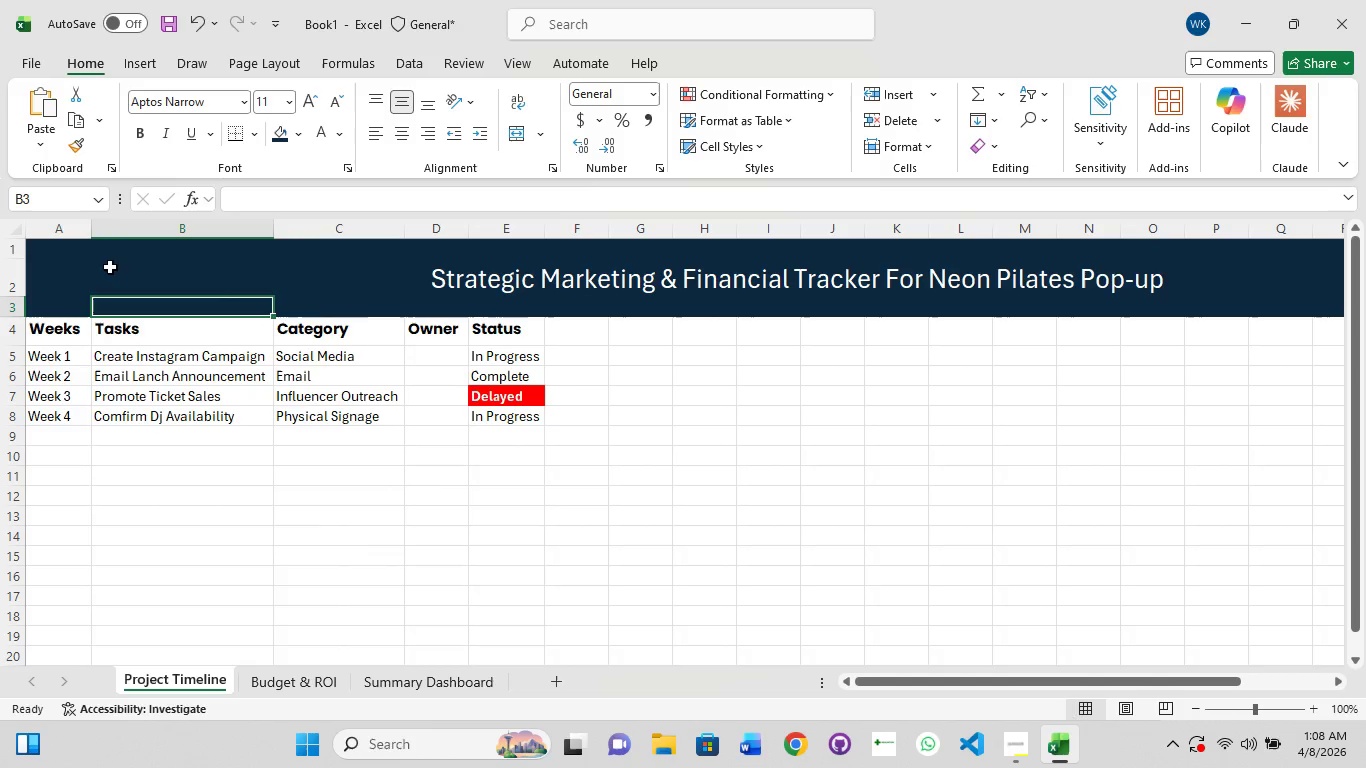 
left_click([60, 274])
 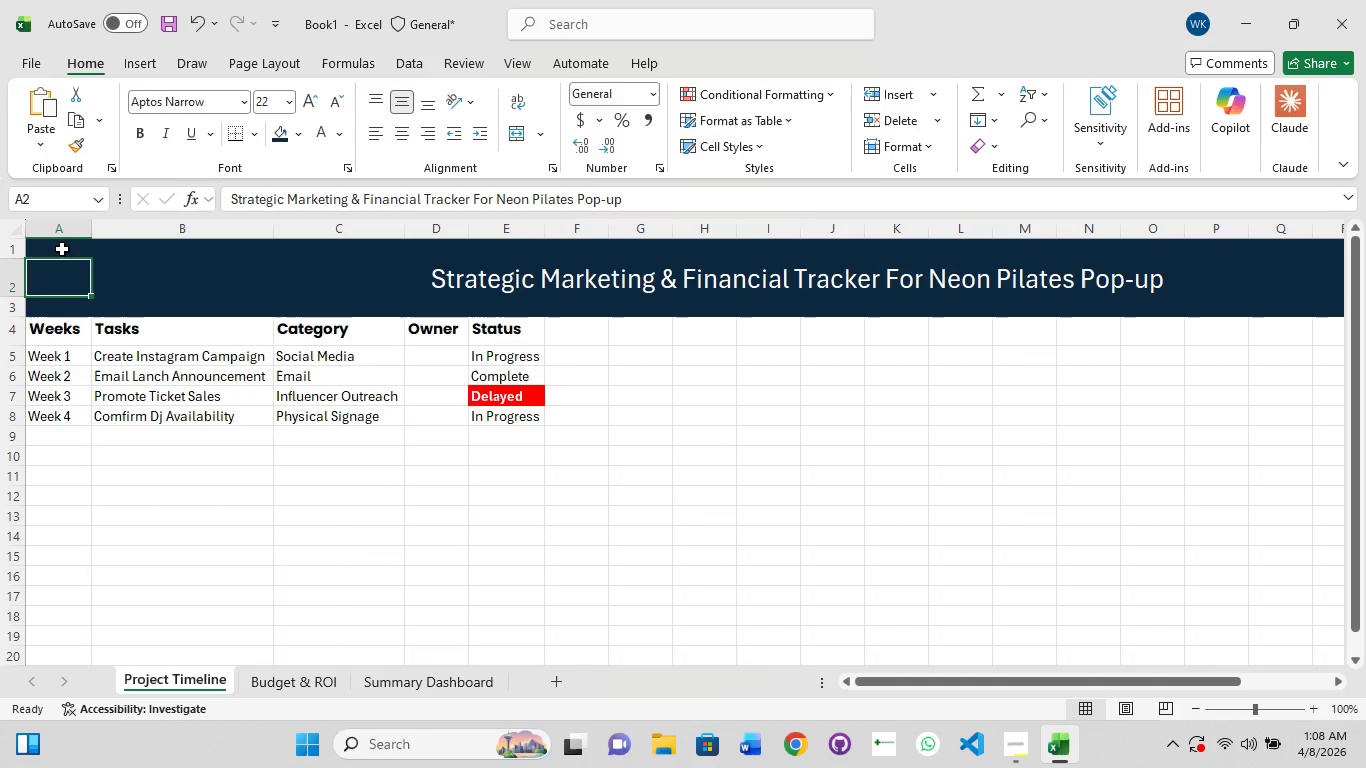 
left_click([62, 249])
 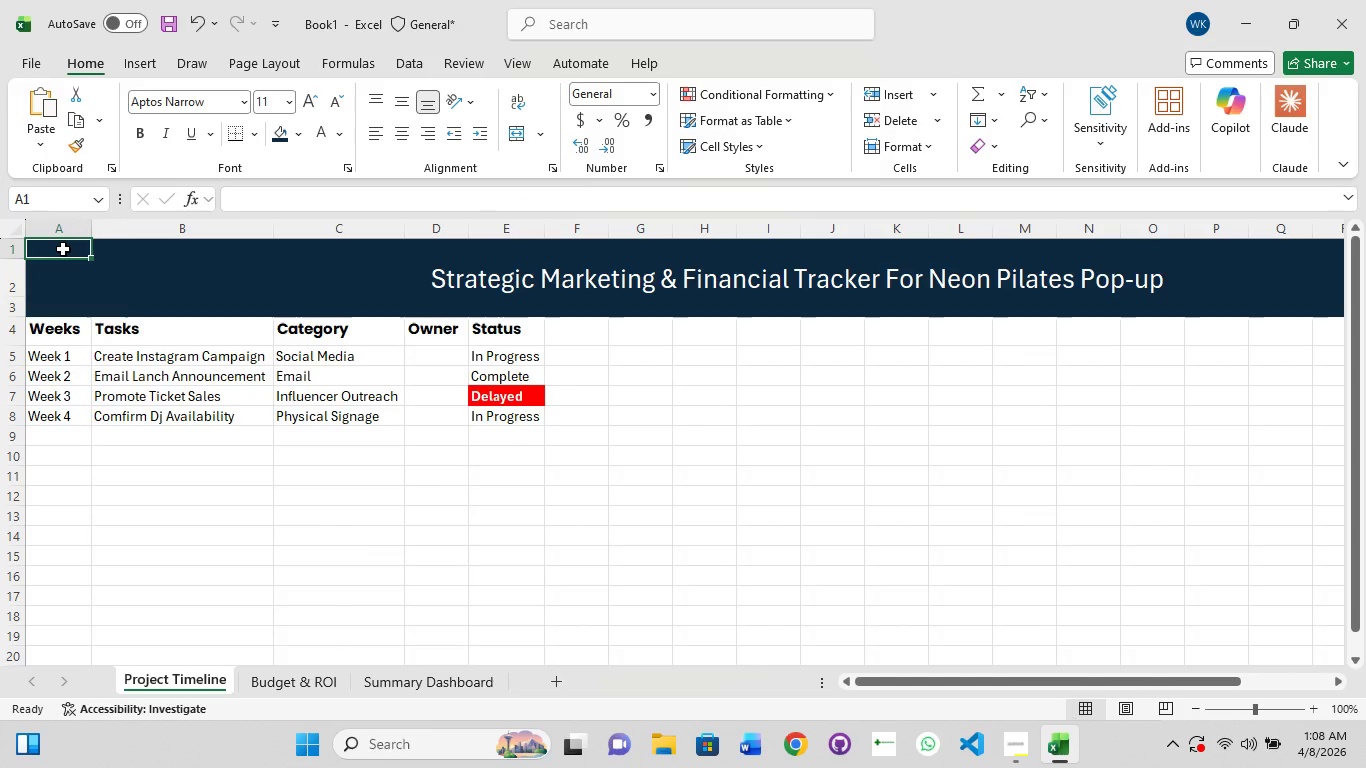 
hold_key(key=ShiftLeft, duration=1.5)
 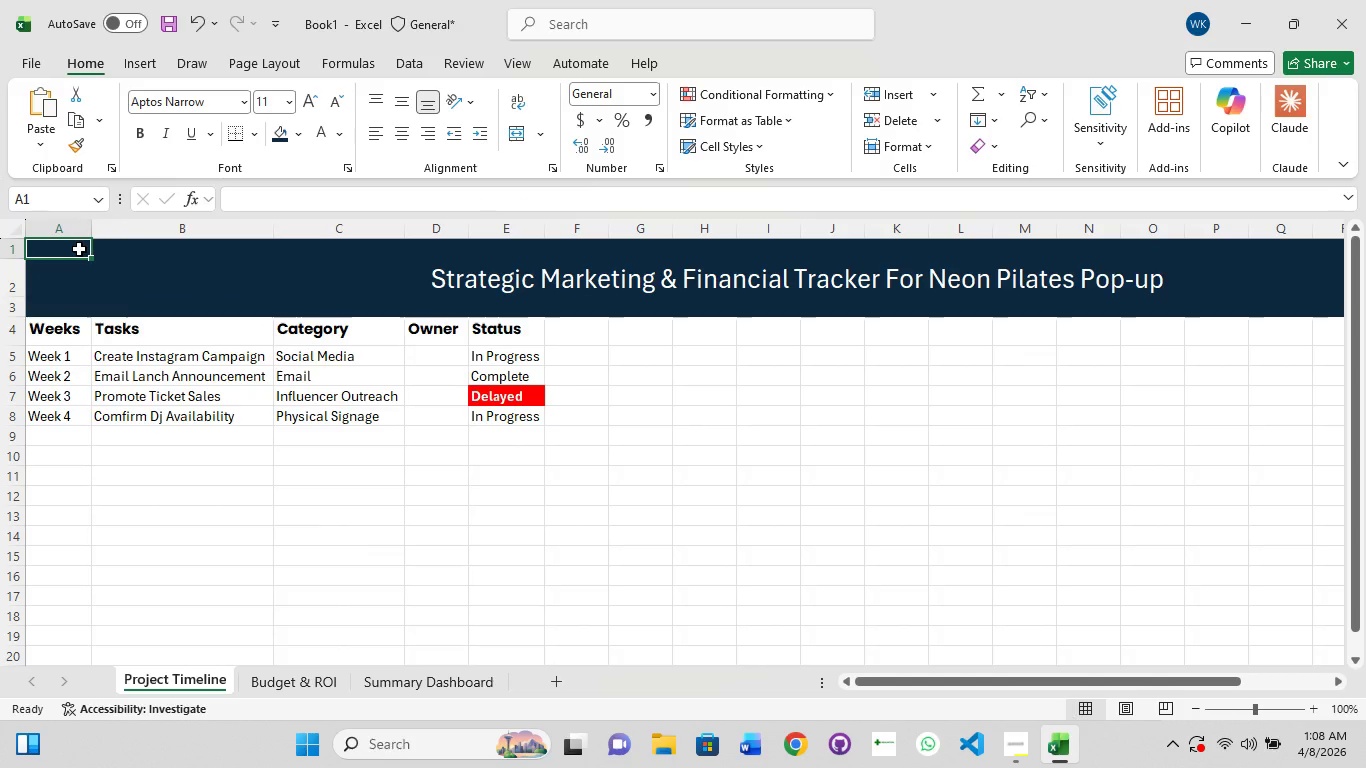 
hold_key(key=ShiftLeft, duration=1.52)
left_click([79, 249])
 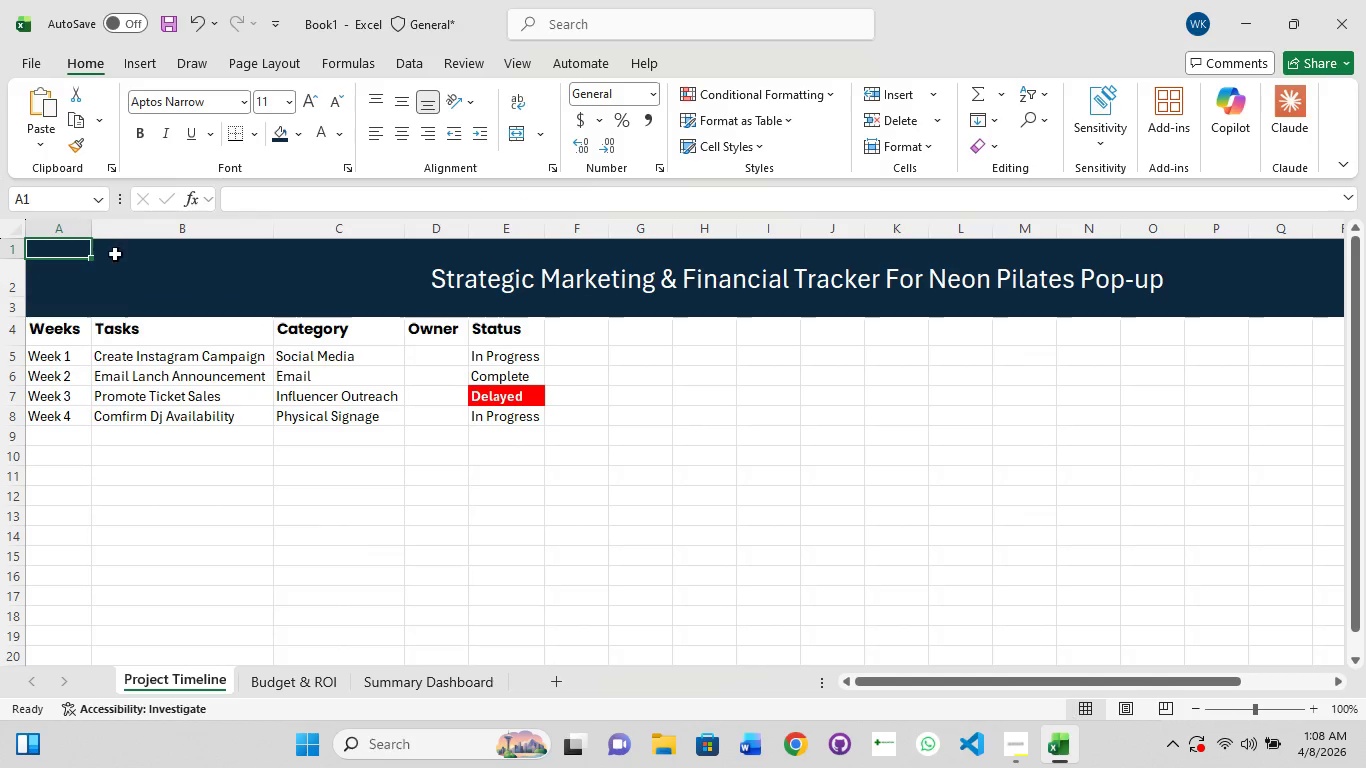 
left_click_drag(start_coordinate=[120, 255], to_coordinate=[125, 258])
 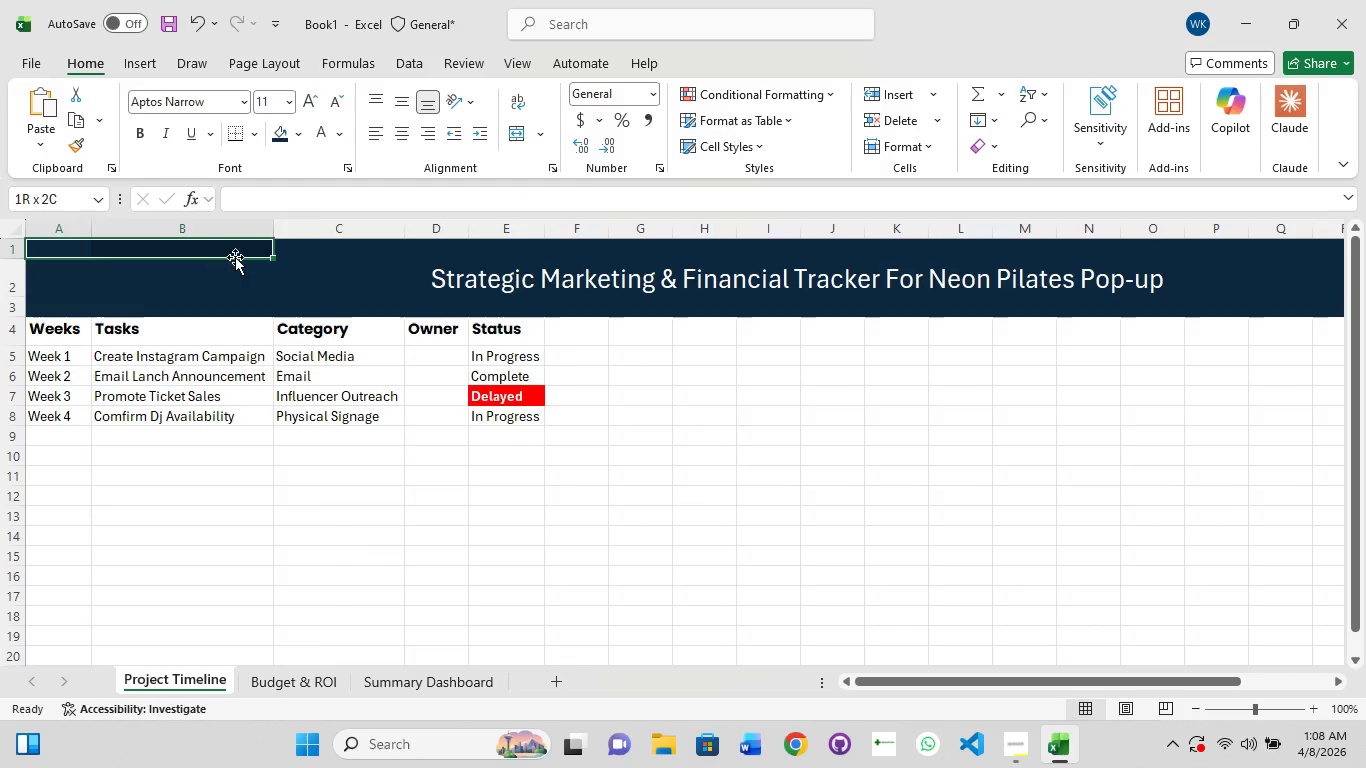 
hold_key(key=ShiftLeft, duration=1.51)
left_click_drag(start_coordinate=[318, 266], to_coordinate=[349, 270])
 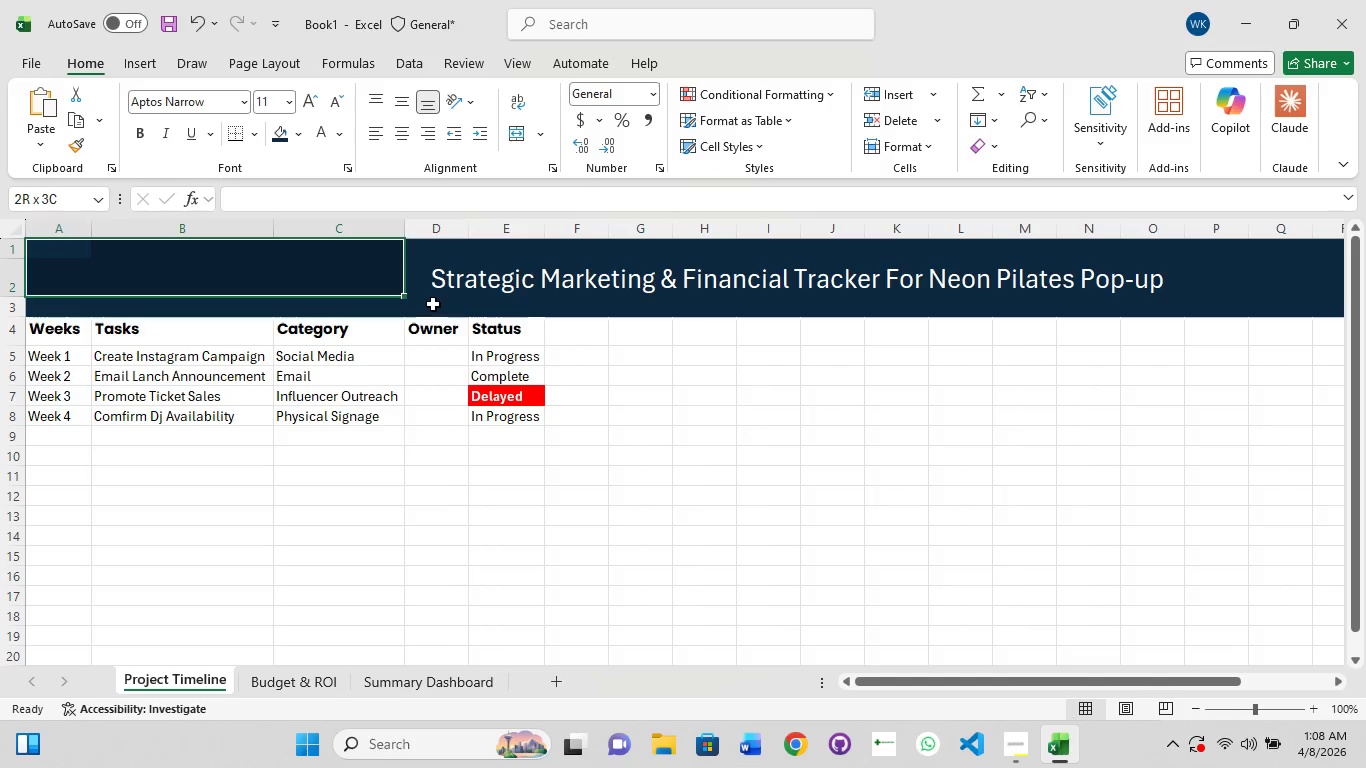 
left_click_drag(start_coordinate=[433, 304], to_coordinate=[449, 308])
 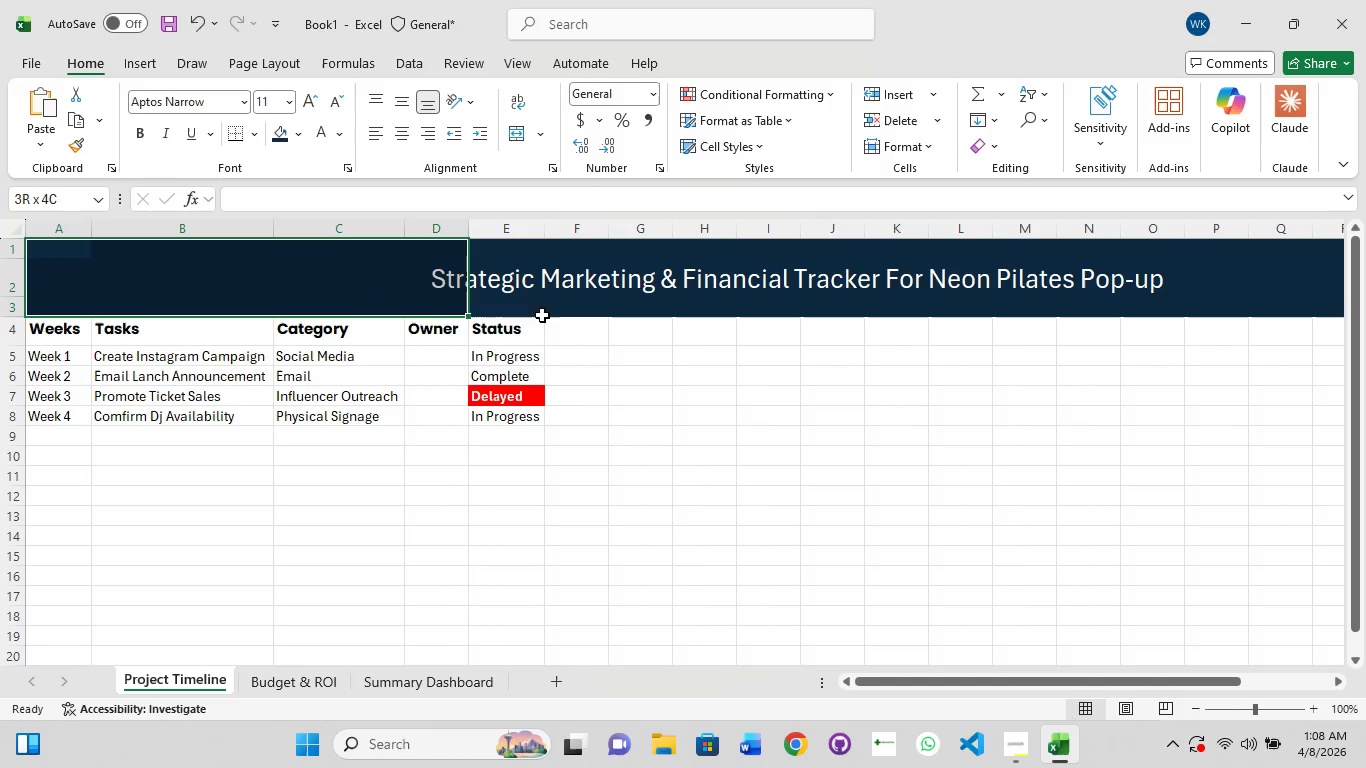 
hold_key(key=ShiftLeft, duration=1.5)
left_click_drag(start_coordinate=[572, 317], to_coordinate=[606, 323])
 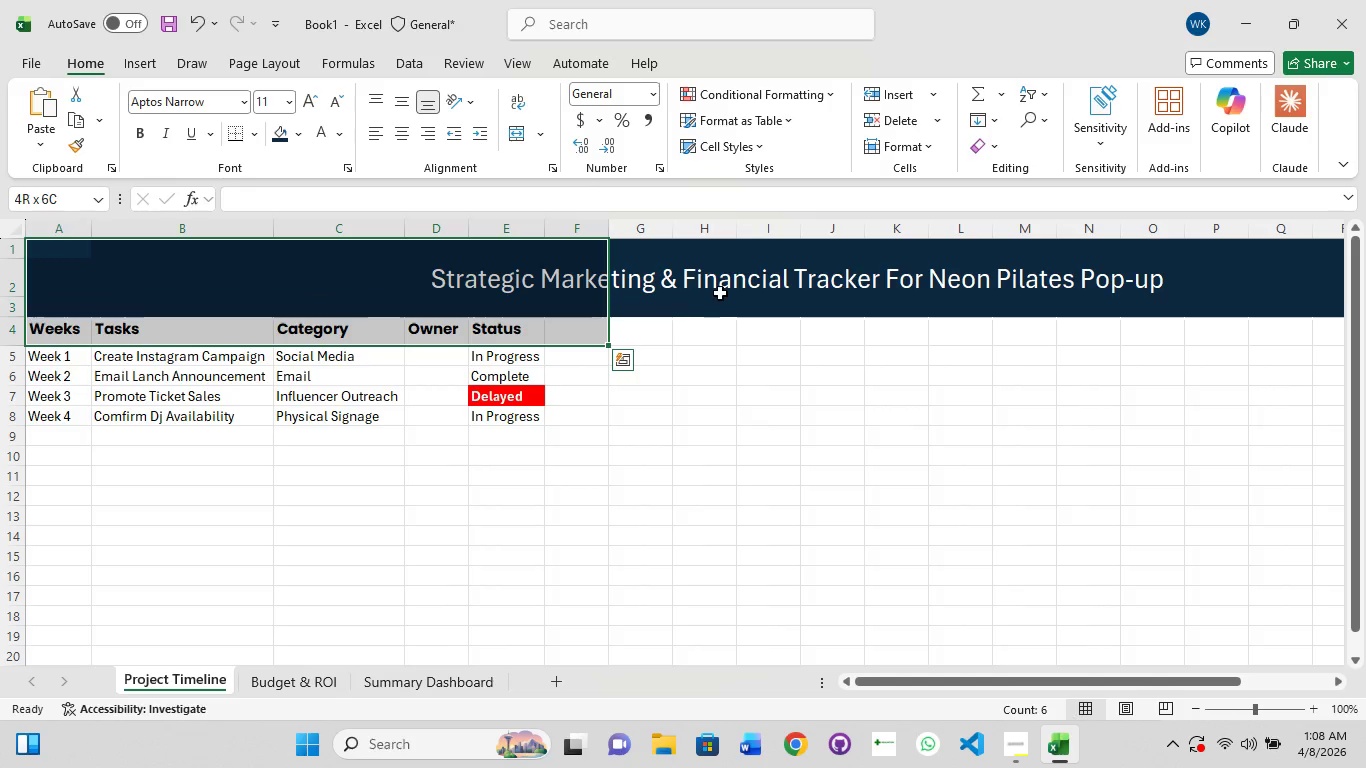 
left_click_drag(start_coordinate=[726, 290], to_coordinate=[731, 288])
 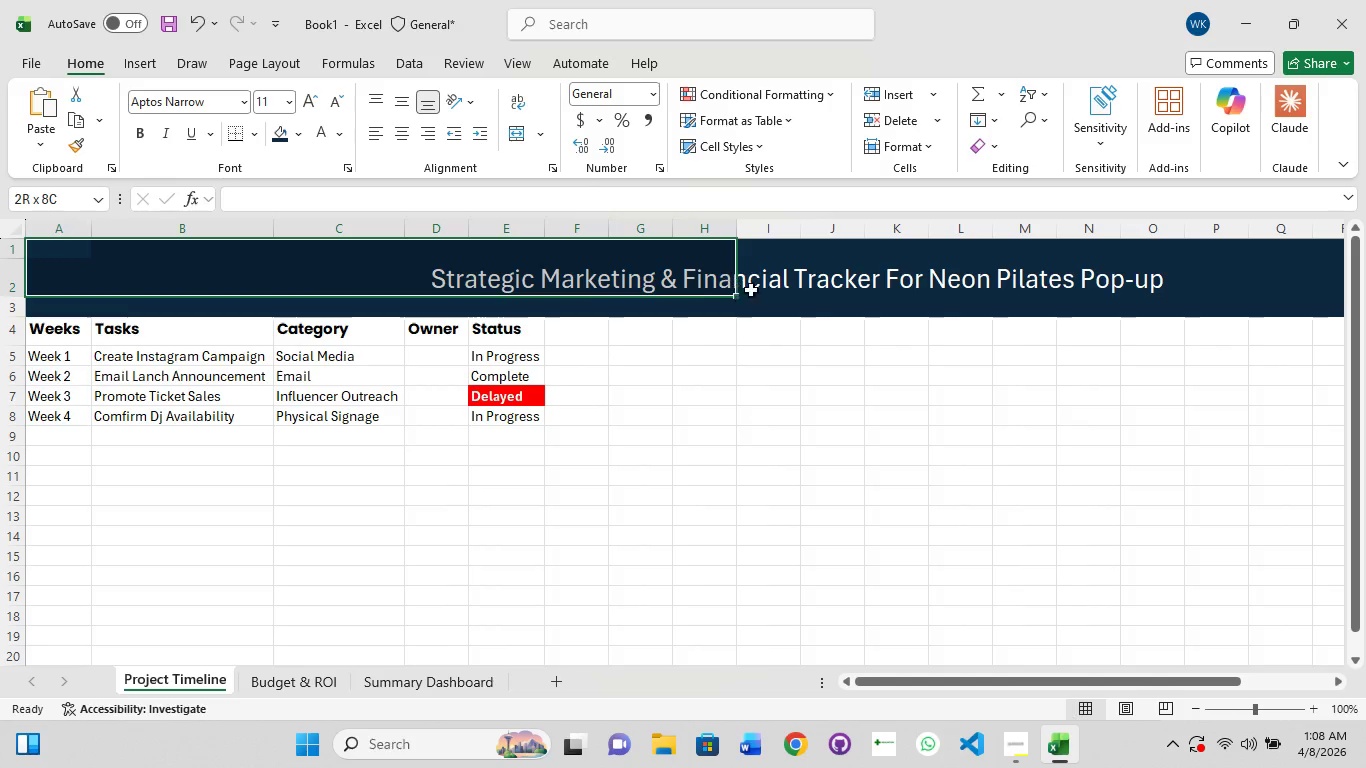 
hold_key(key=ShiftLeft, duration=1.52)
left_click_drag(start_coordinate=[788, 301], to_coordinate=[822, 306])
 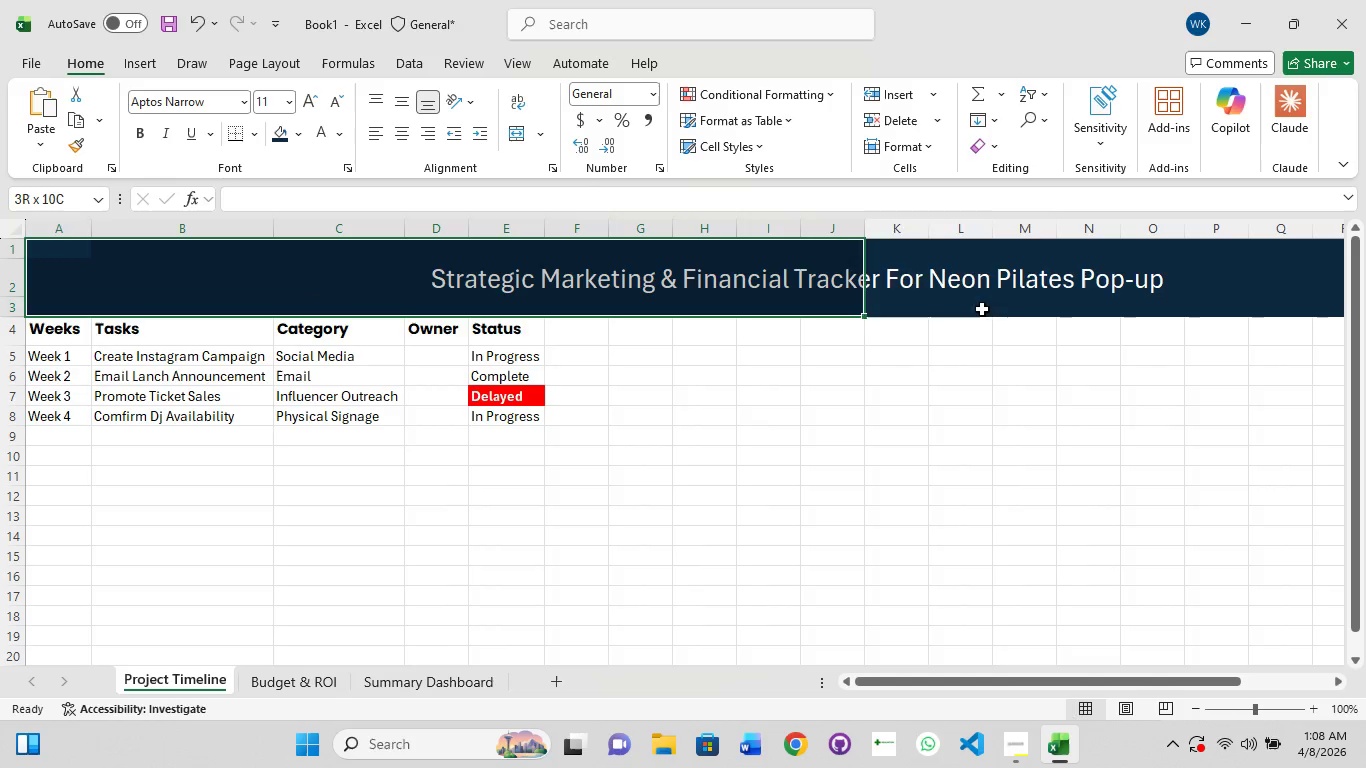 
left_click_drag(start_coordinate=[988, 312], to_coordinate=[1015, 312])
 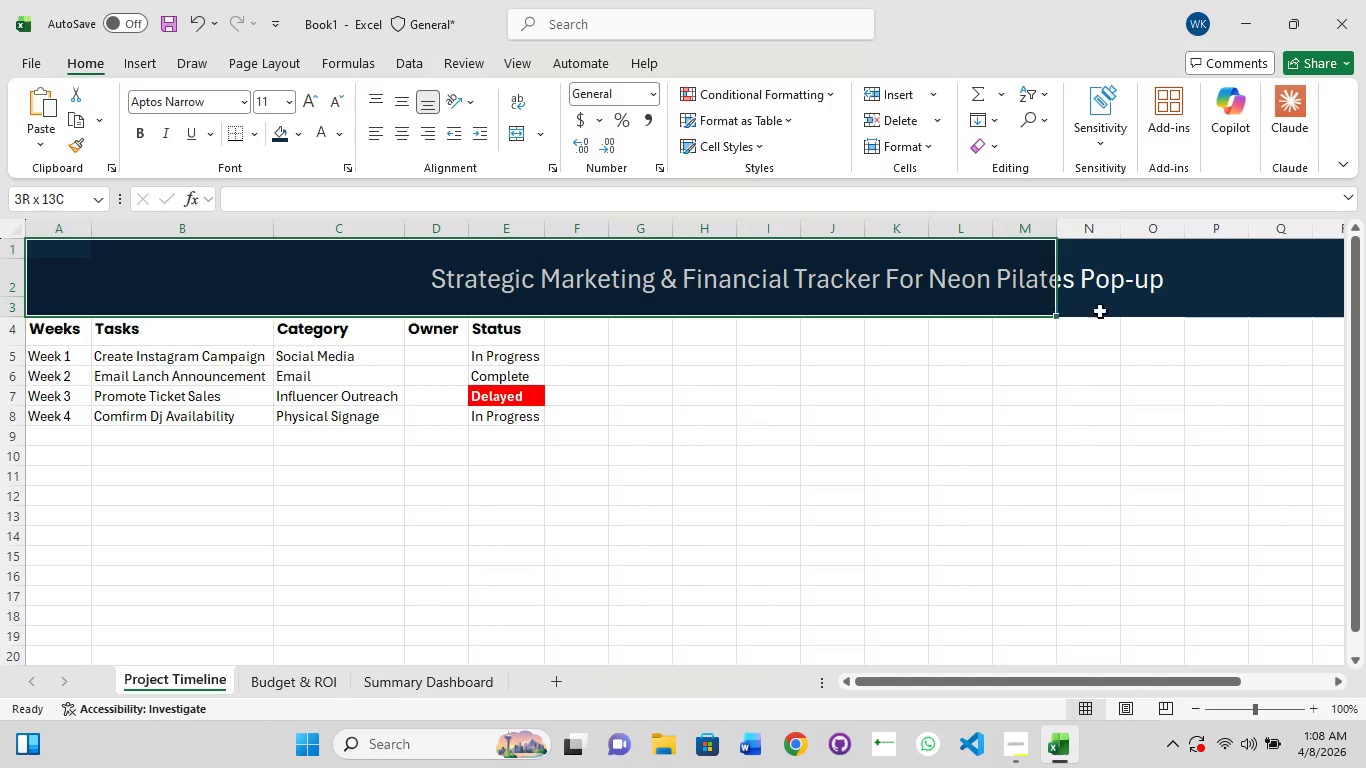 
left_click_drag(start_coordinate=[1097, 311], to_coordinate=[1113, 311])
 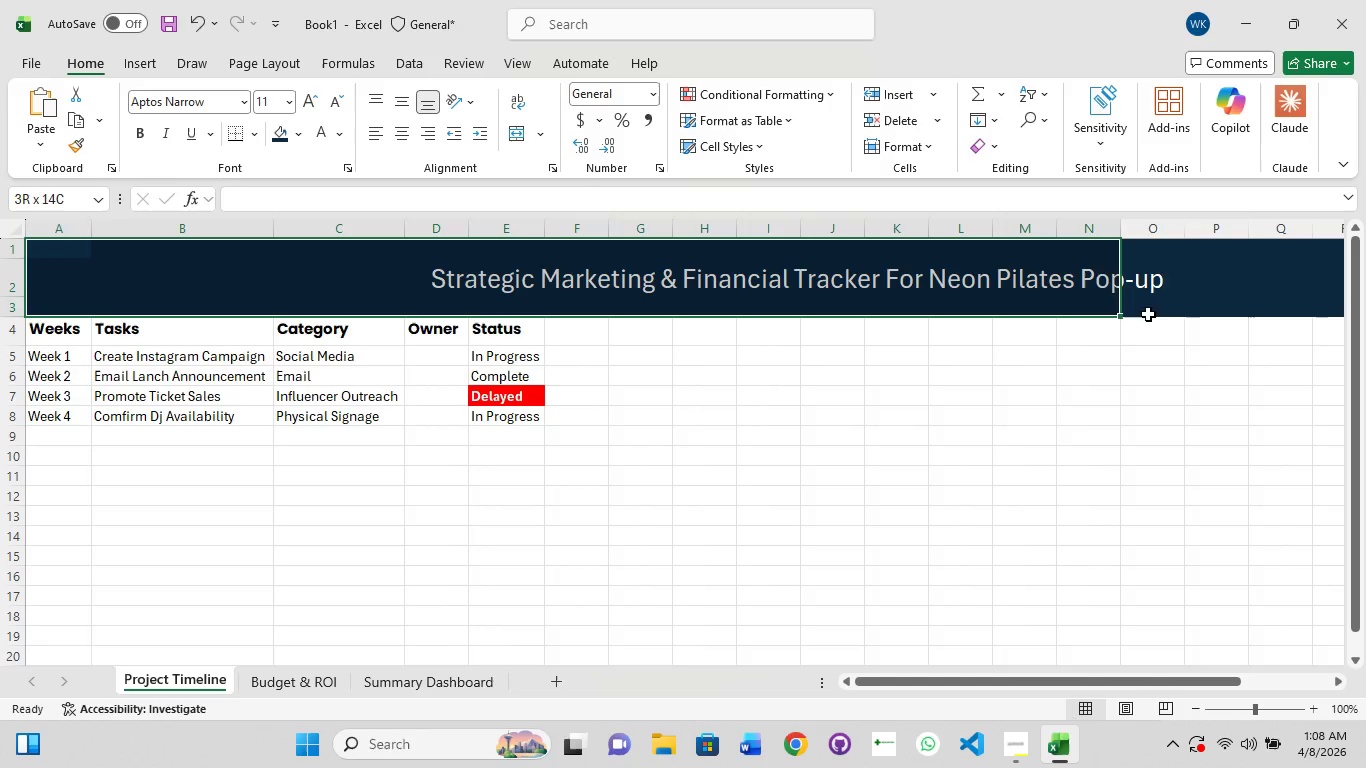 
hold_key(key=ShiftLeft, duration=1.51)
left_click_drag(start_coordinate=[1167, 315], to_coordinate=[1216, 317])
 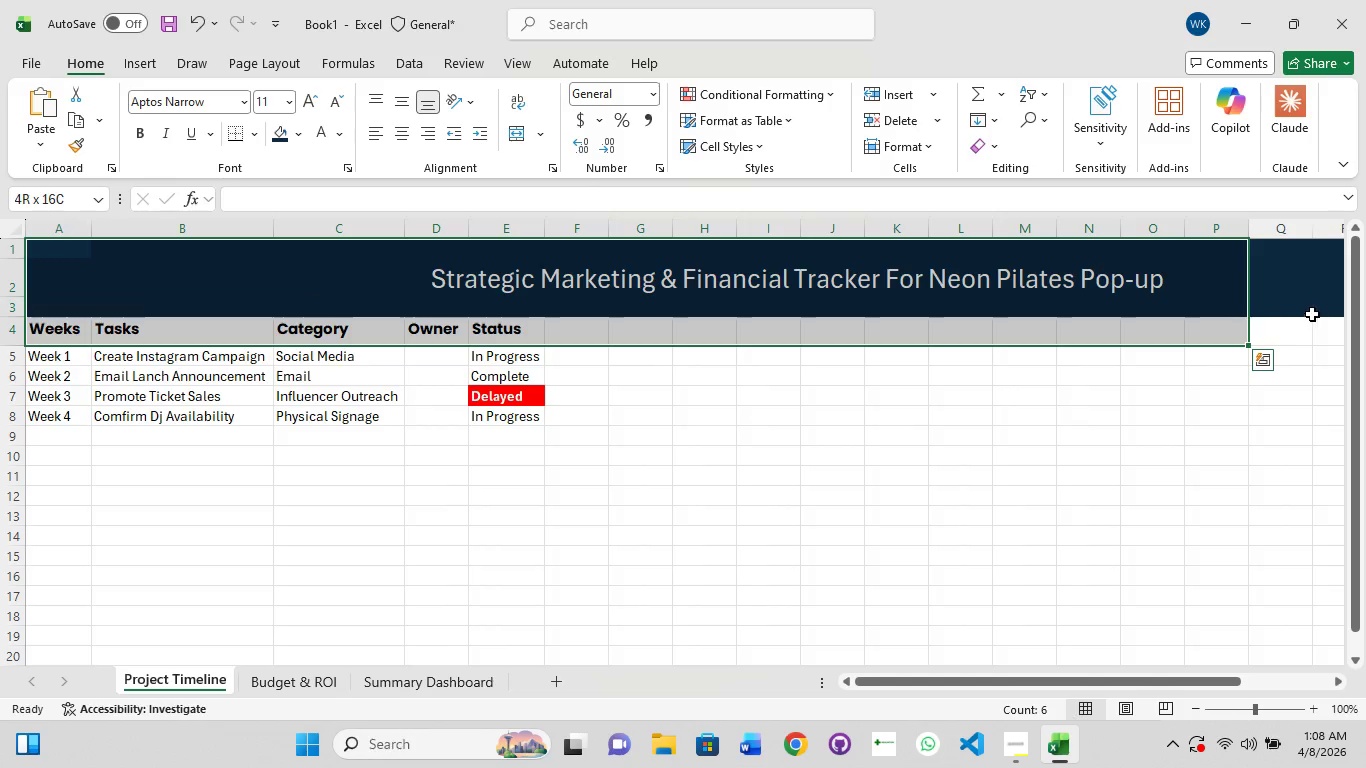 
left_click_drag(start_coordinate=[1315, 312], to_coordinate=[1332, 305])
 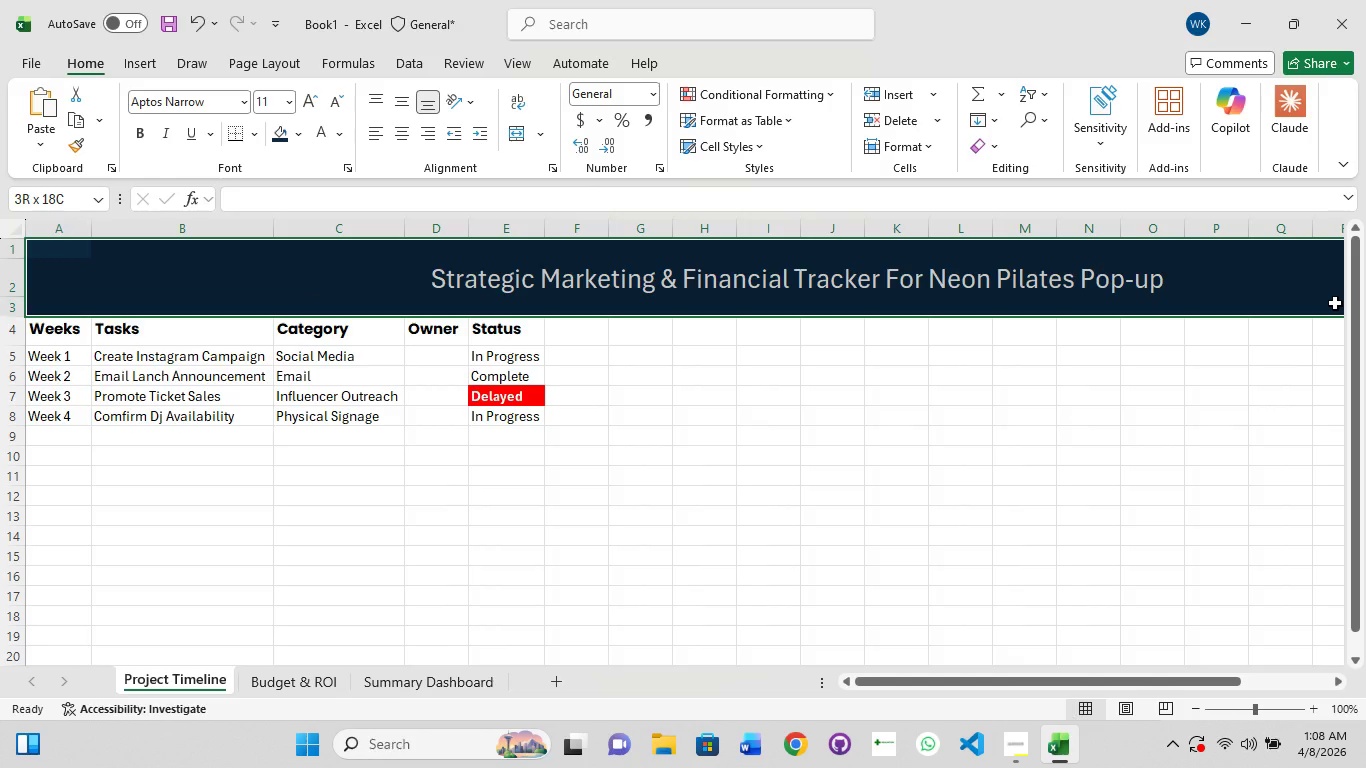 
key(Shift+ShiftLeft)
 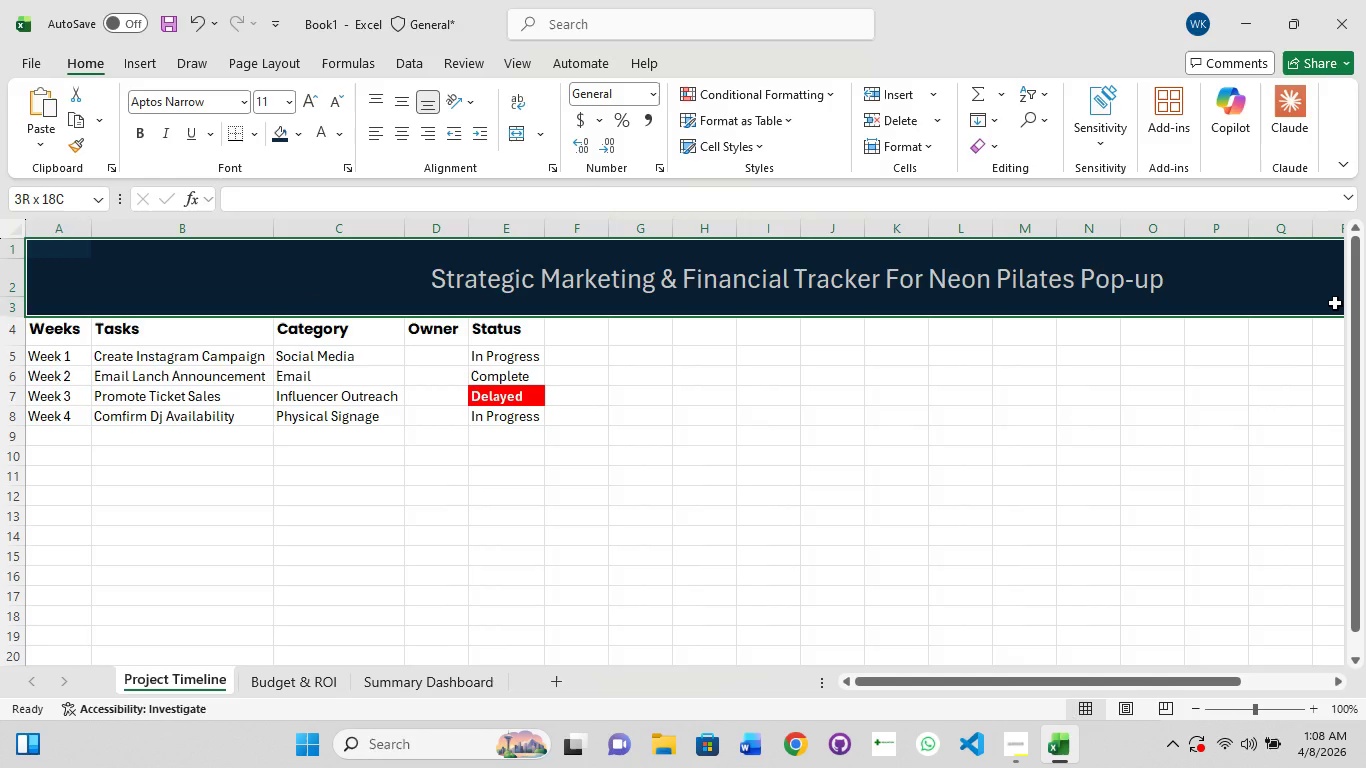 
key(Shift+ShiftLeft)
 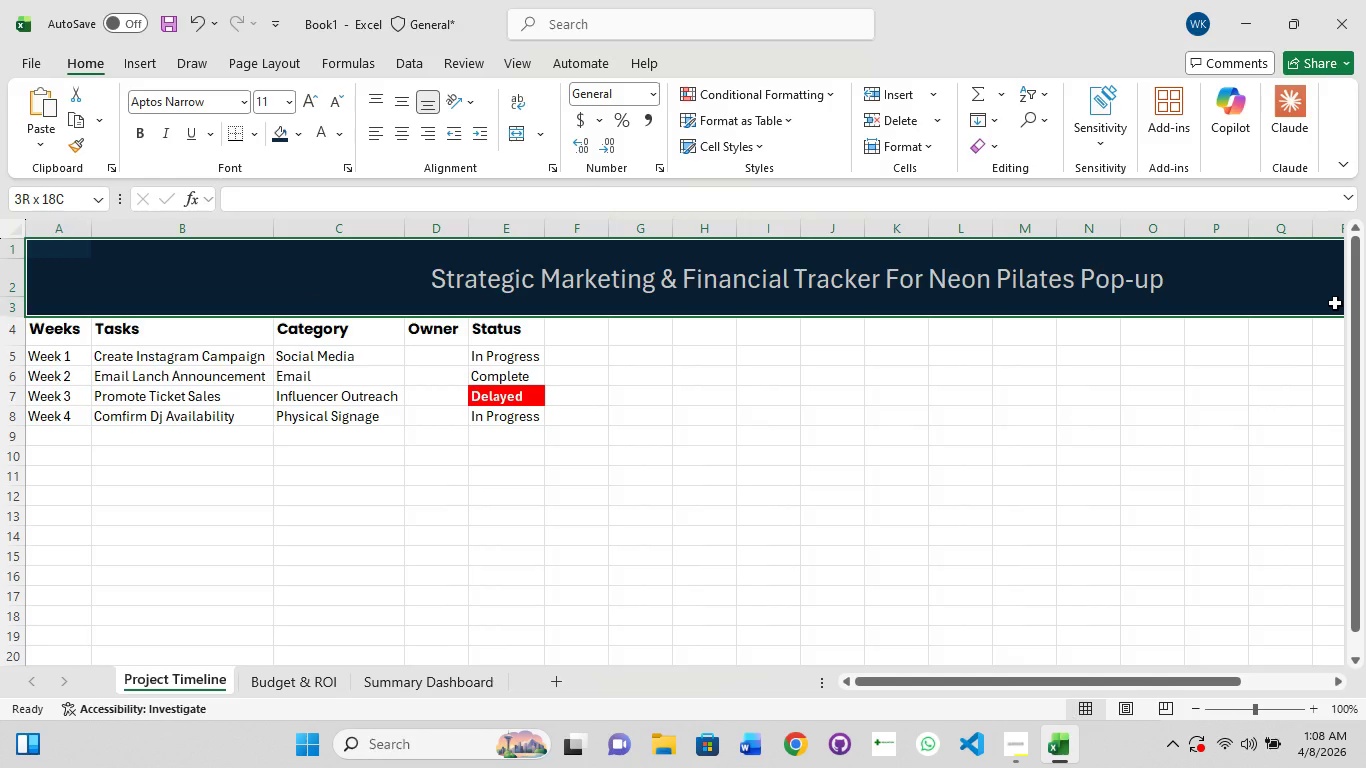 
key(Shift+ShiftLeft)
 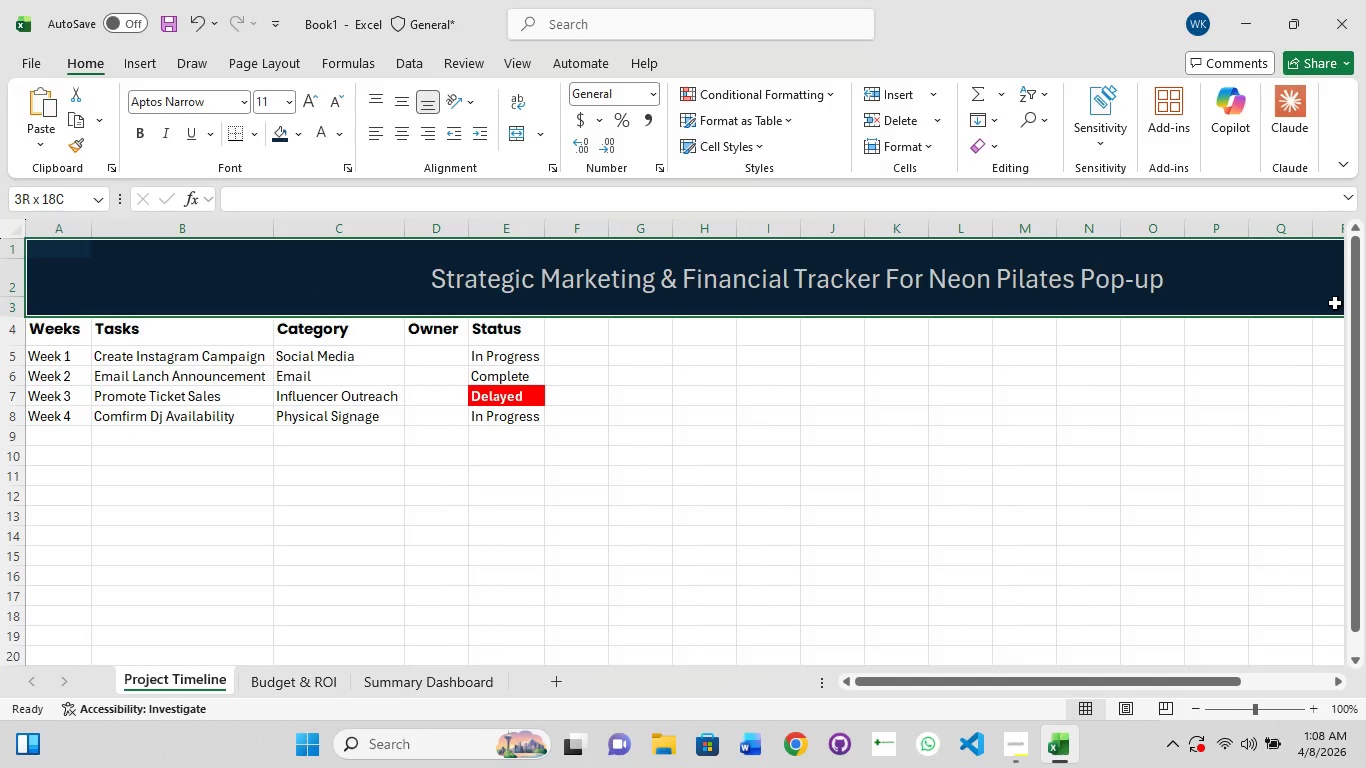 
key(Shift+ShiftLeft)
 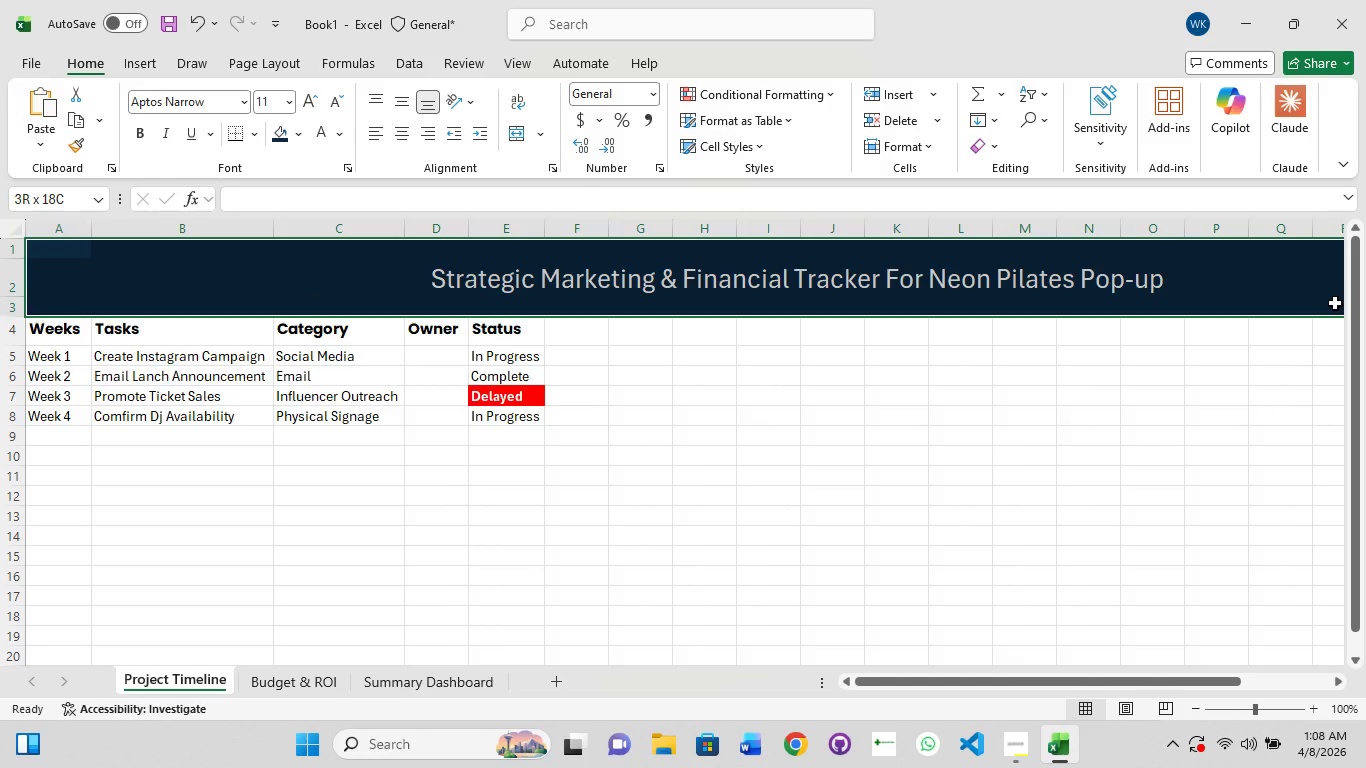 
key(Shift+ShiftLeft)
 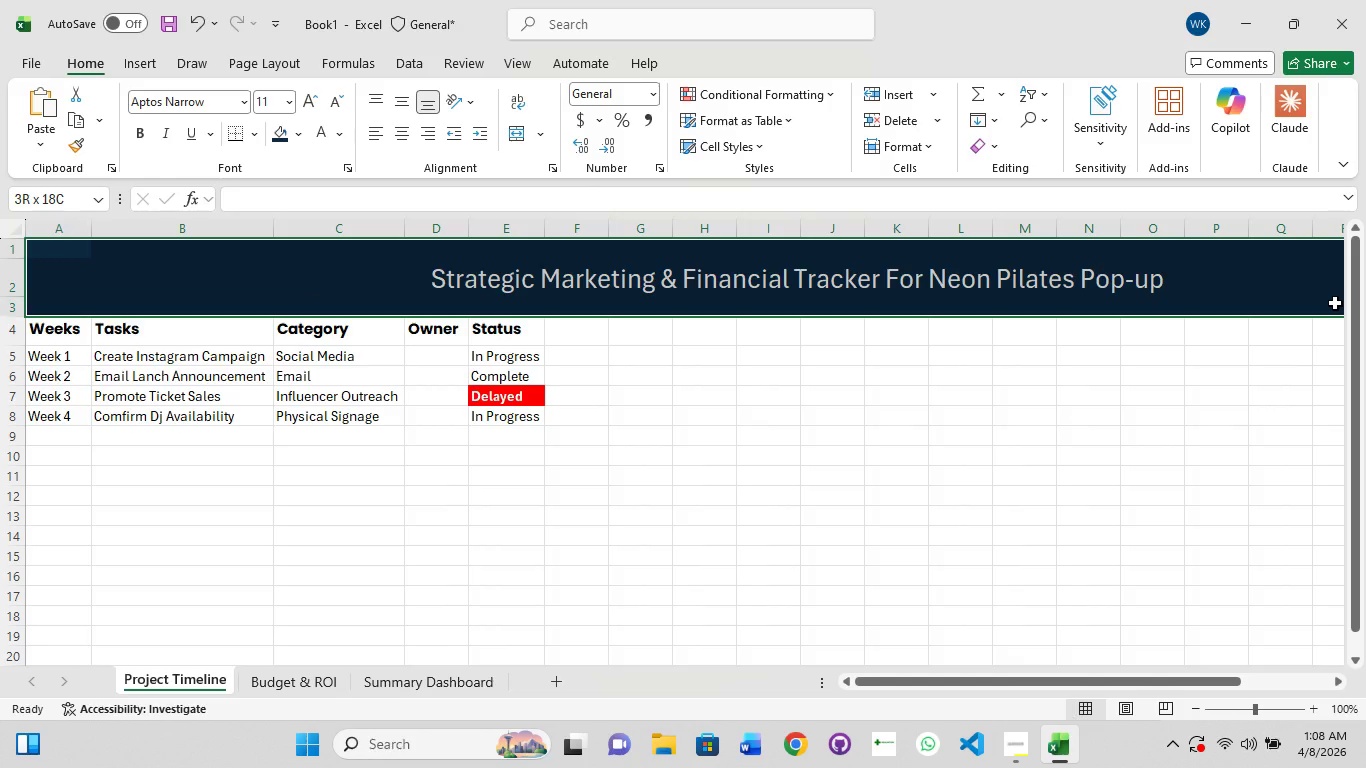 
key(Shift+ShiftLeft)
 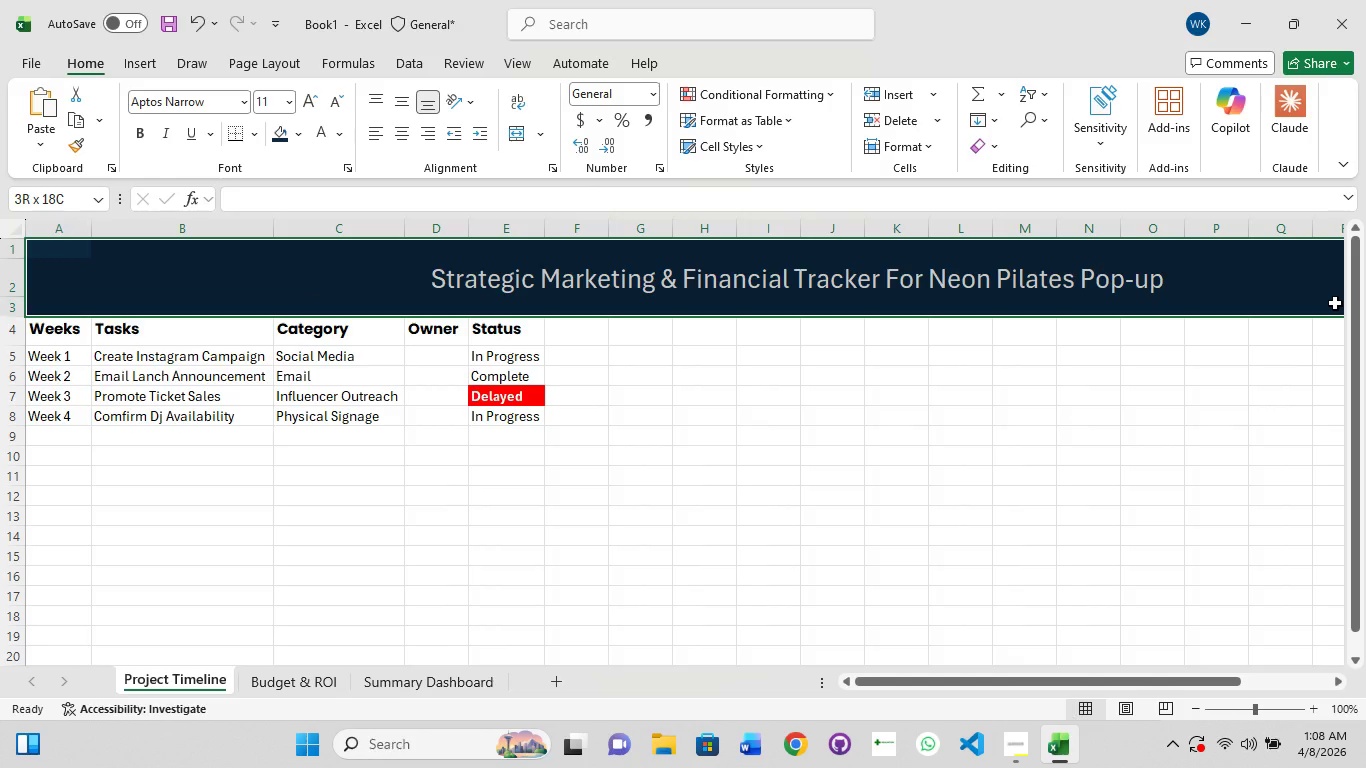 
key(Shift+ShiftLeft)
 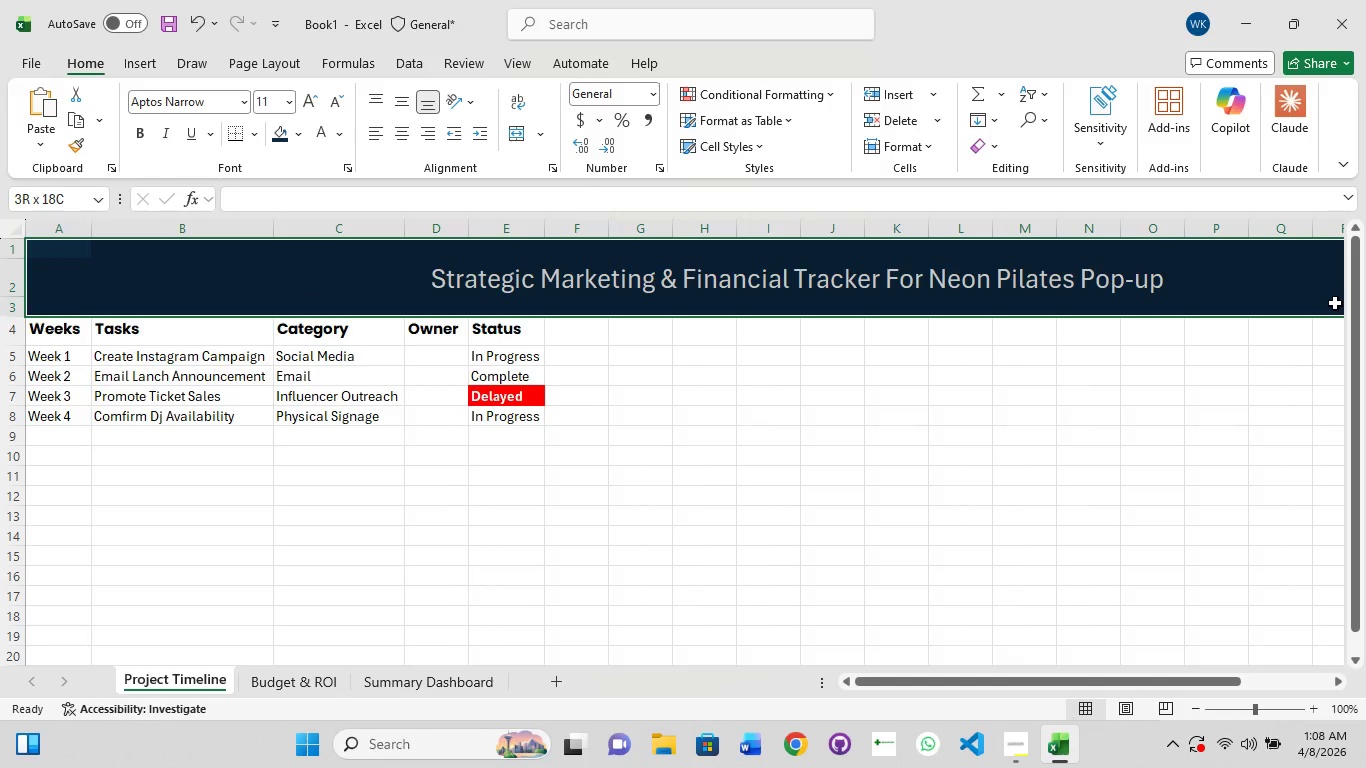 
key(Control+C)
 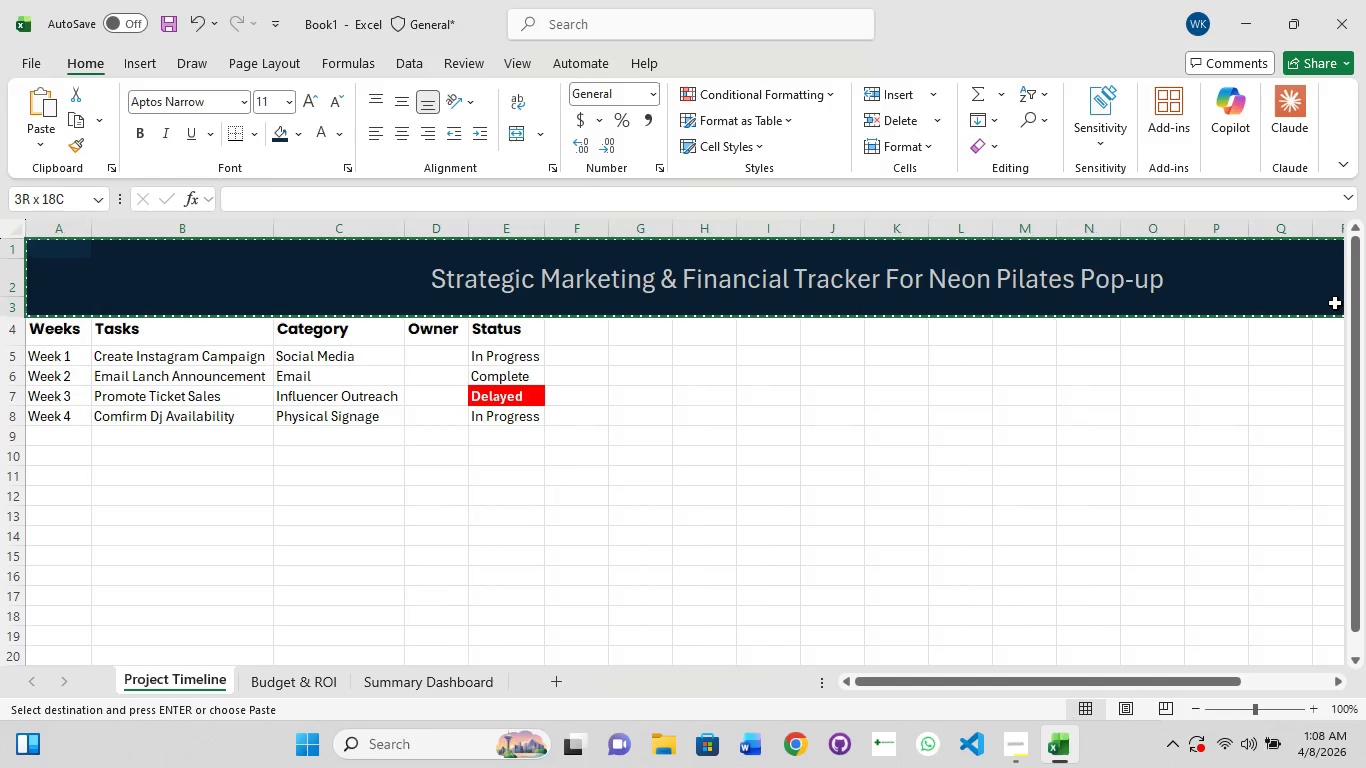 
key(Control+C)
 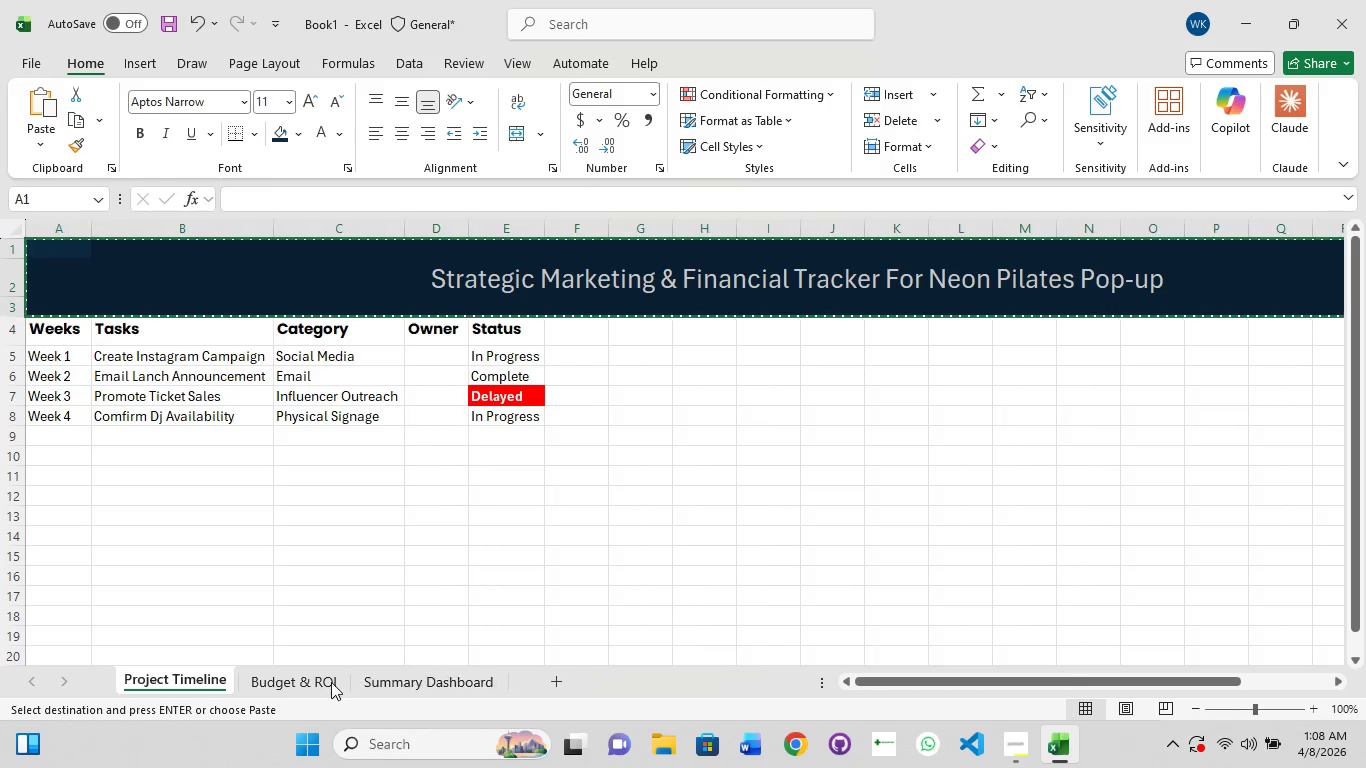 
left_click([277, 683])
 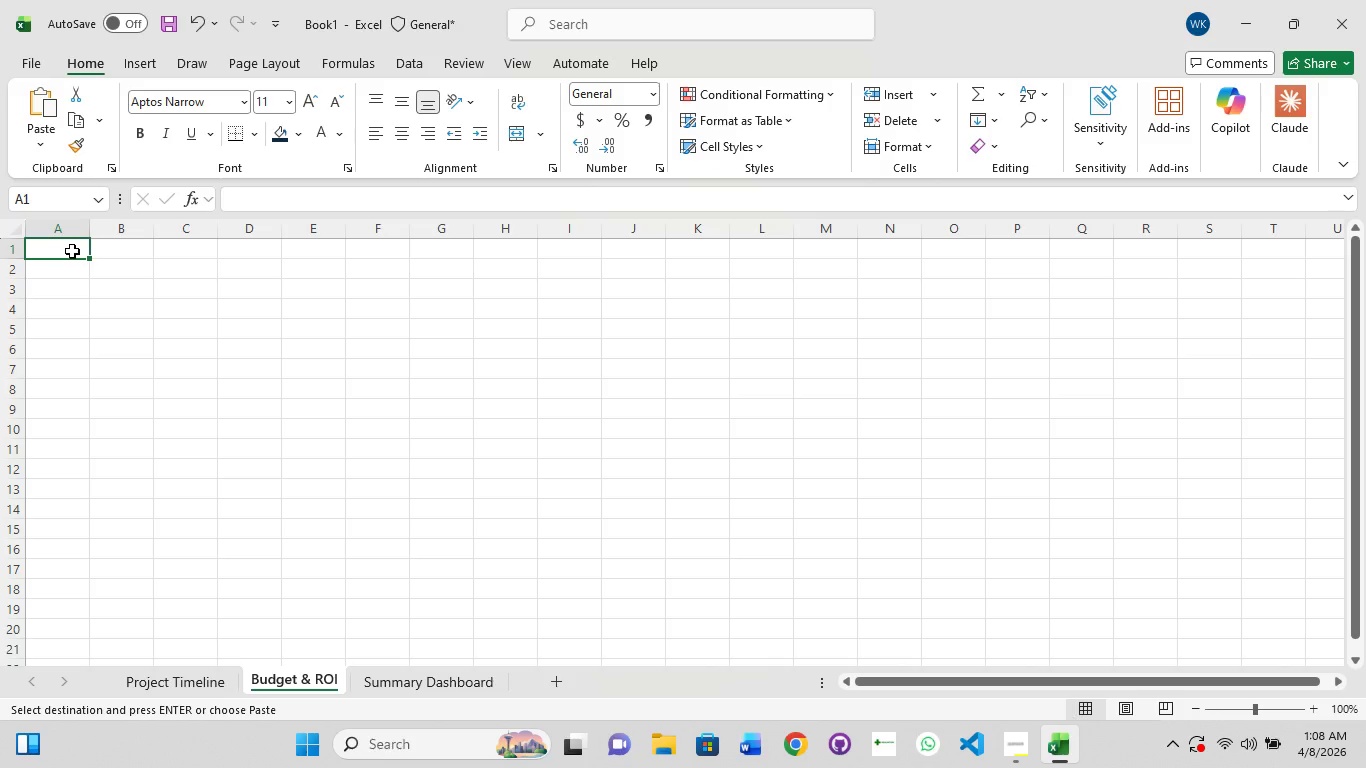 
key(Control+V)
 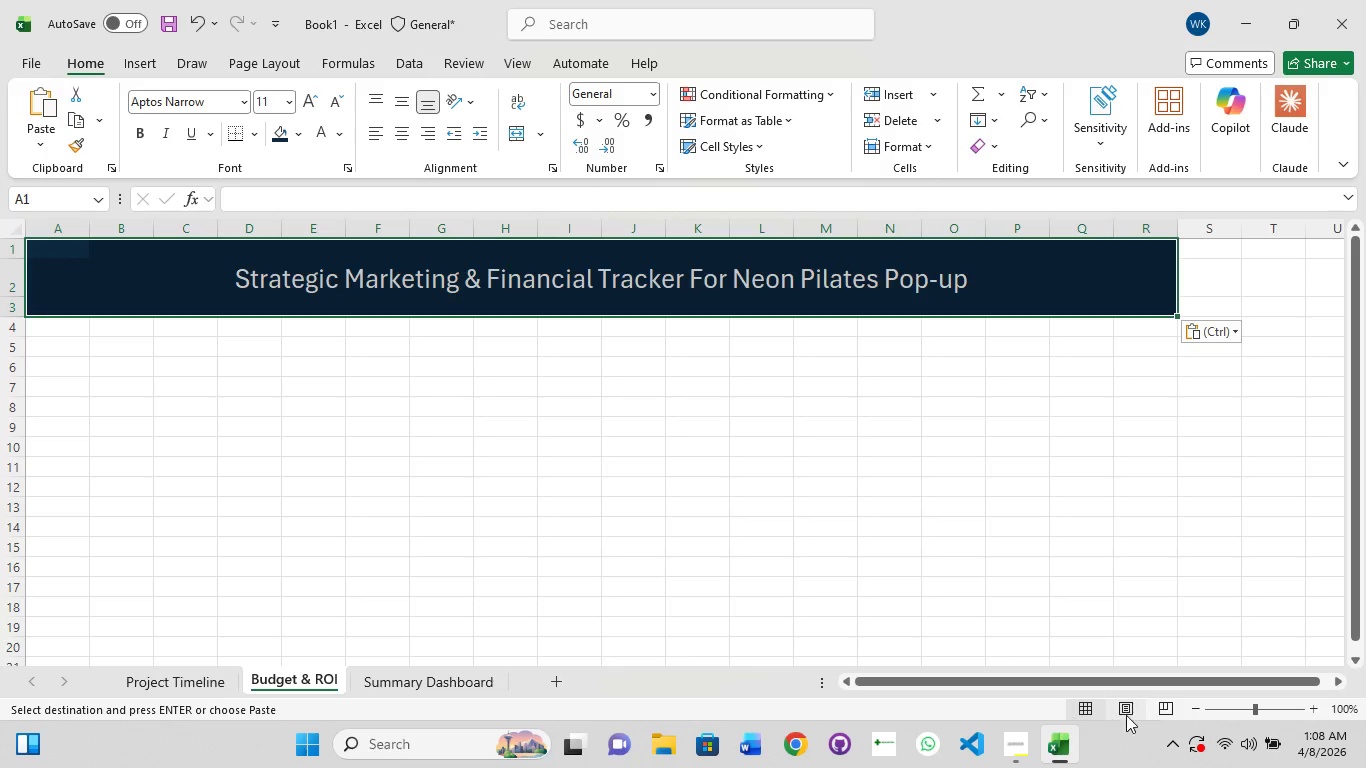 
wait(5.23)
 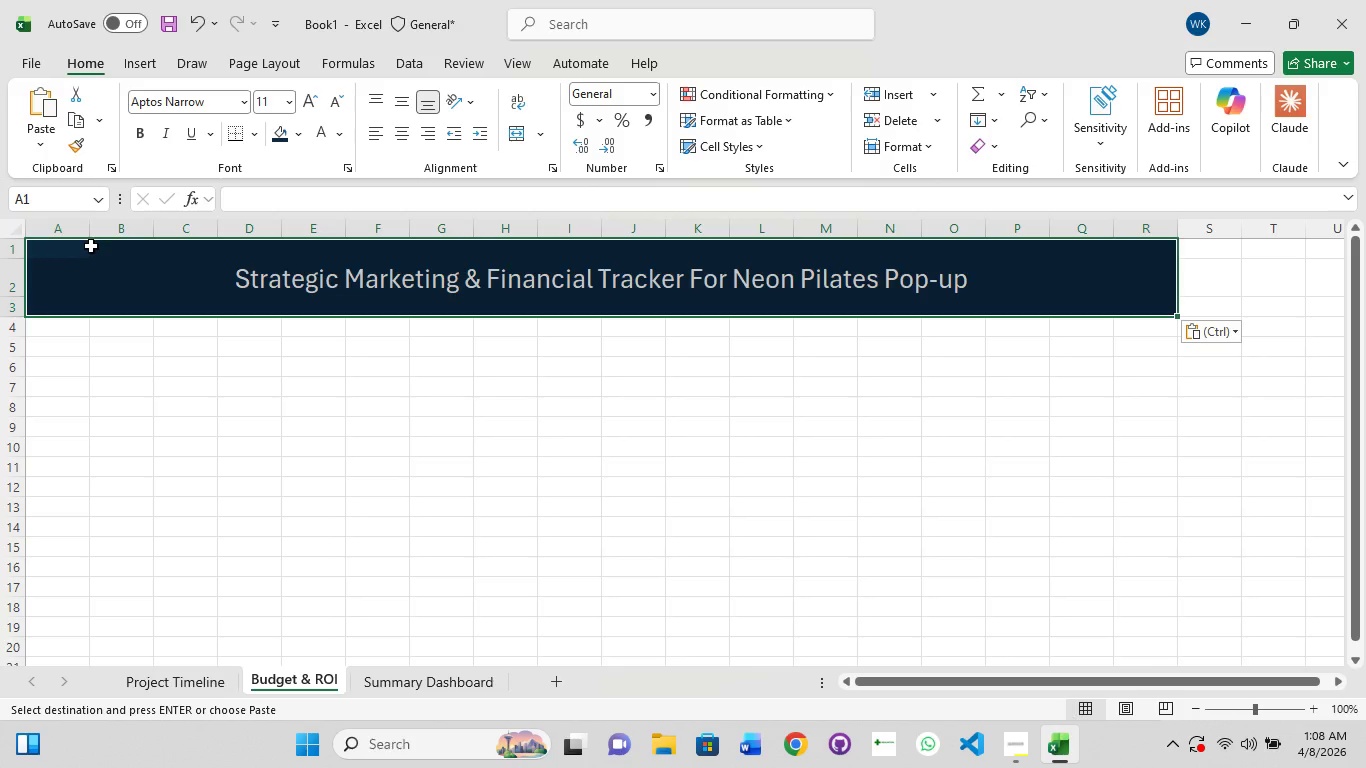 
left_click_drag(start_coordinate=[1251, 707], to_coordinate=[1289, 702])
 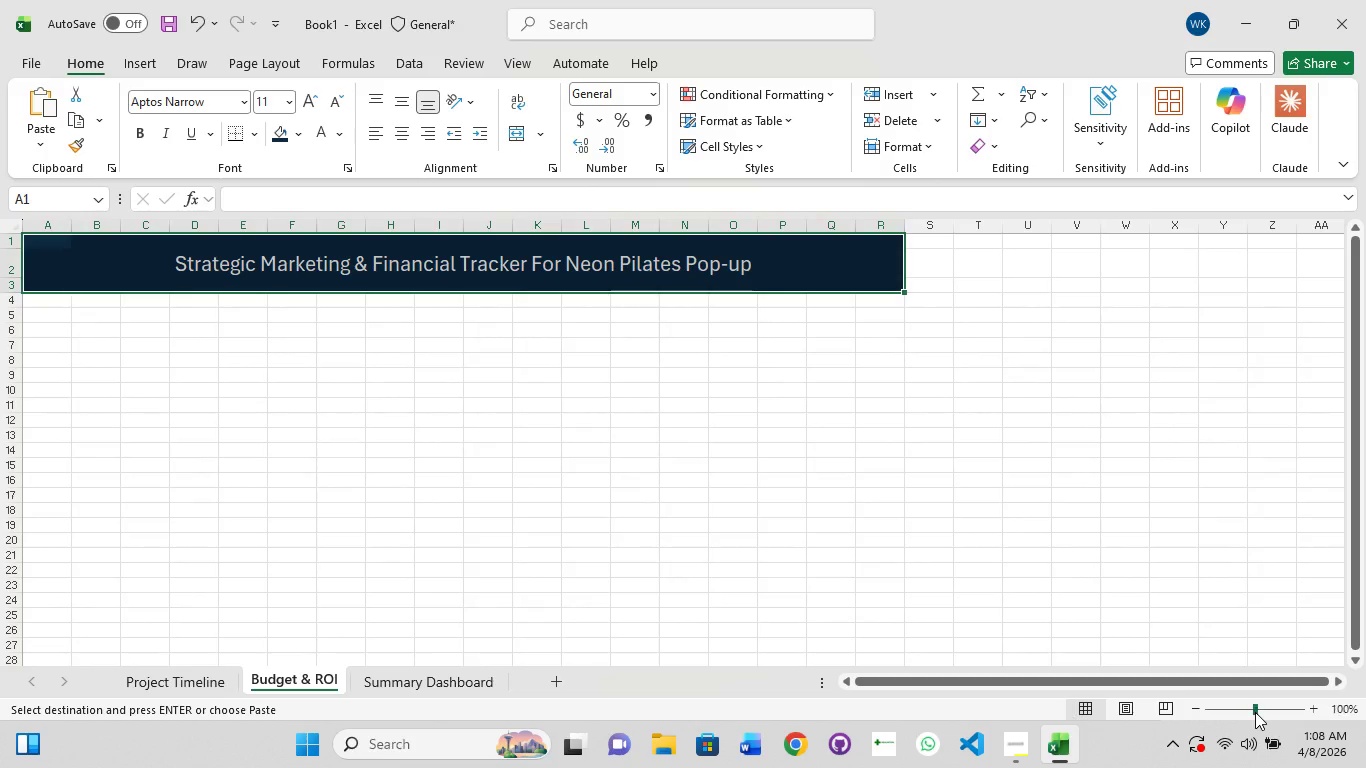 
left_click([1255, 712])
 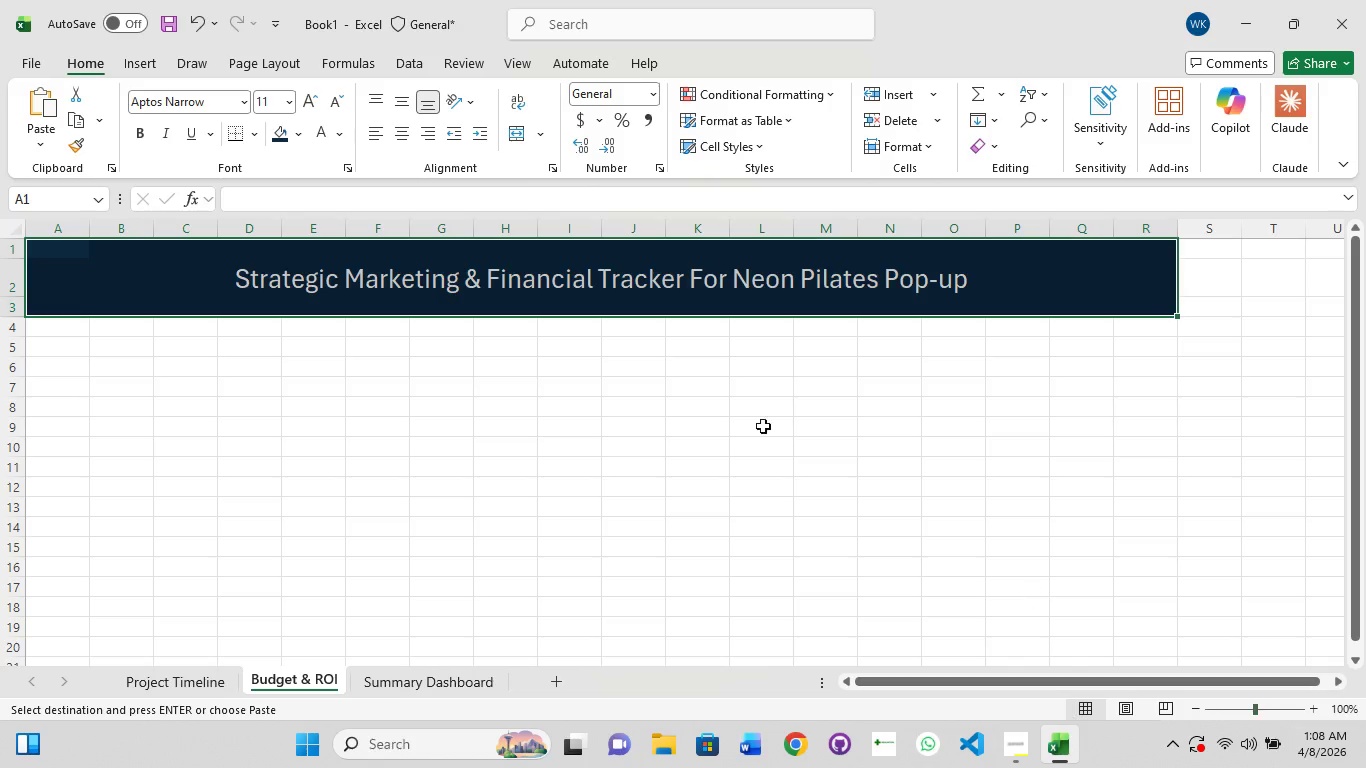 
left_click([493, 277])
 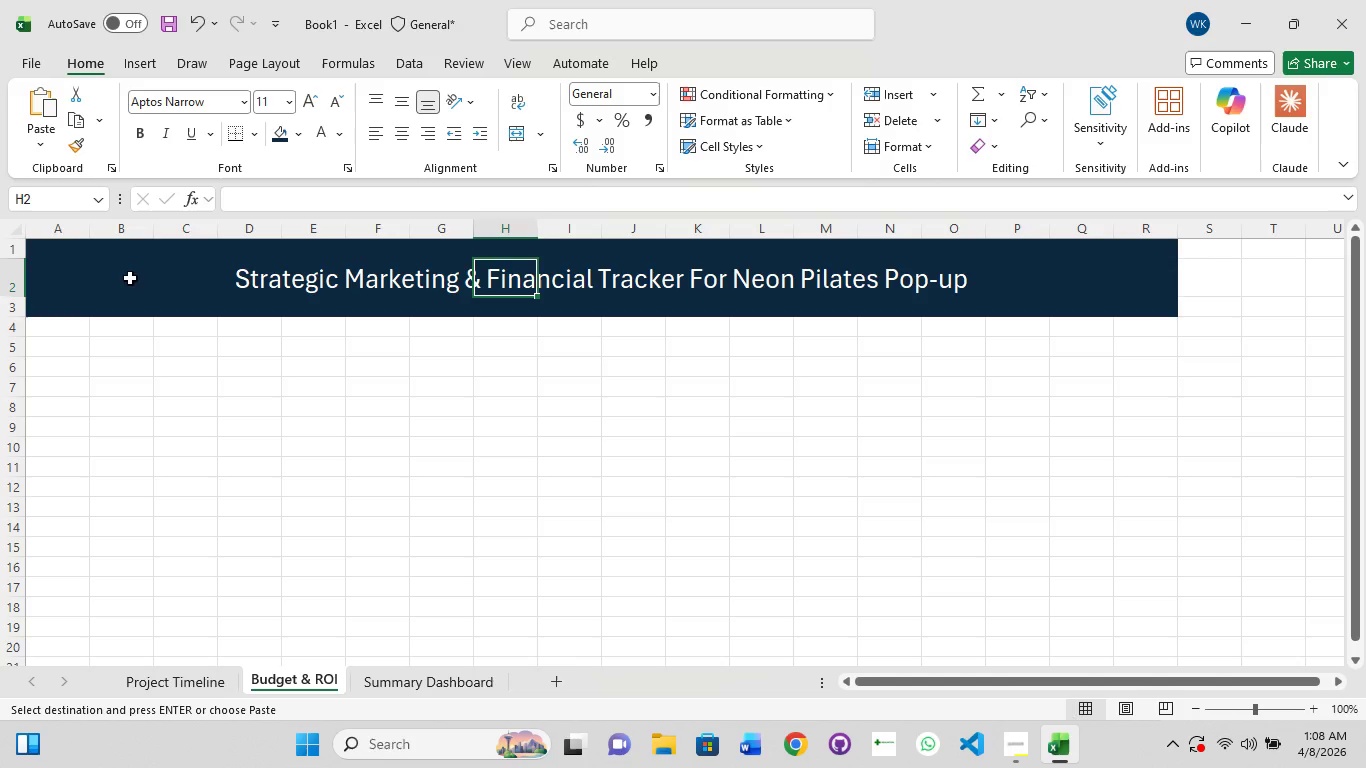 
left_click([133, 287])
 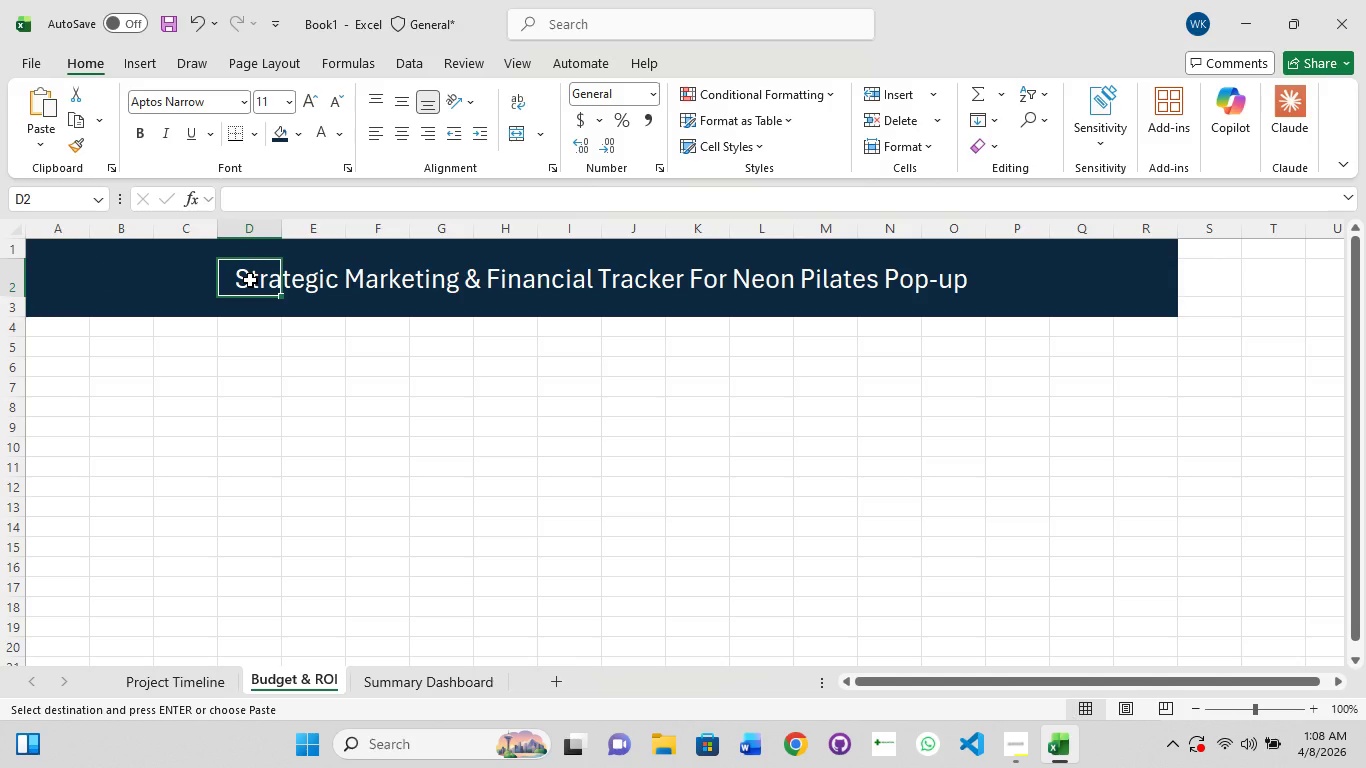 
left_click([250, 280])
 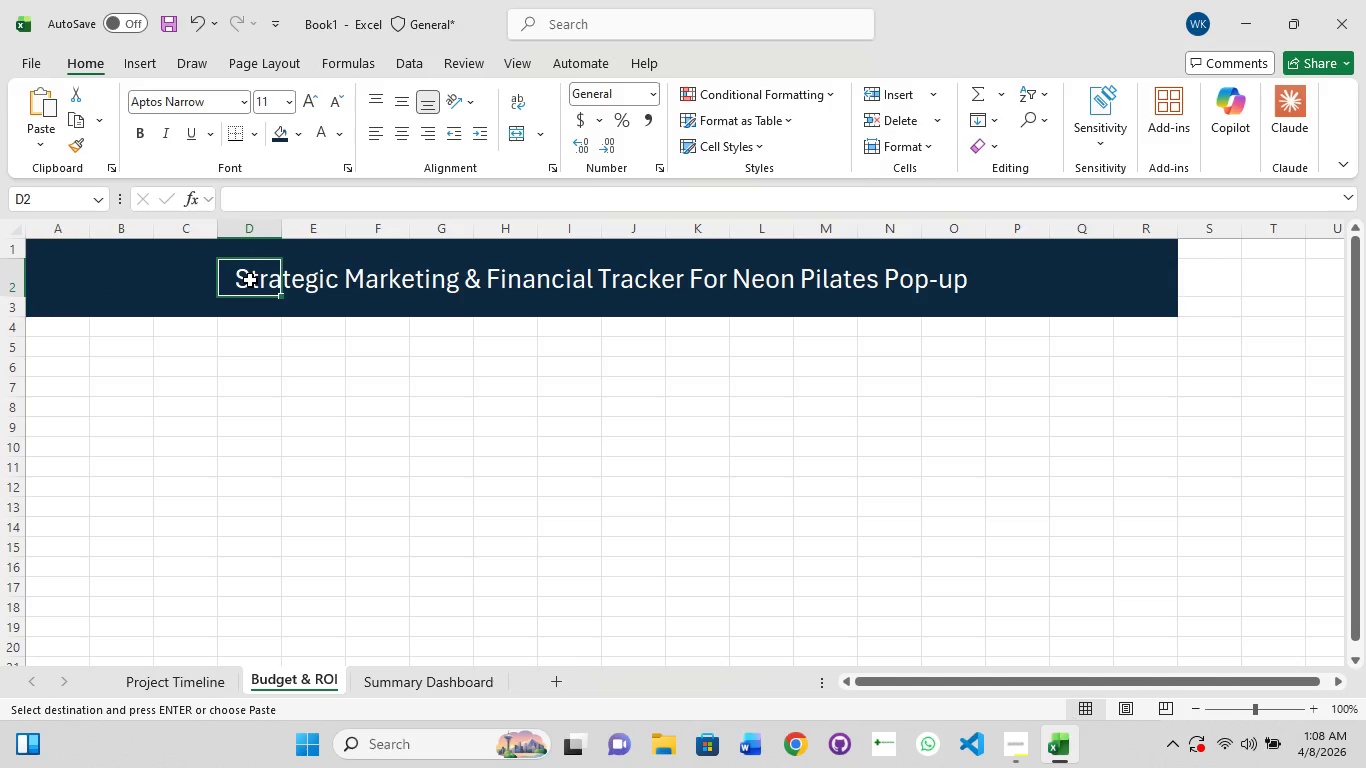 
left_click([250, 280])
 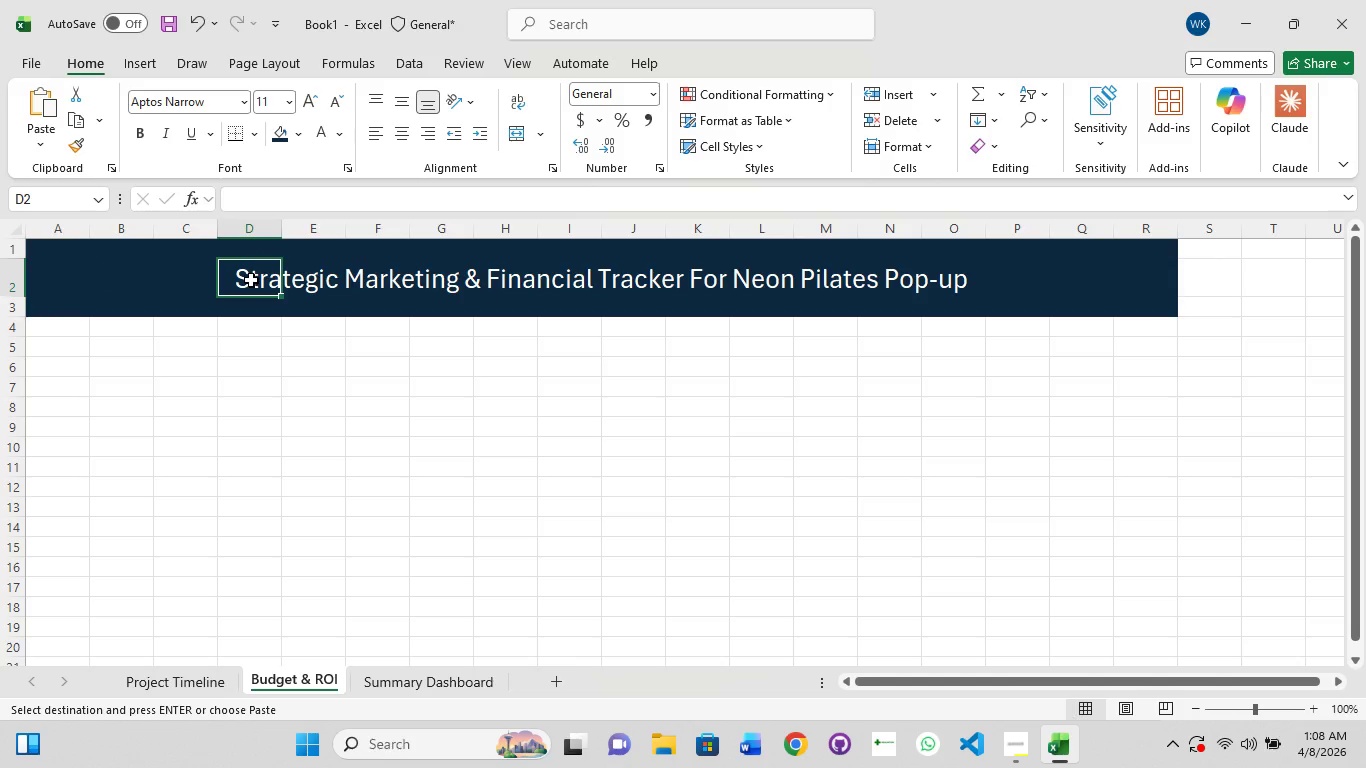 
double_click([251, 280])
 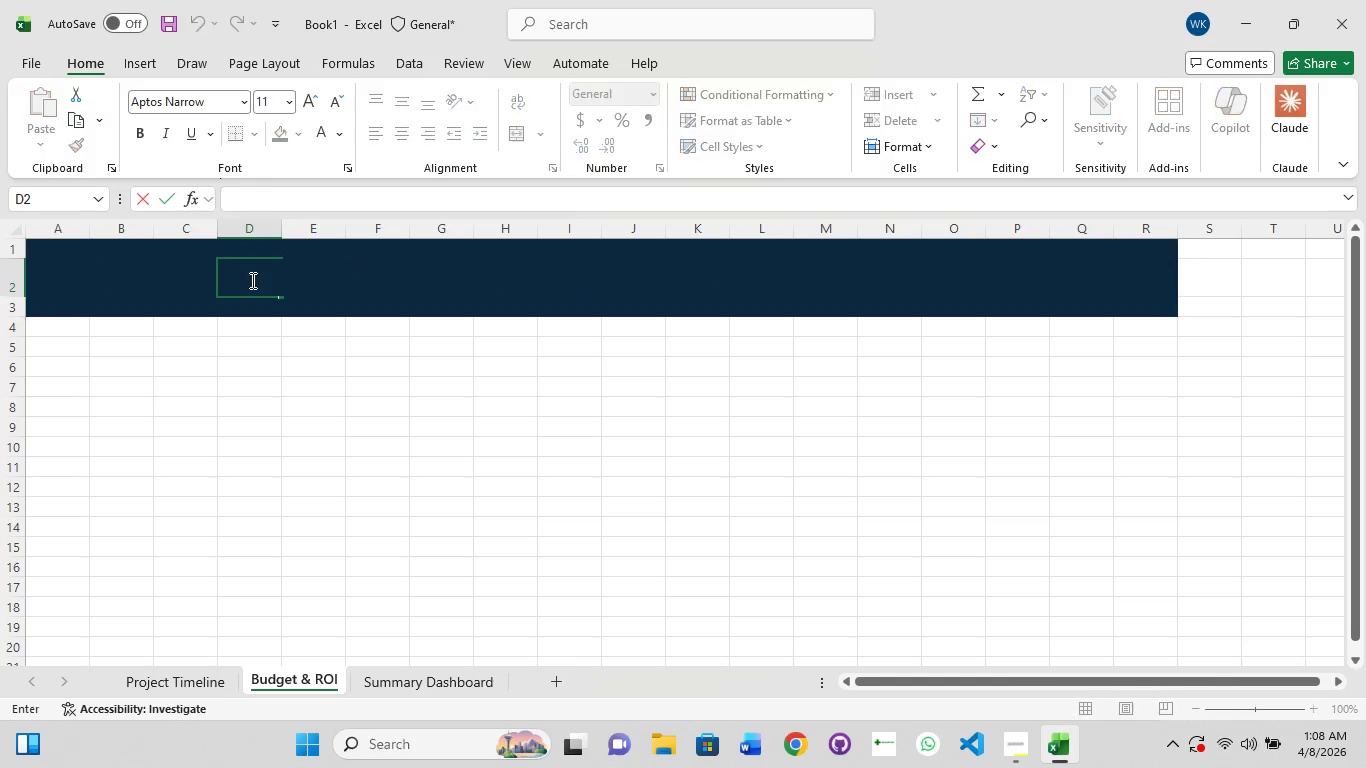 
triple_click([251, 280])
 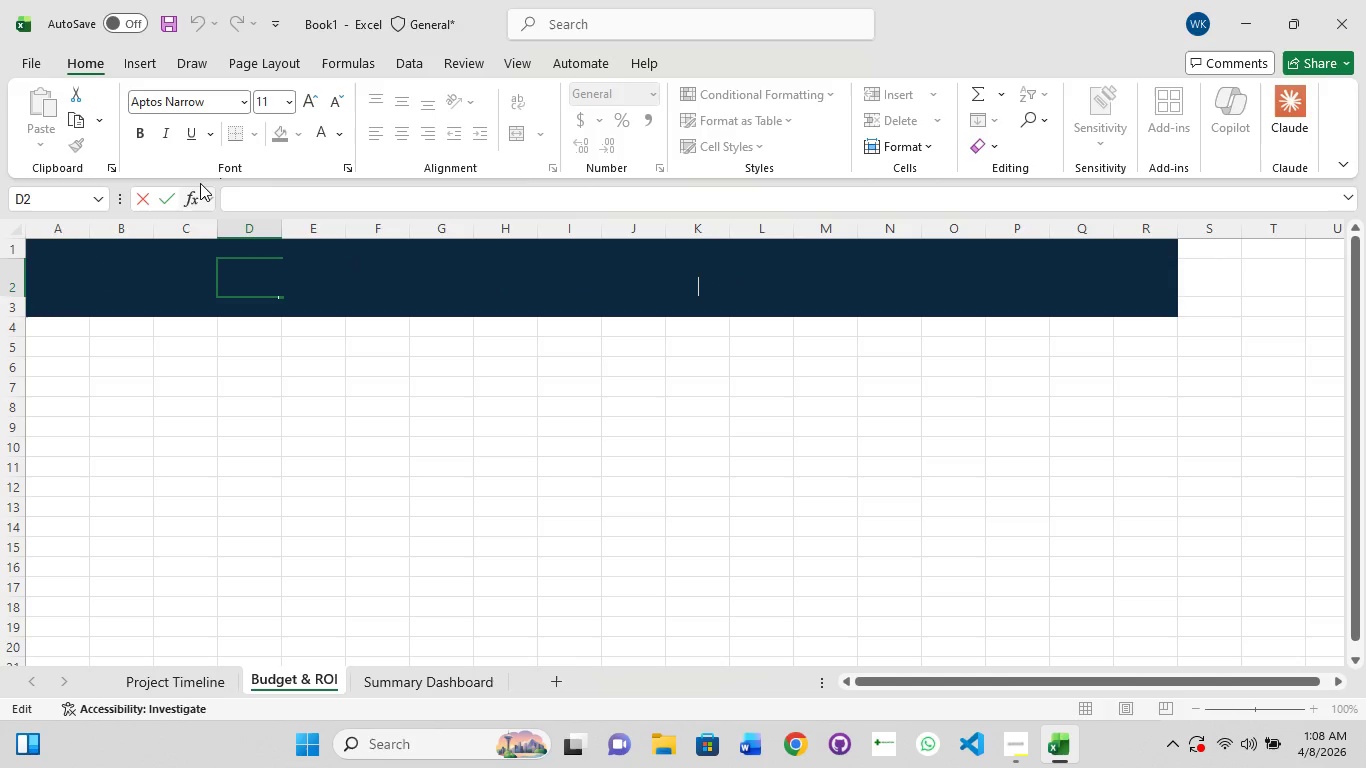 
key(Control+A)
 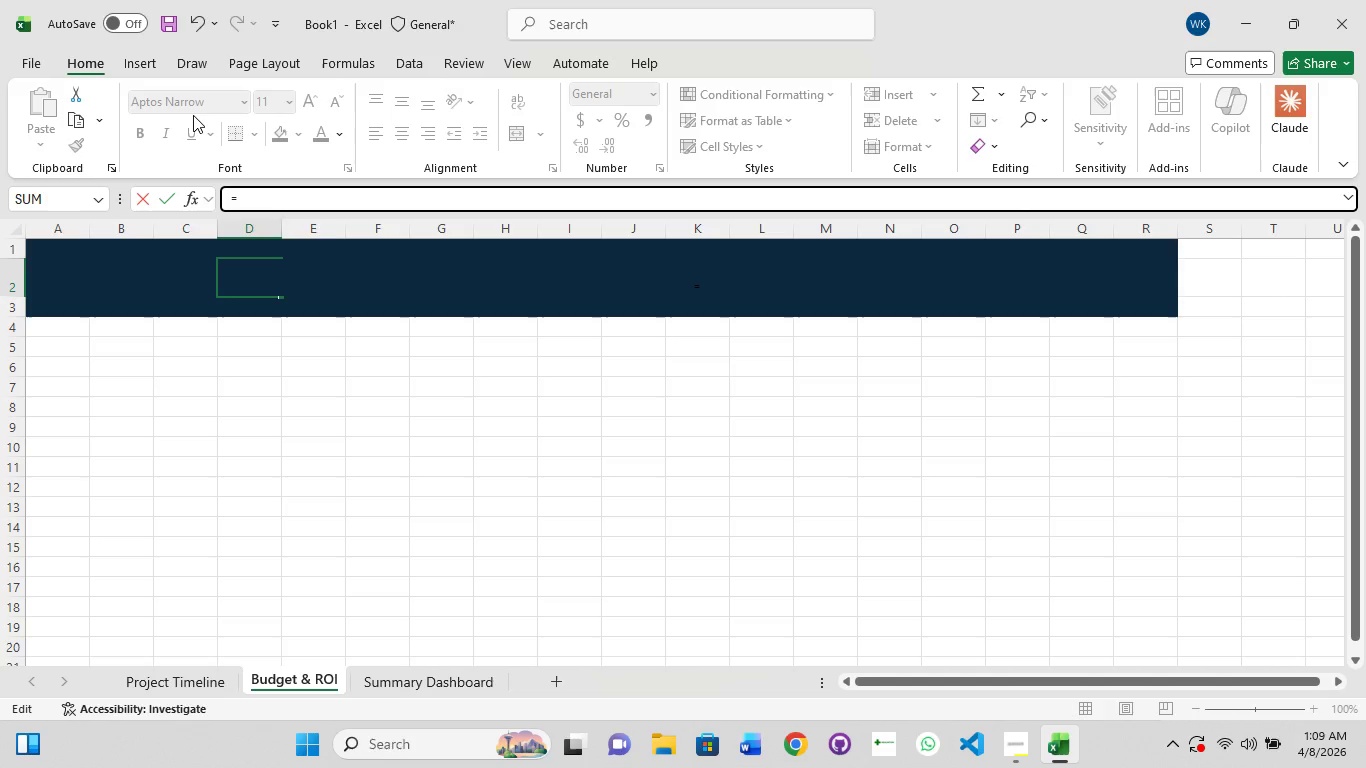 
left_click([193, 115])
 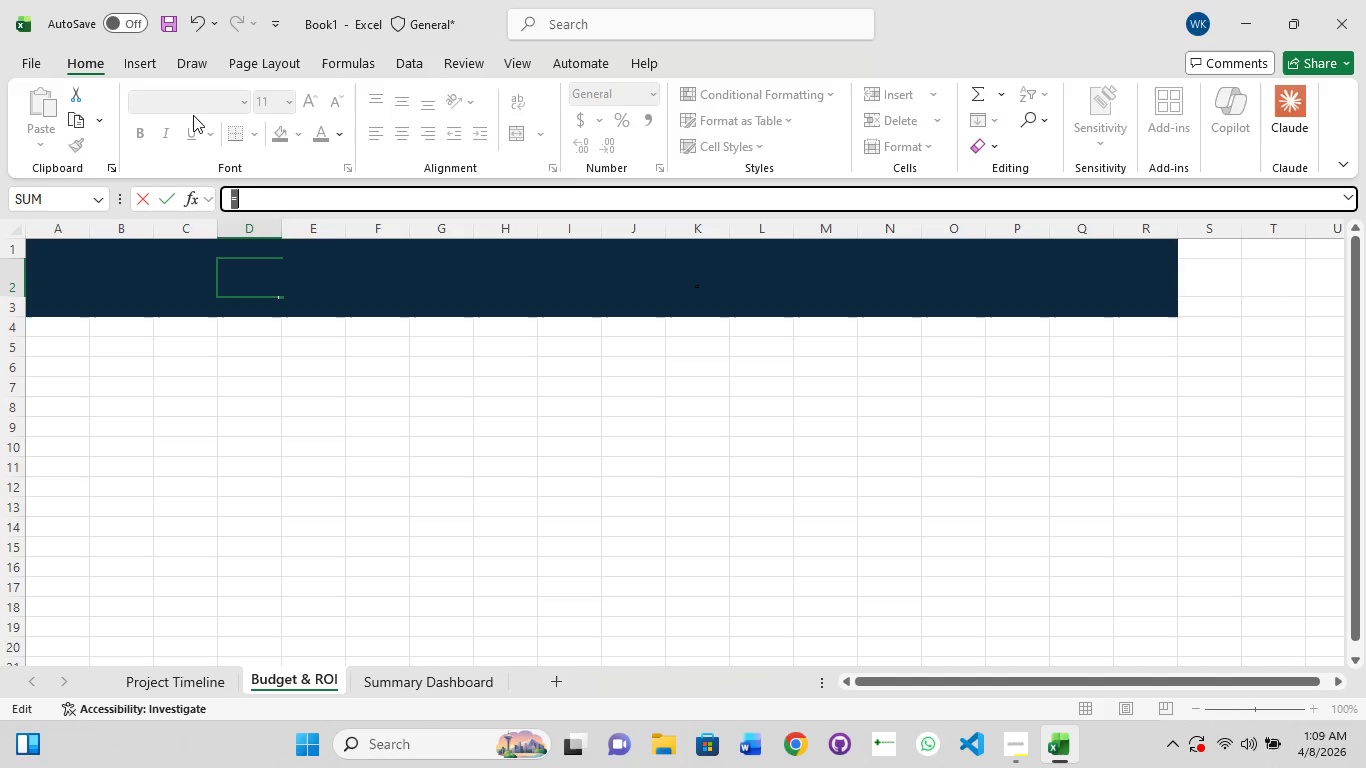 
key(Control+A)
 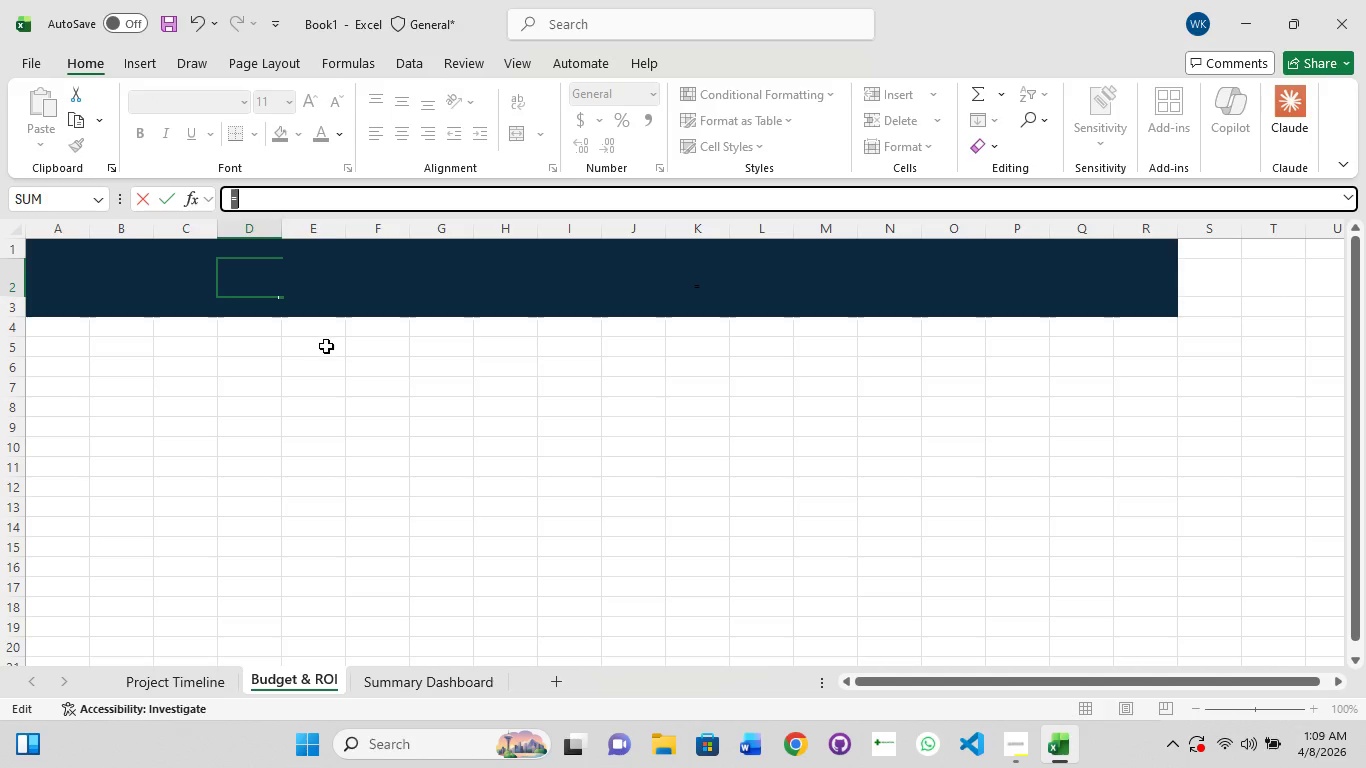 
left_click([325, 296])
 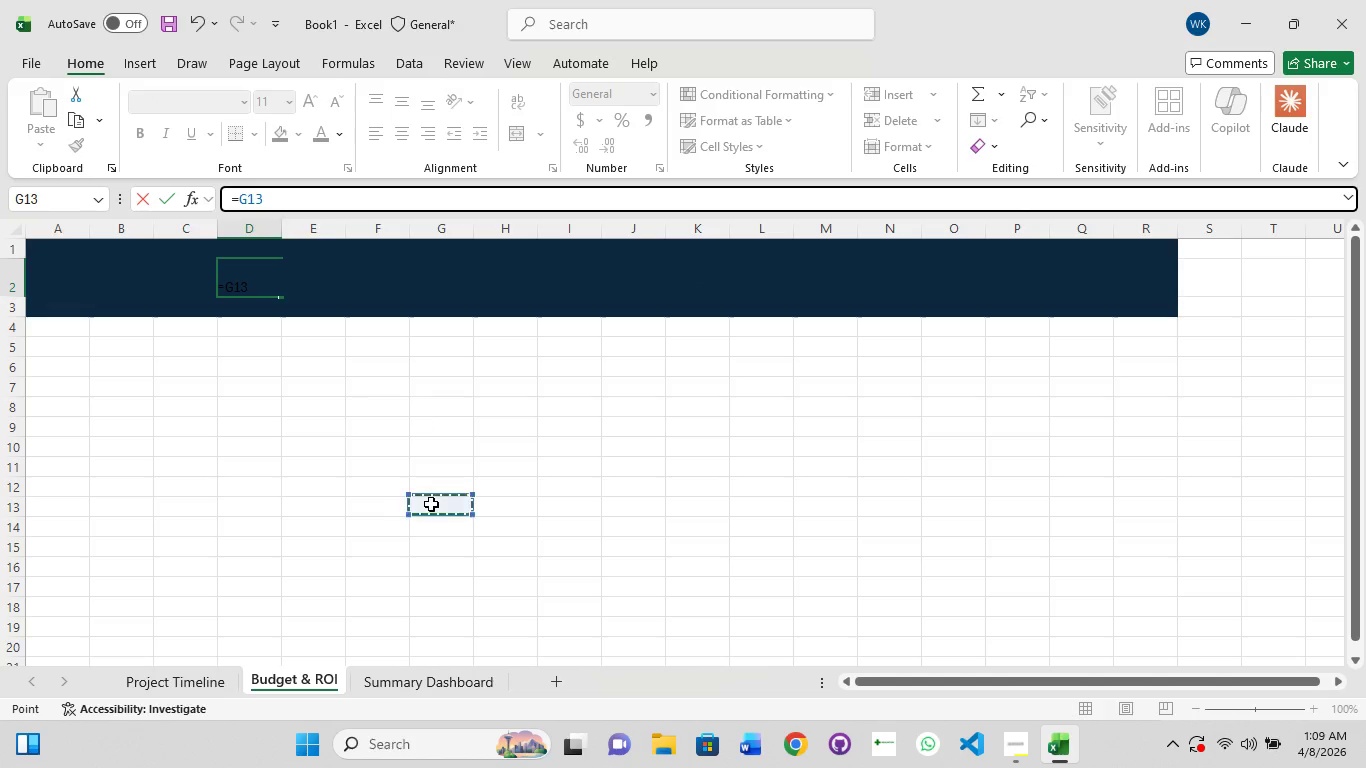 
left_click([348, 440])
 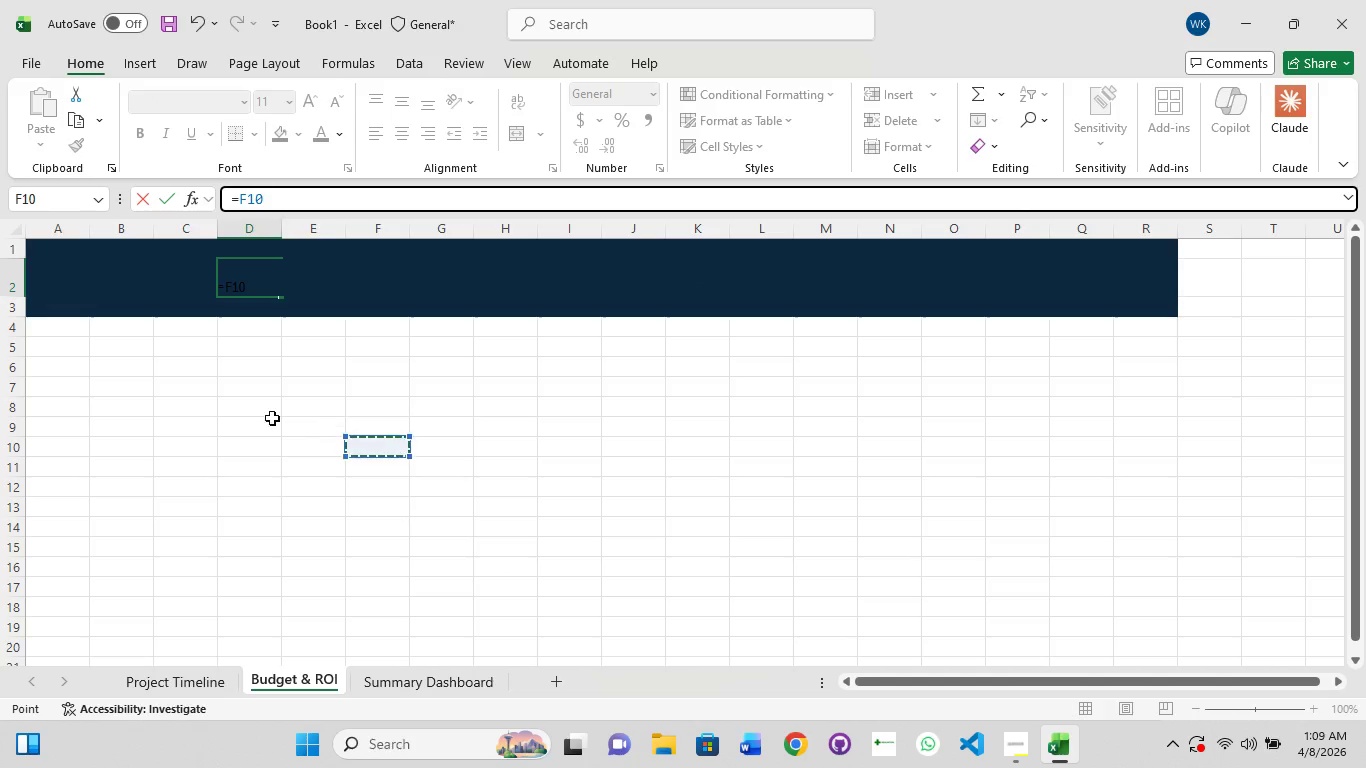 
left_click([243, 409])
 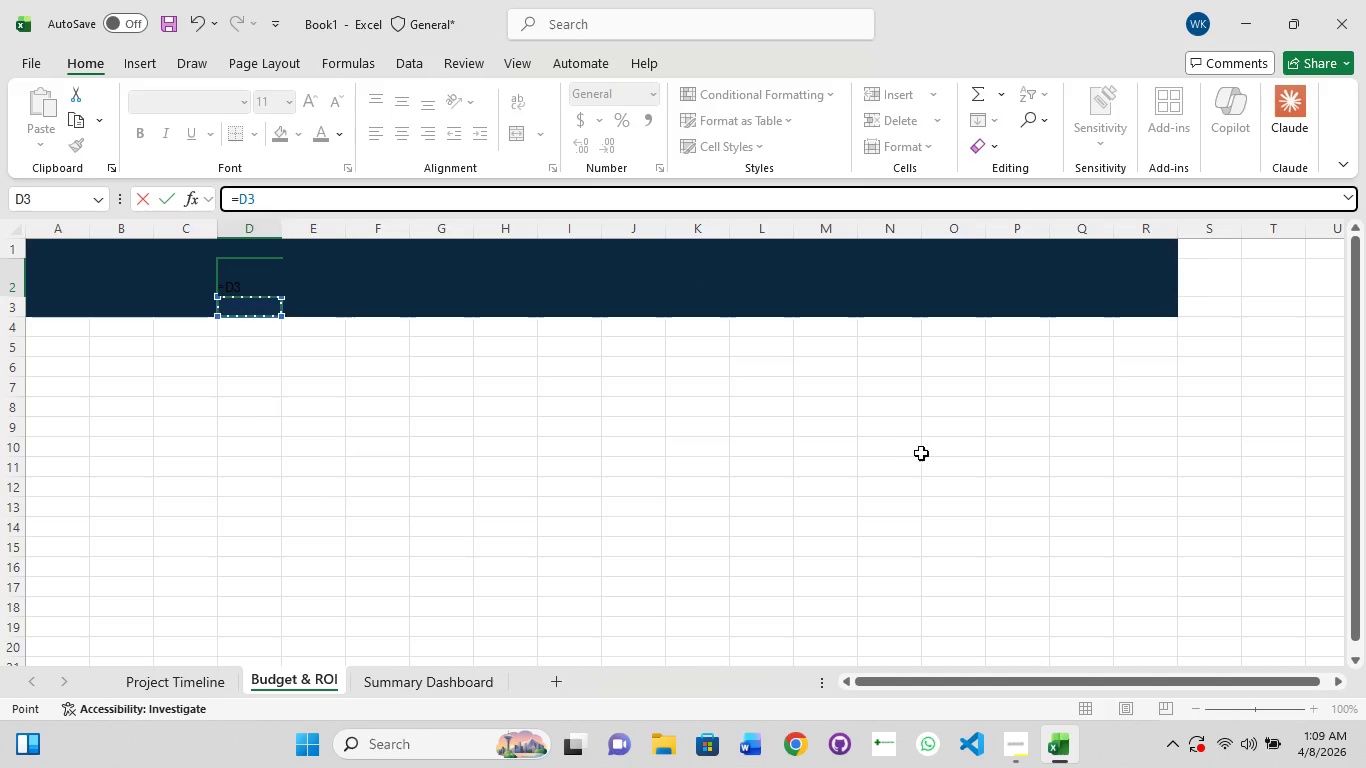 
hold_key(key=Escape, duration=0.34)
 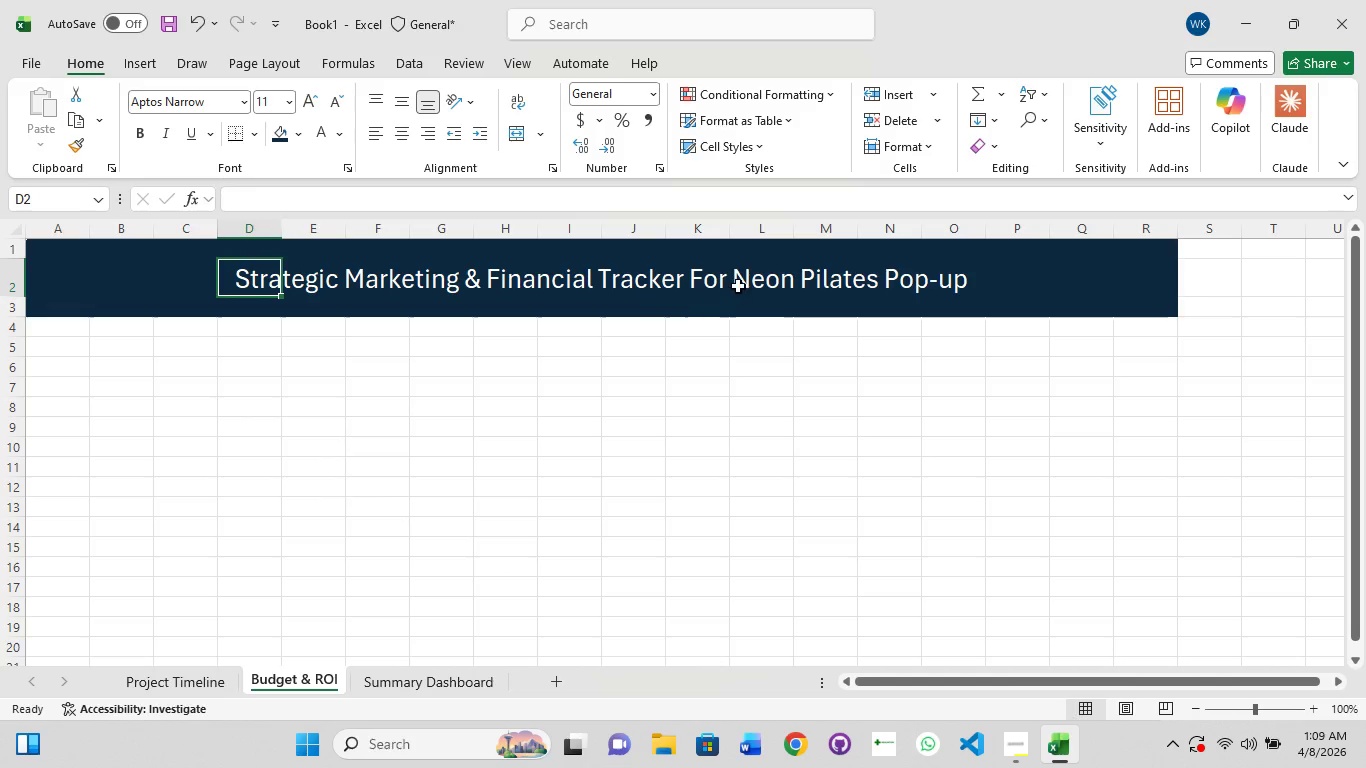 
left_click([740, 284])
 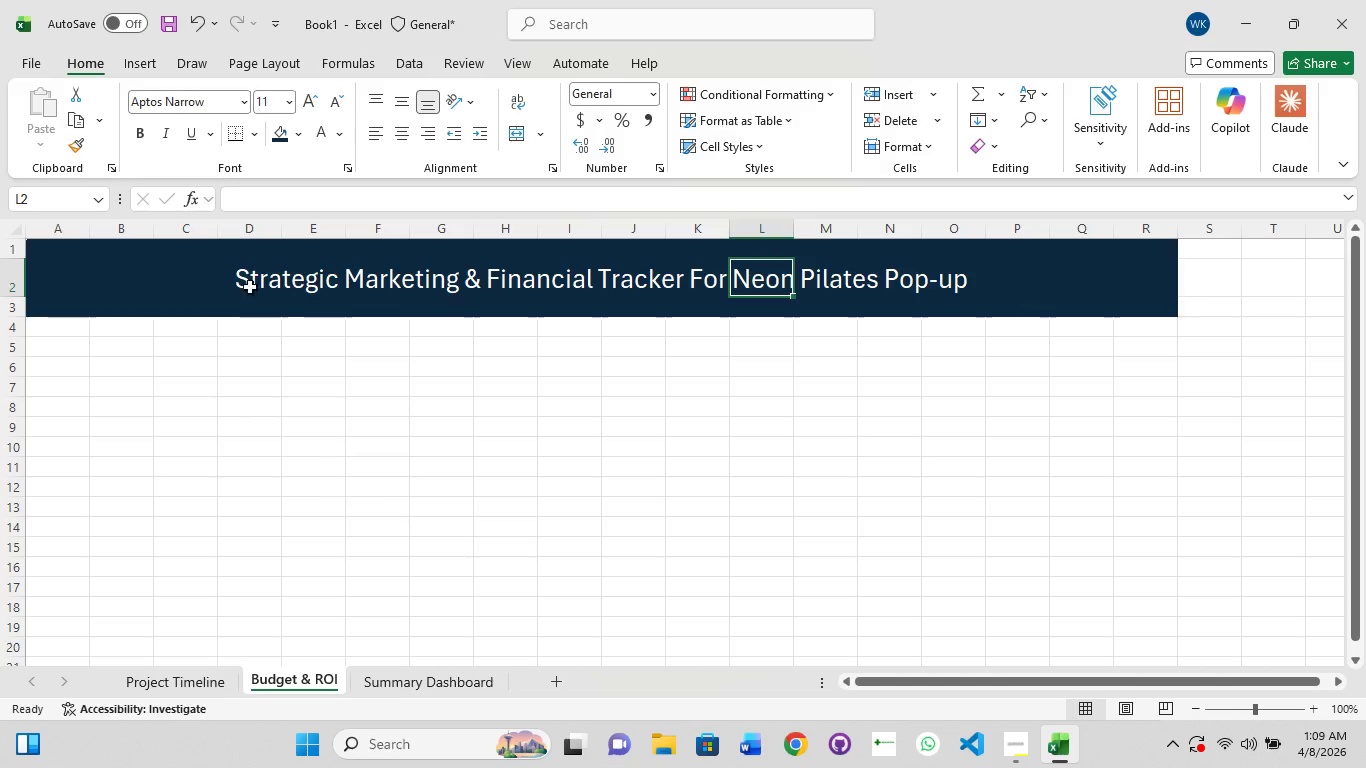 
left_click([260, 281])
 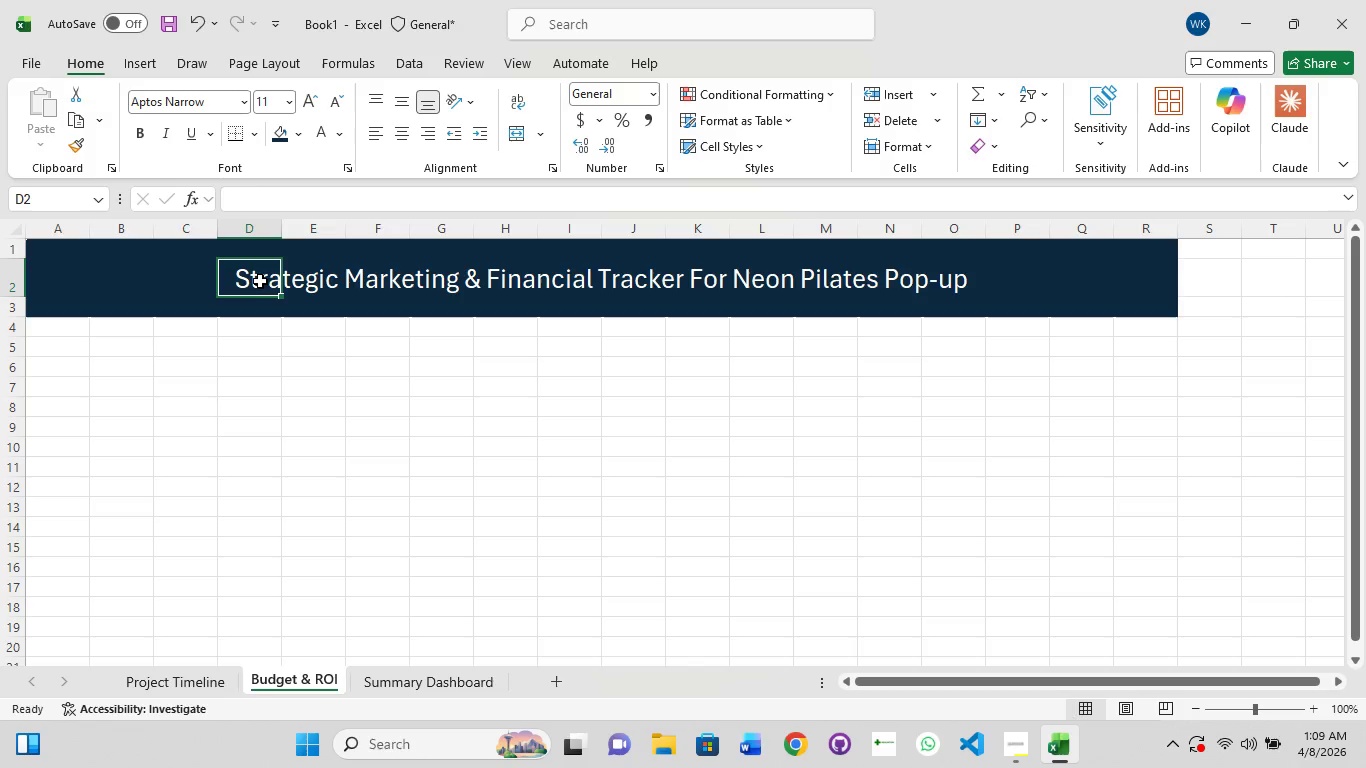 
left_click([260, 281])
 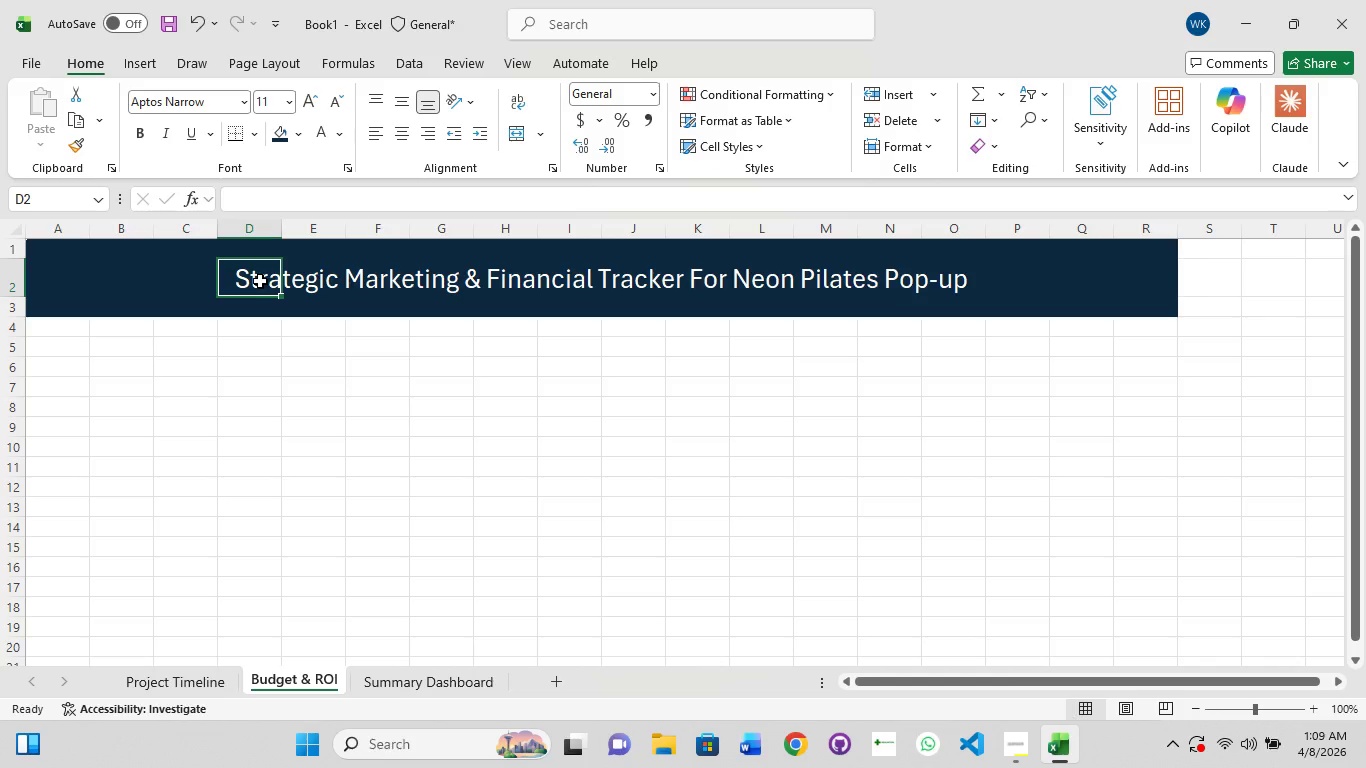 
left_click([260, 281])
 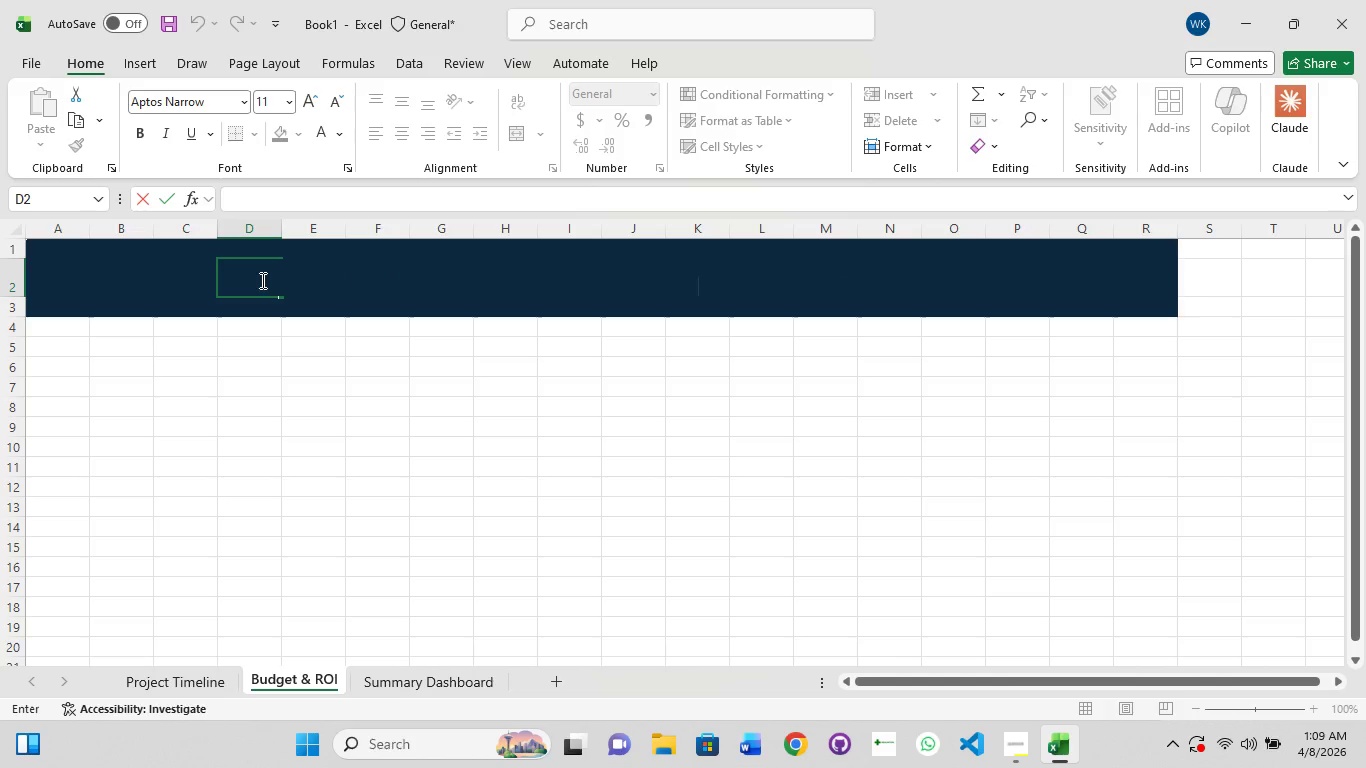 
key(Control+A)
 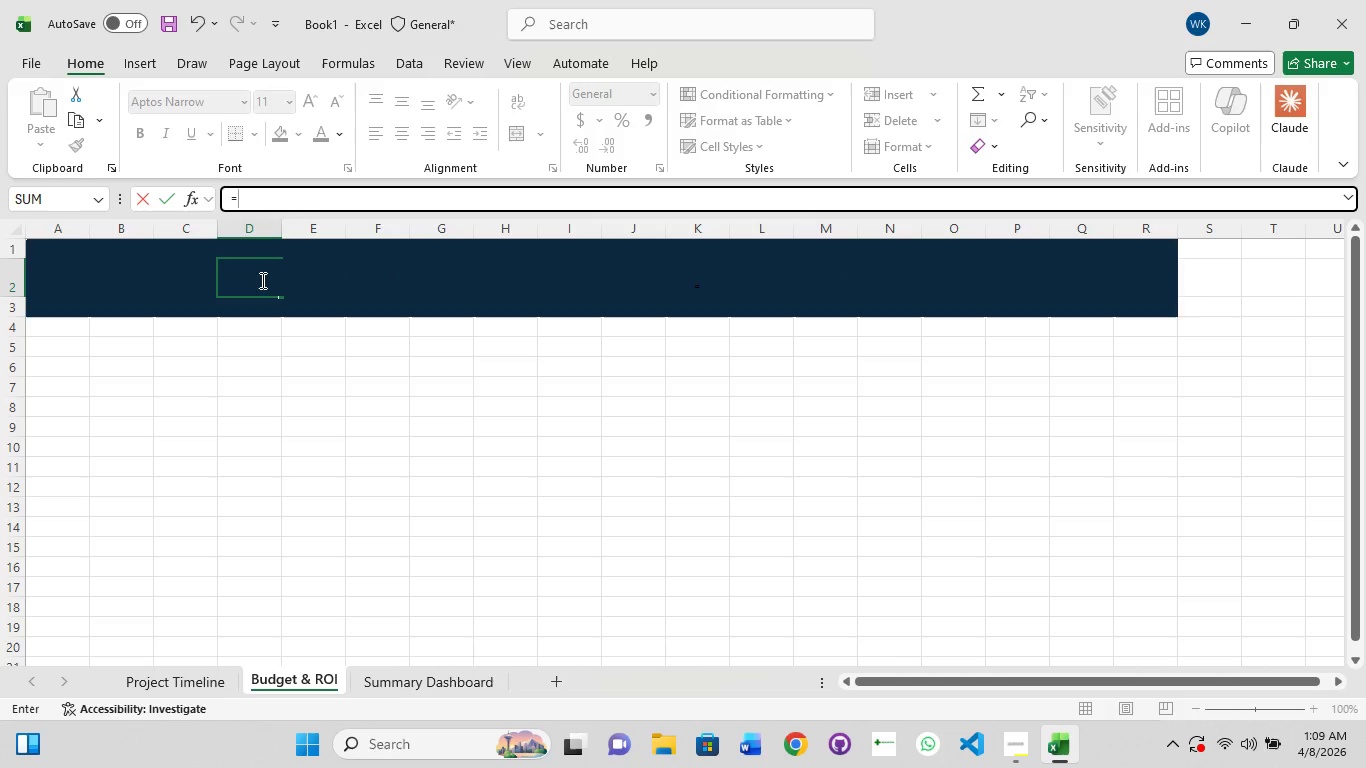 
left_click([261, 280])
 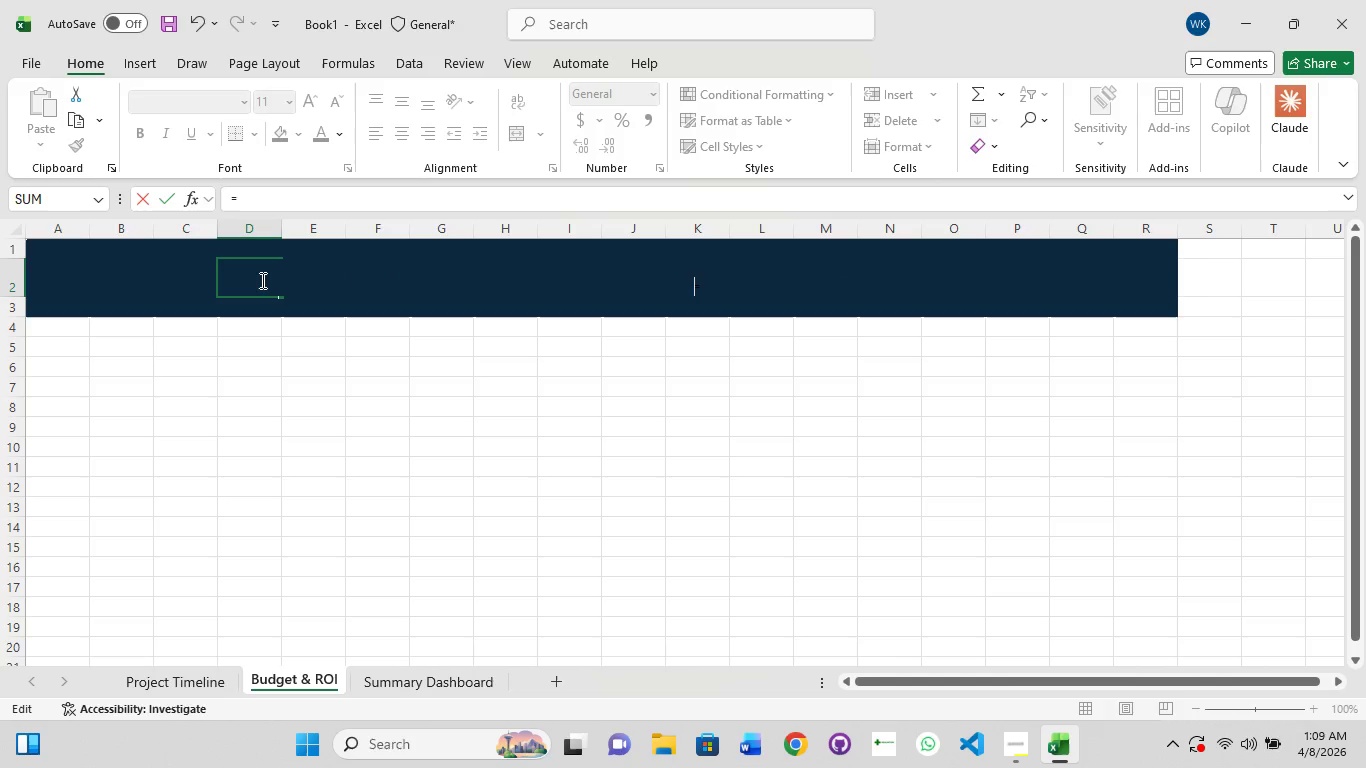 
key(Shift+B)
 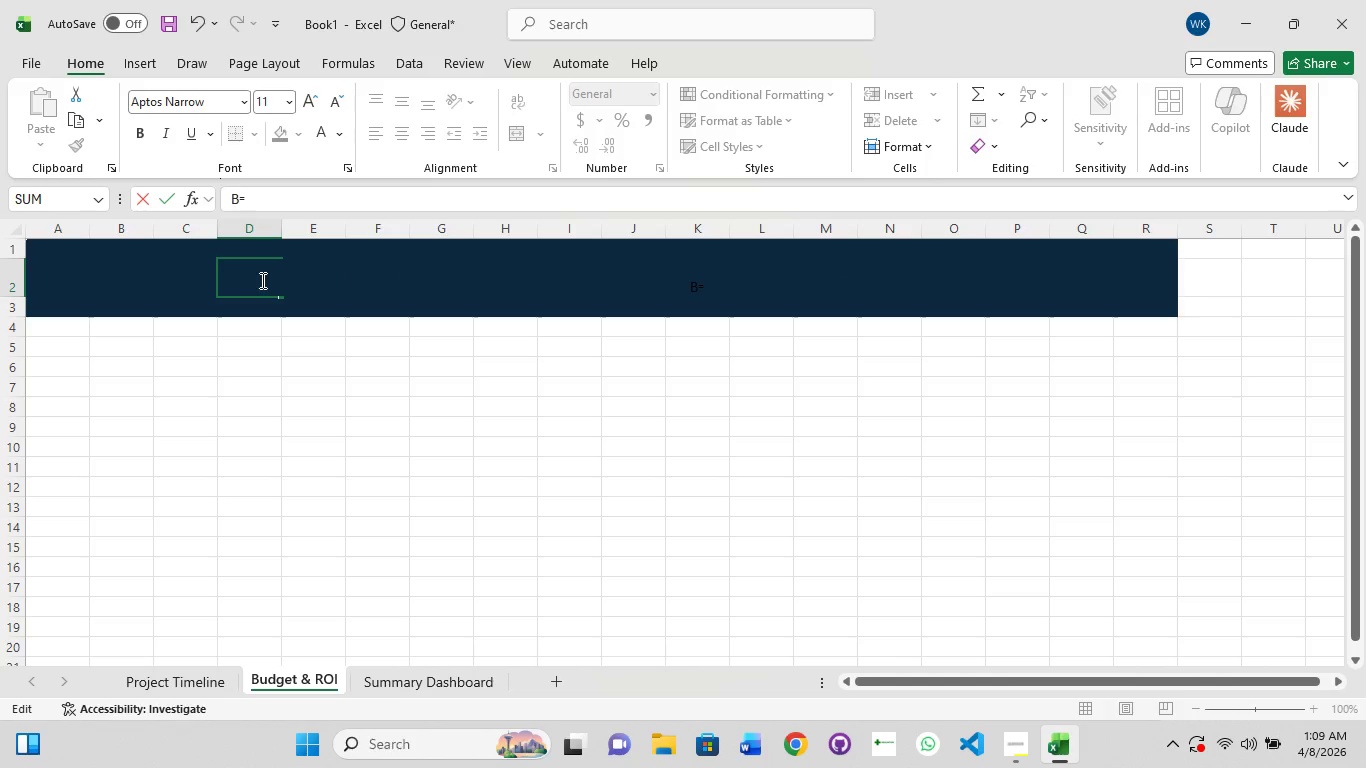 
key(Backspace)
 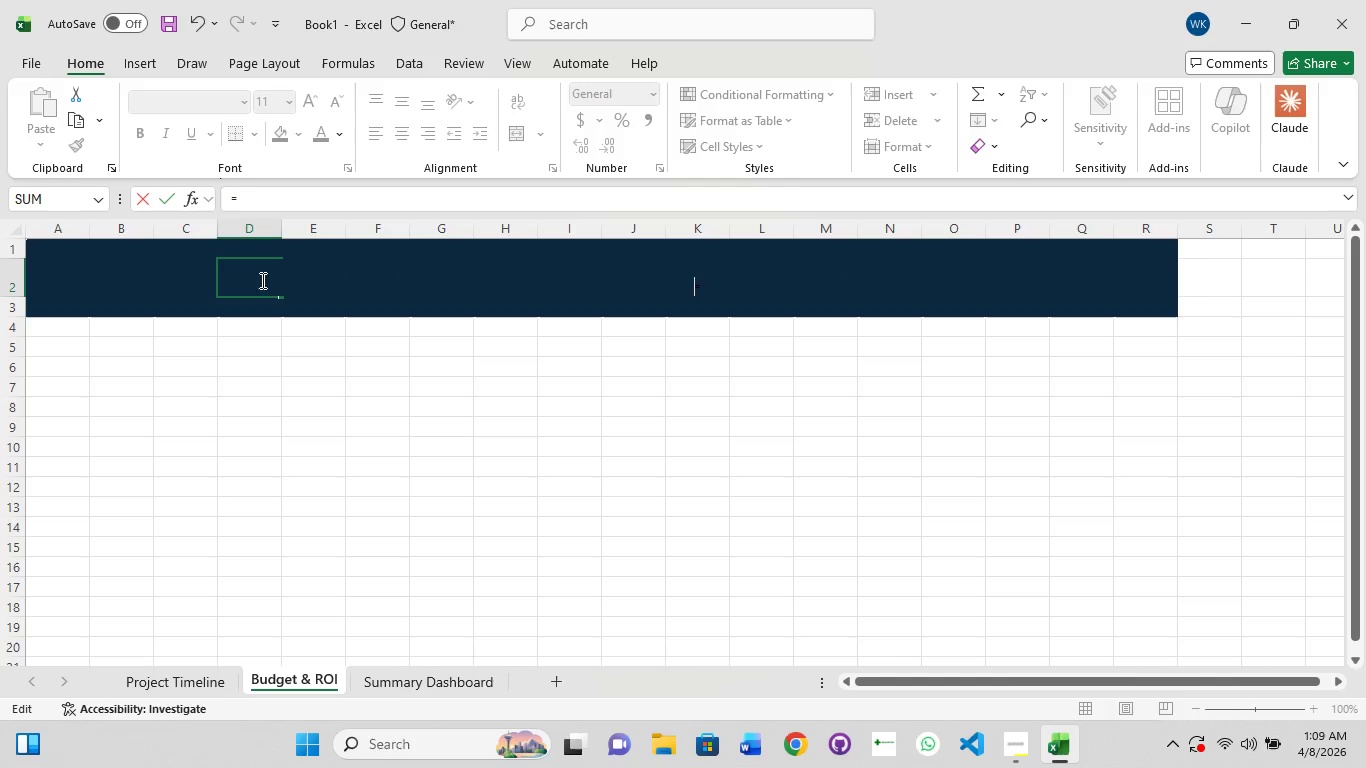 
key(Backspace)
 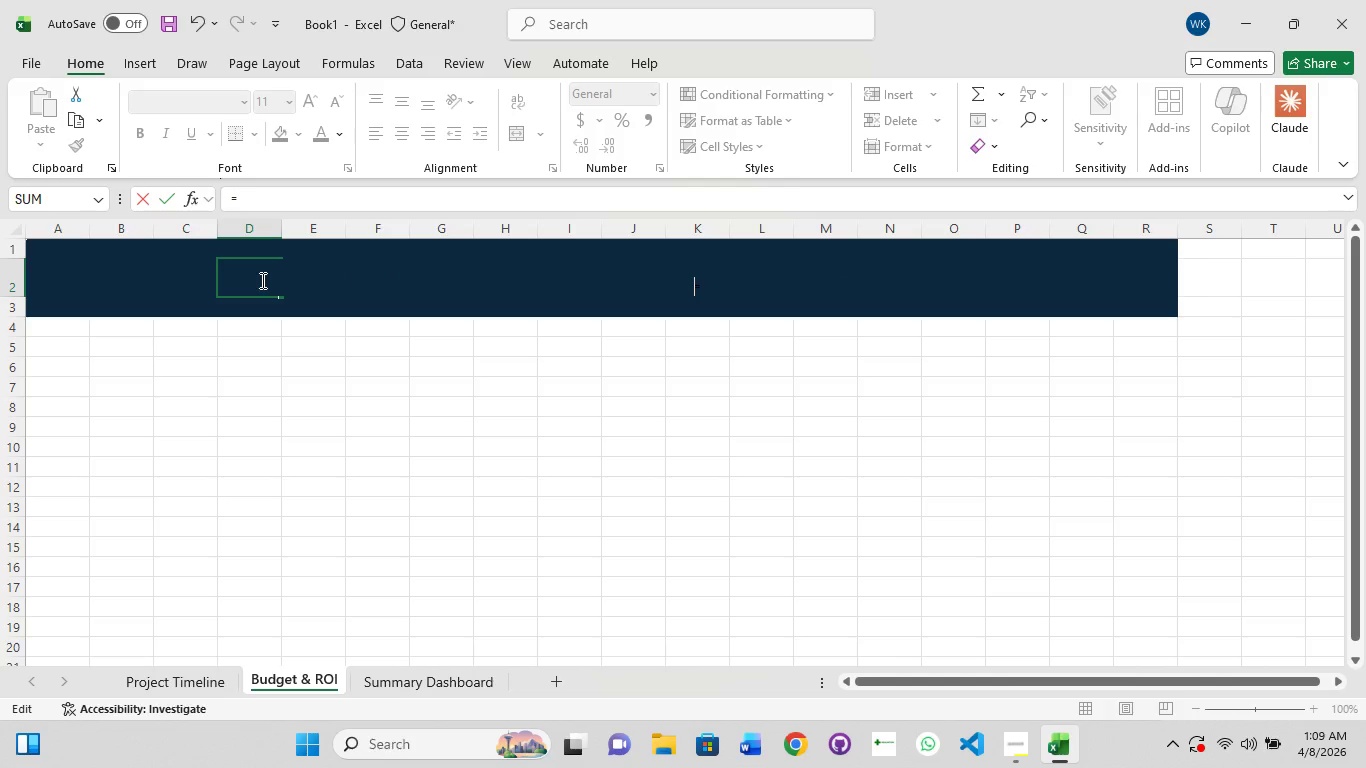 
key(Backspace)
 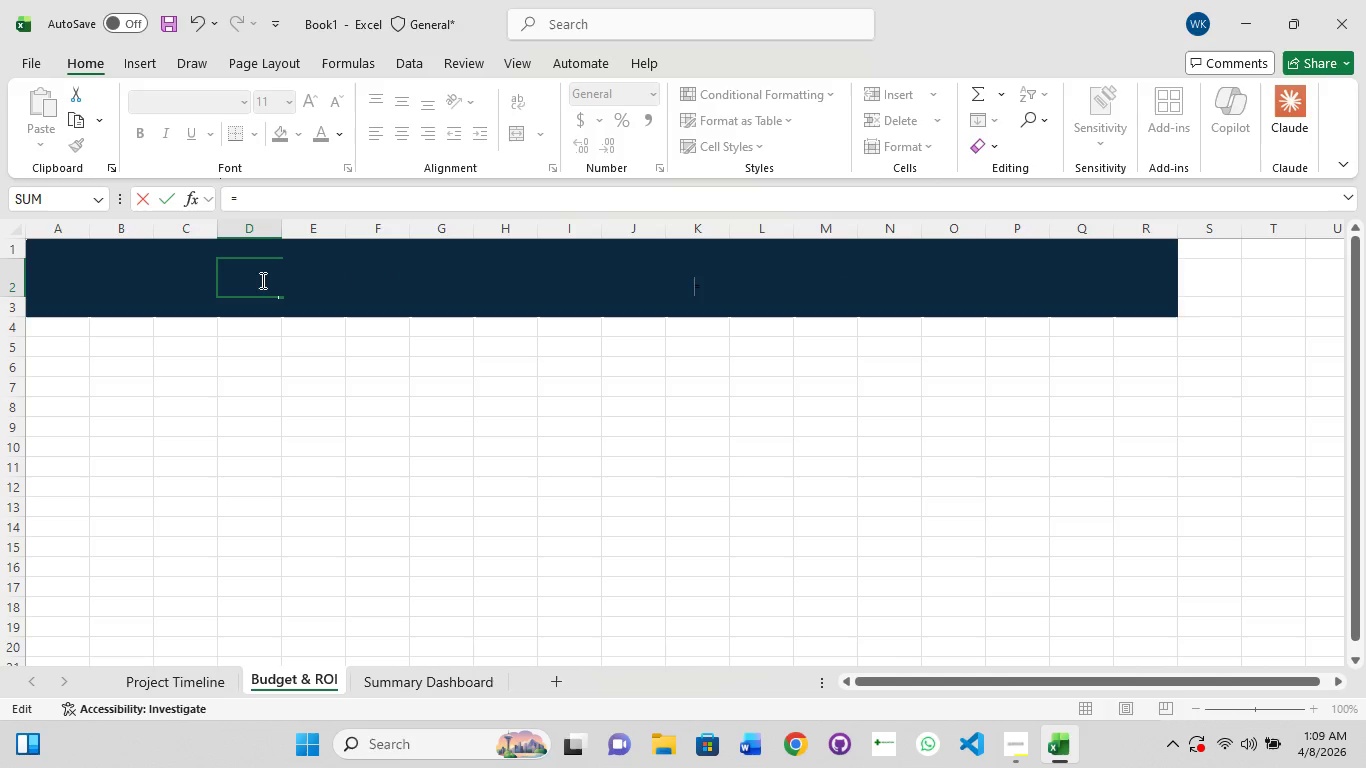 
key(Backspace)
 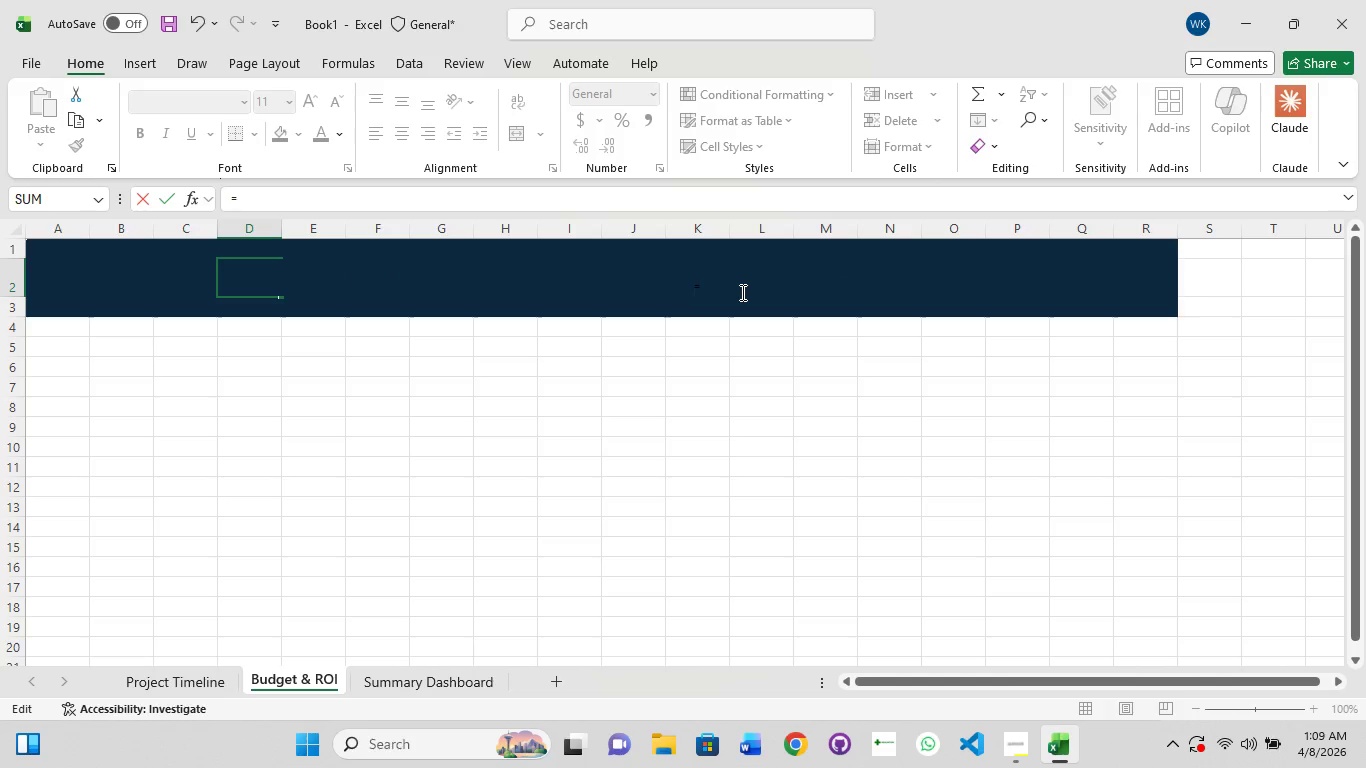 
hold_key(key=ArrowRight, duration=0.36)
 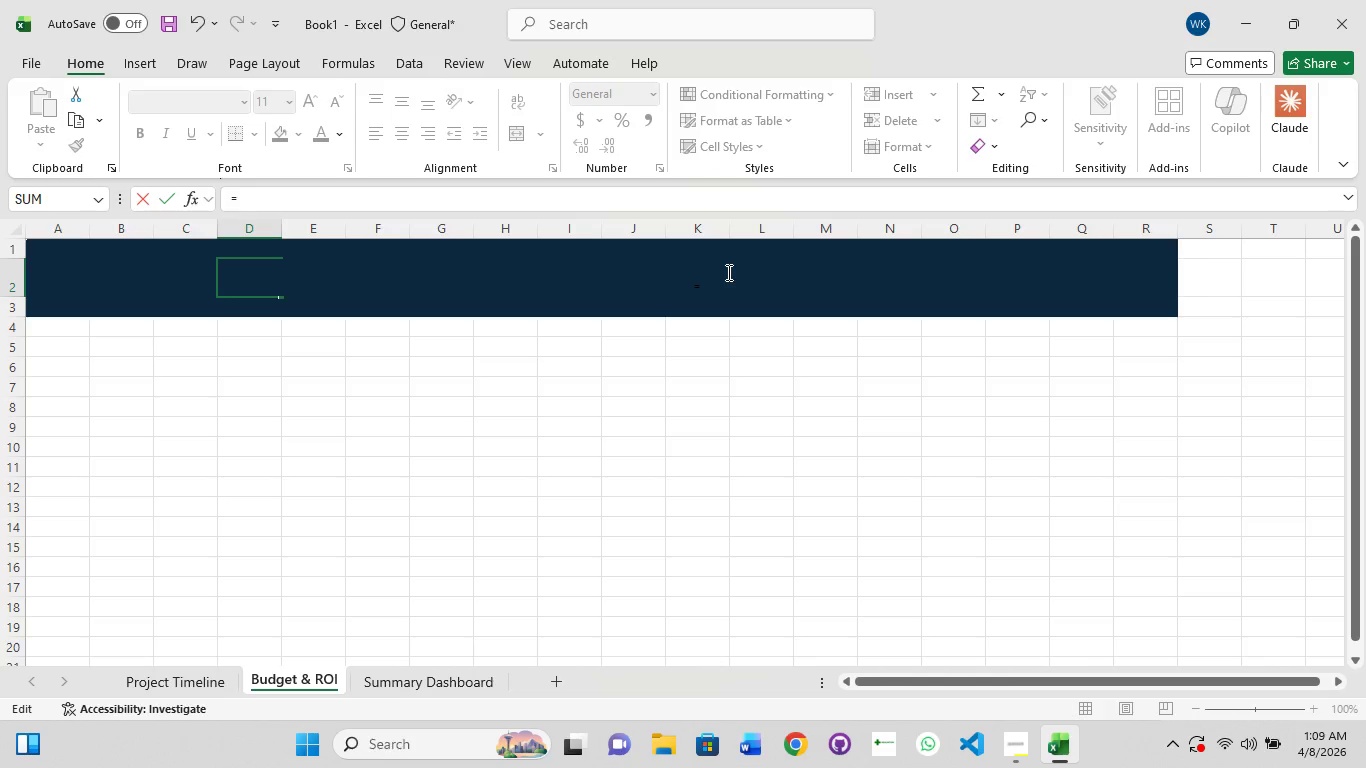 
hold_key(key=Backspace, duration=1.27)
 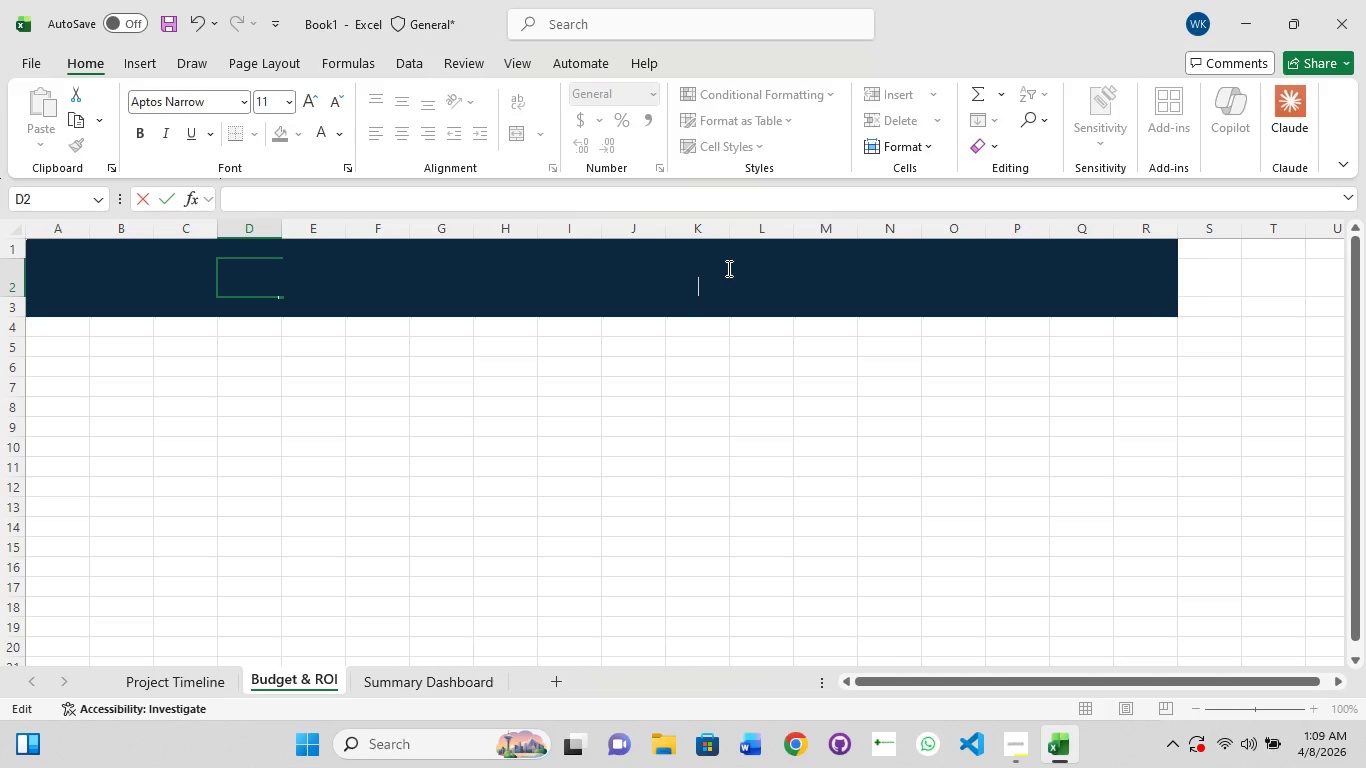 
hold_key(key=Backspace, duration=0.42)
 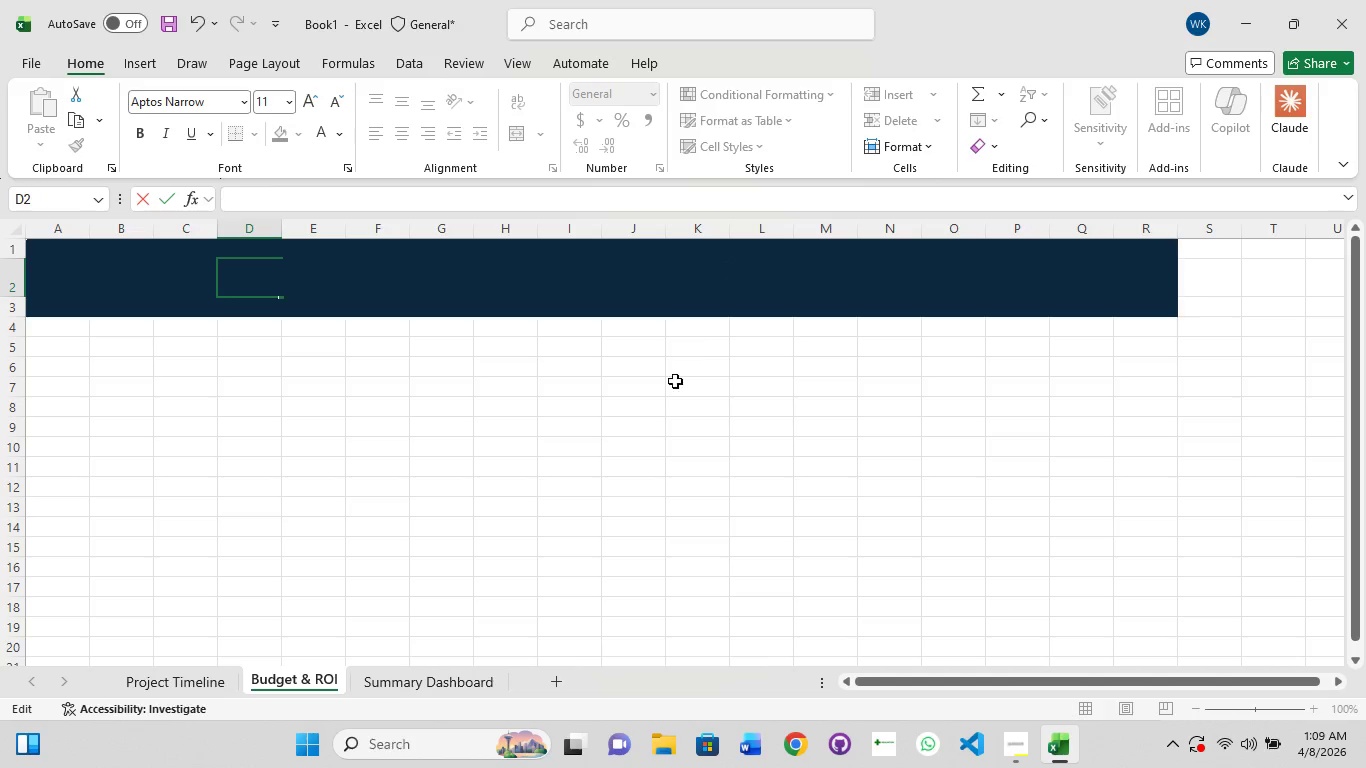 
left_click([675, 382])
 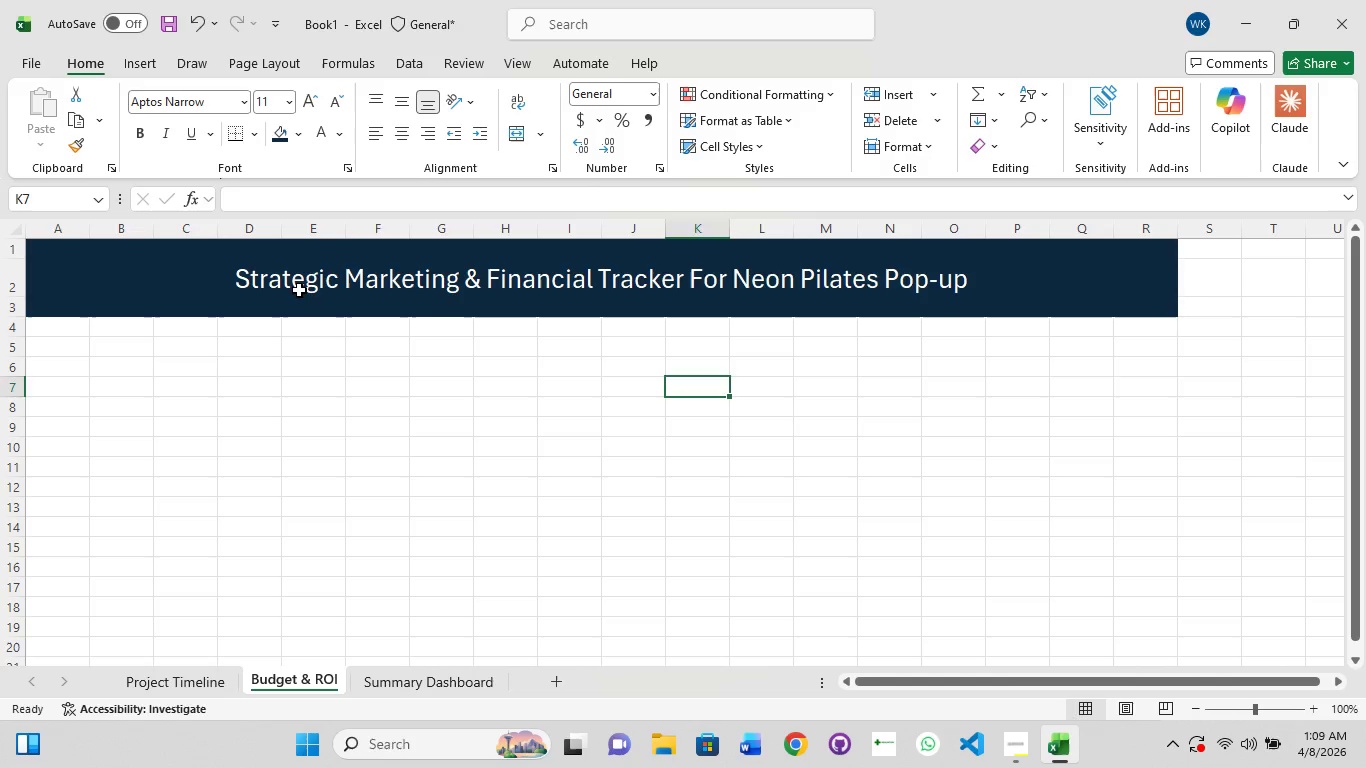 
left_click([297, 290])
 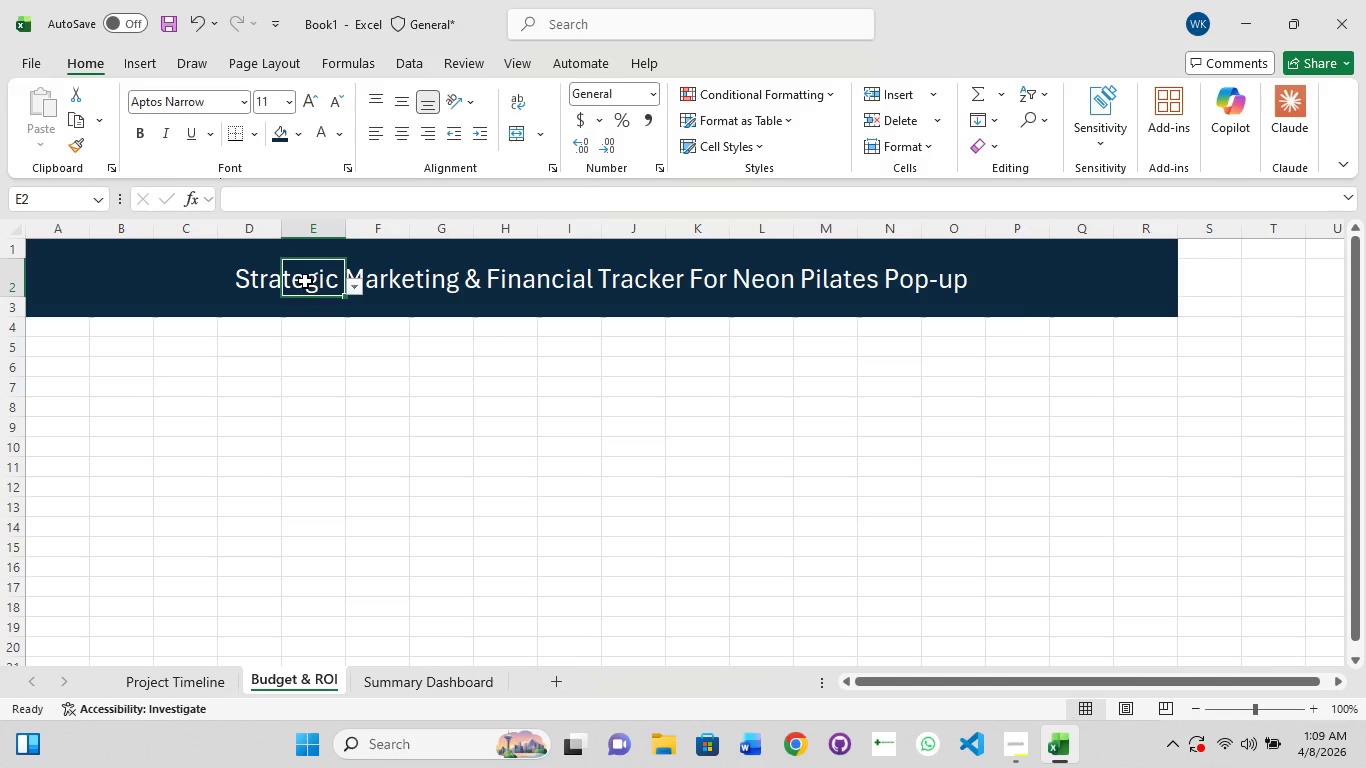 
key(B)
 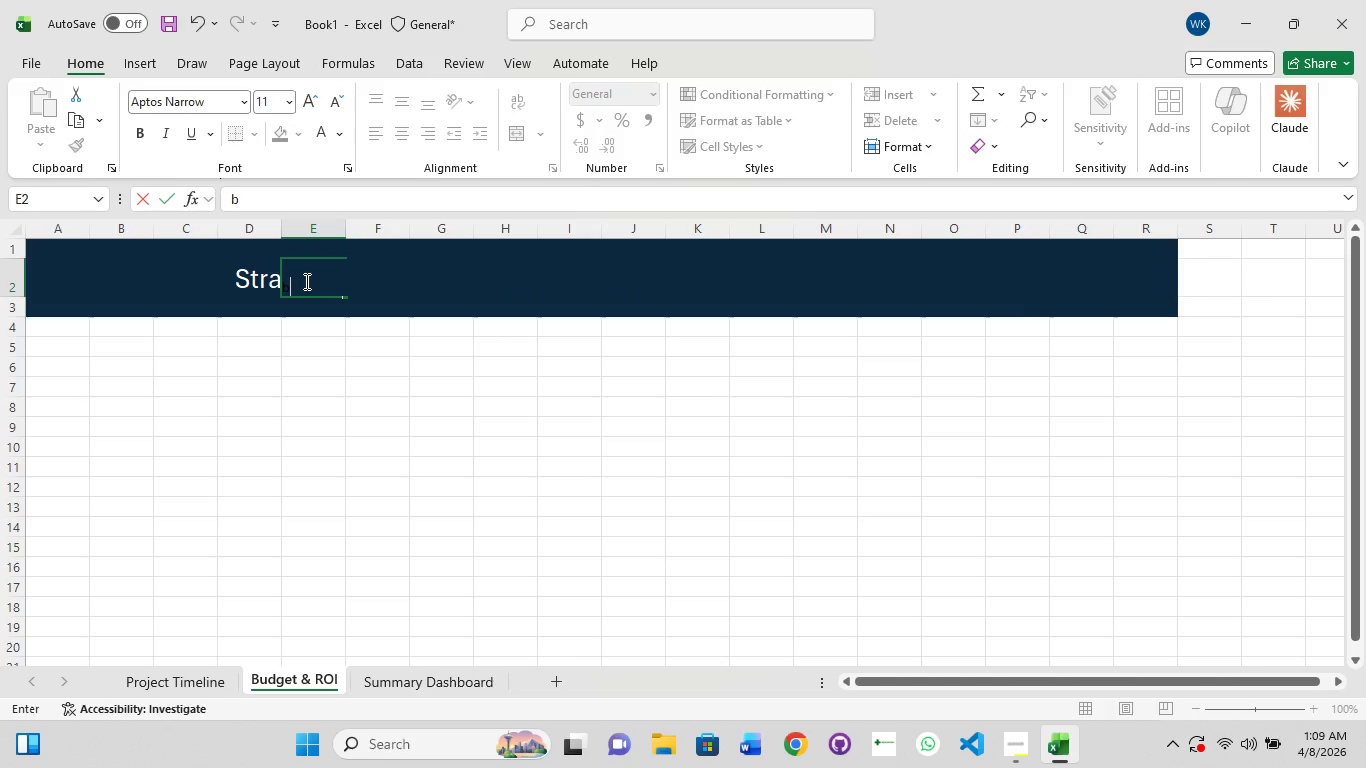 
key(Control+Z)
 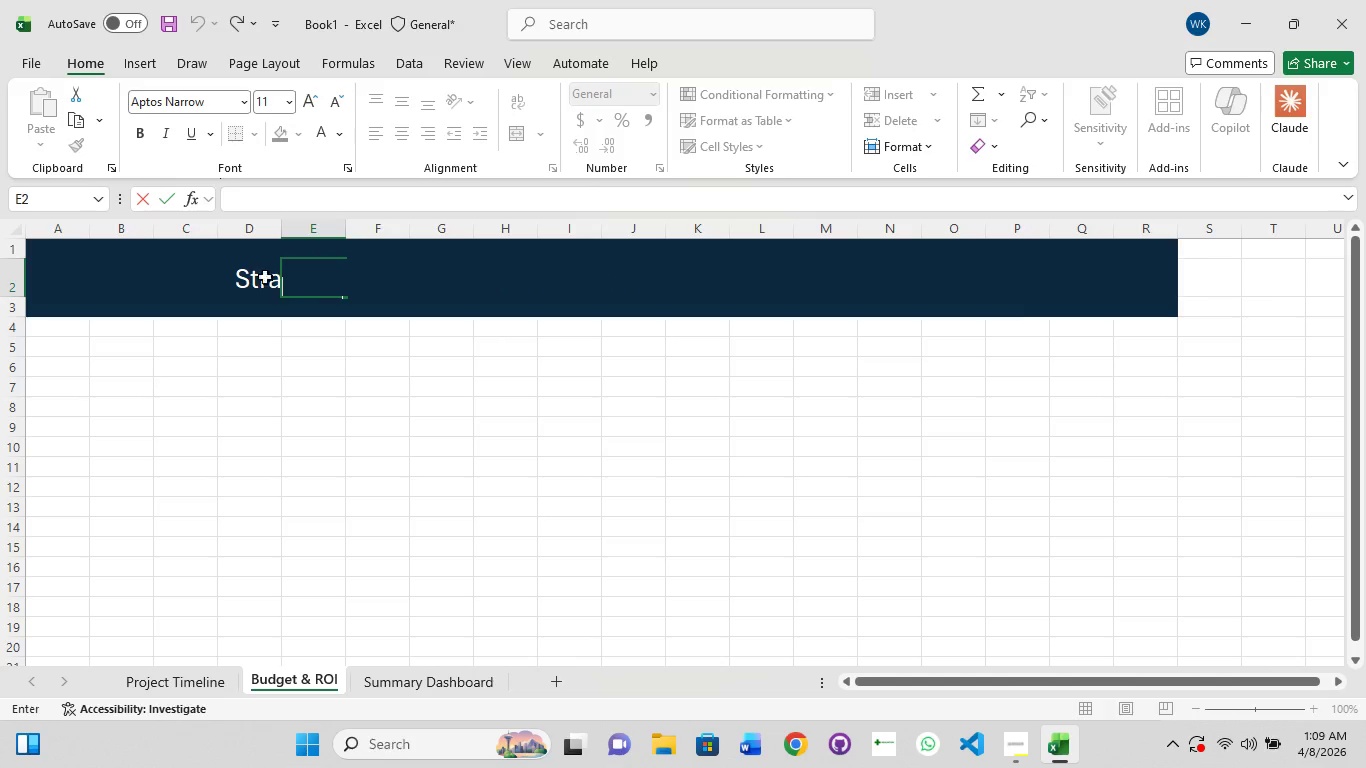 
left_click([251, 276])
 